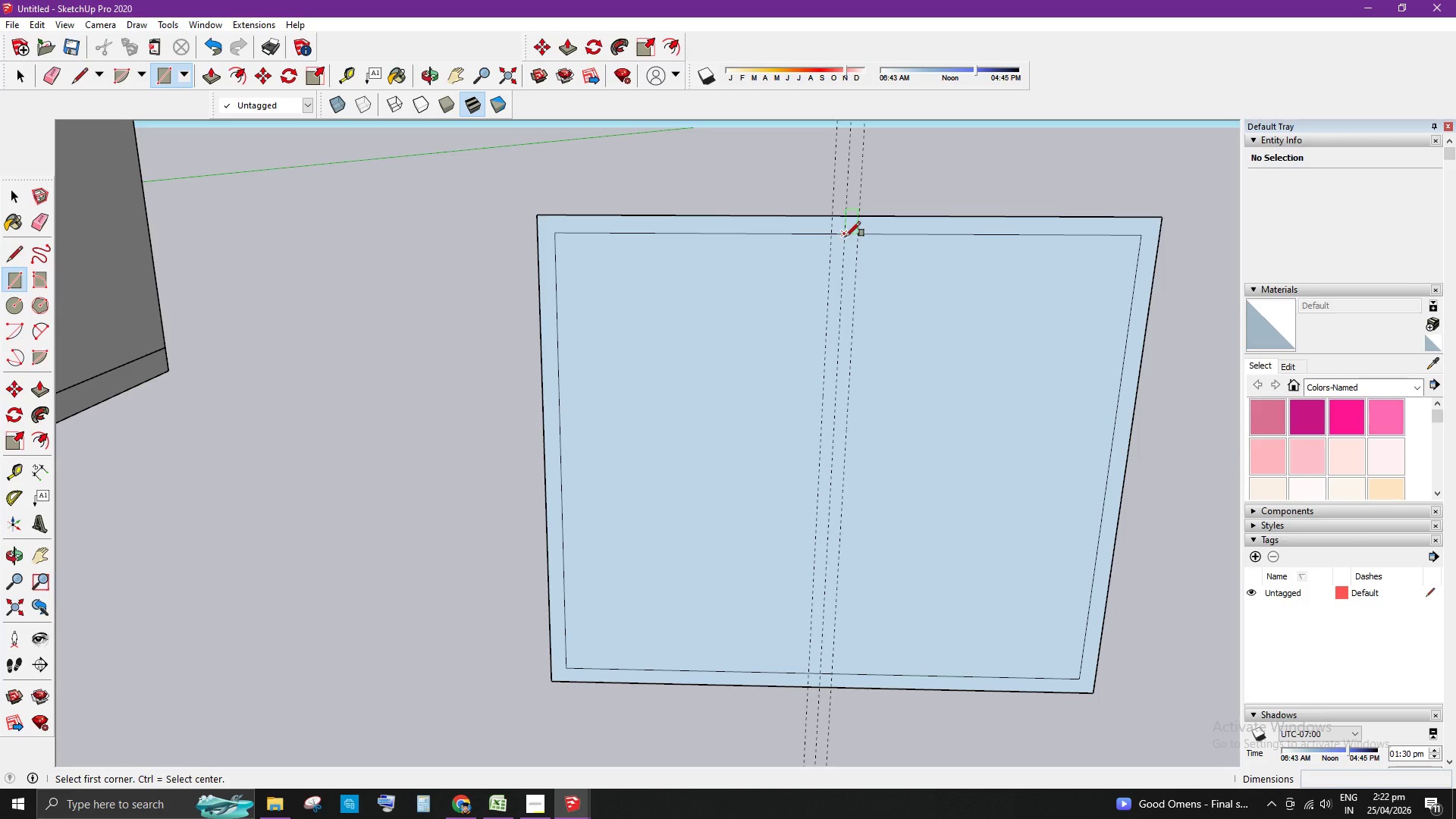 
left_click([844, 235])
 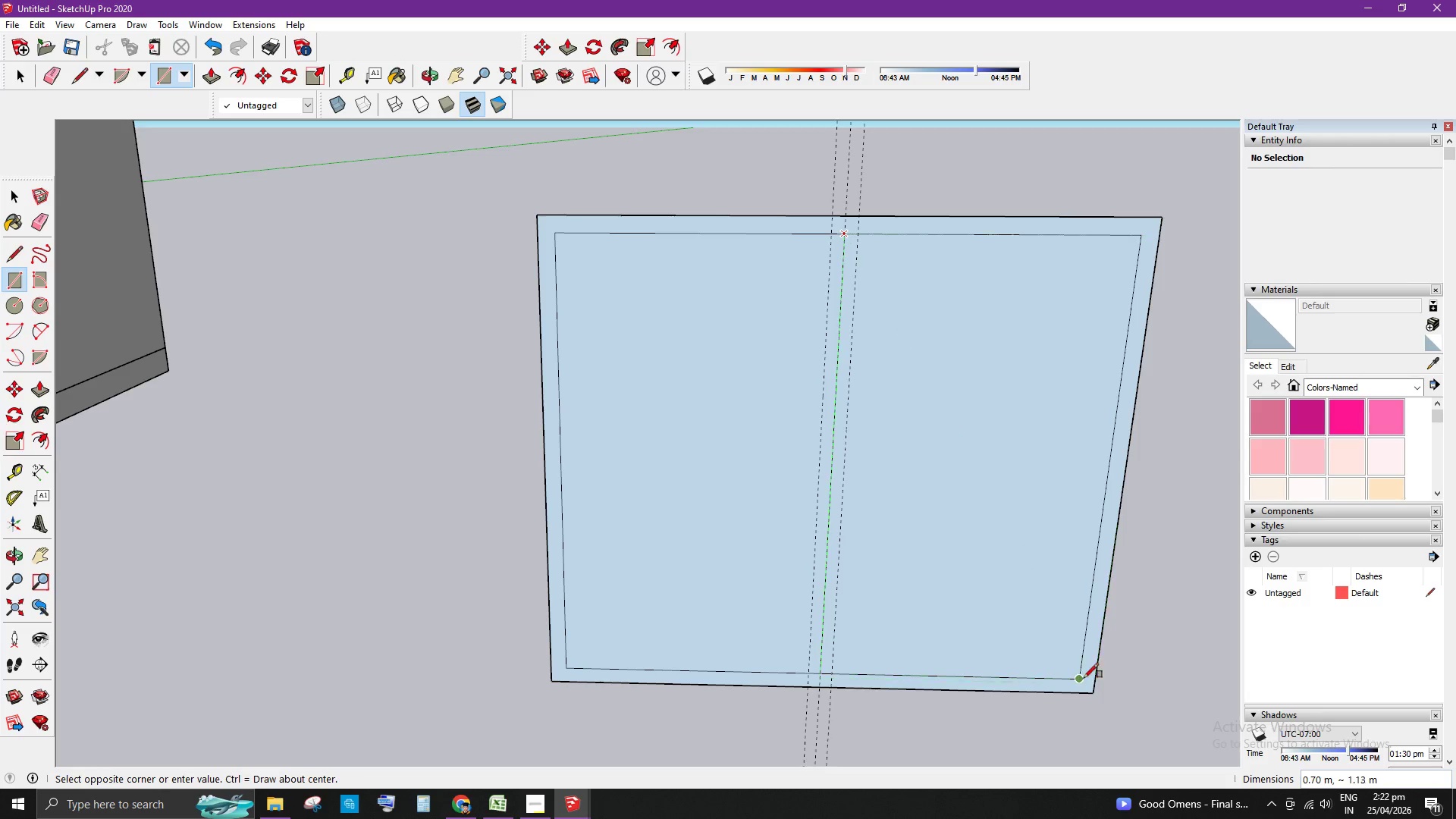 
left_click([1079, 676])
 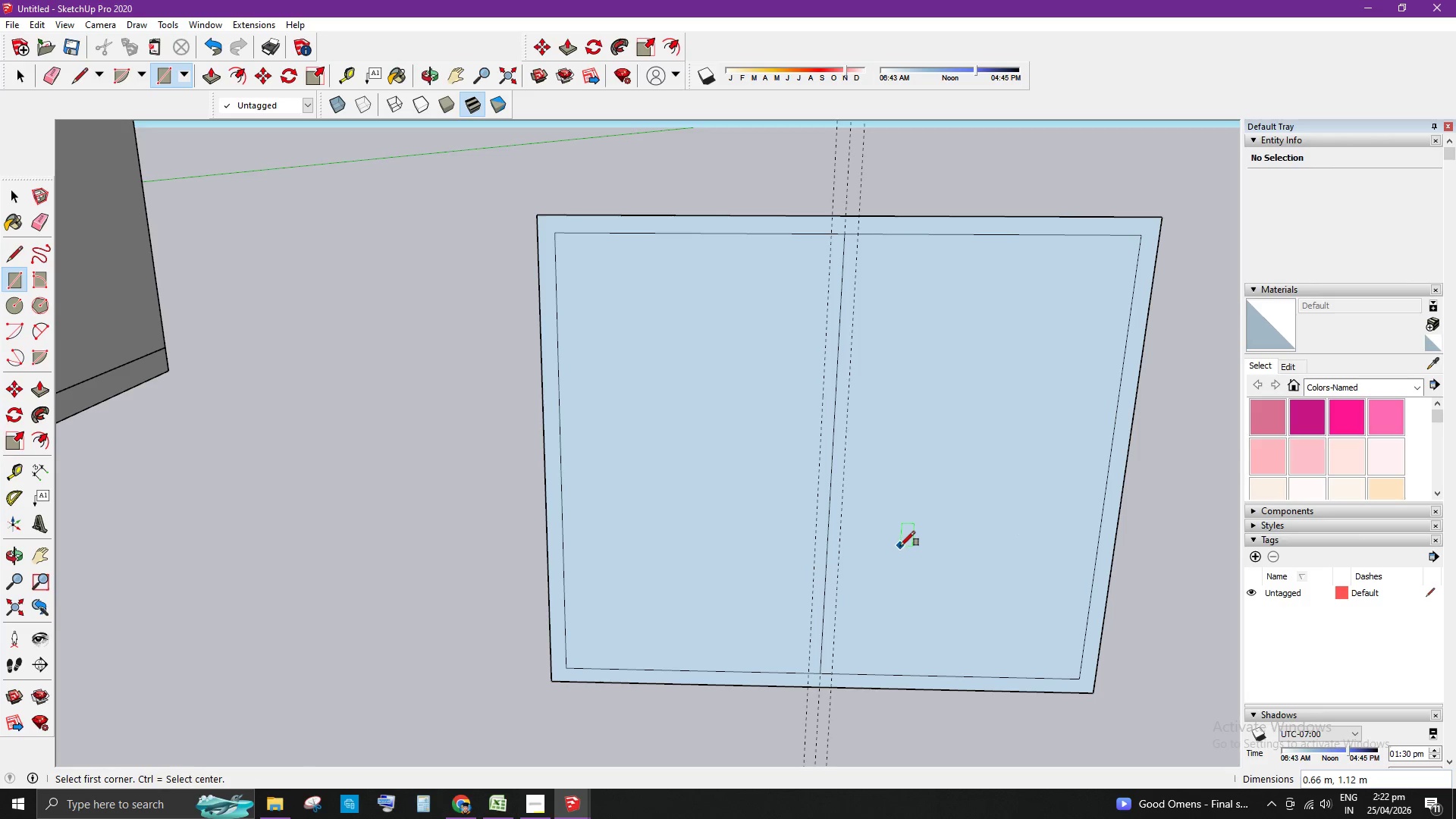 
key(Space)
 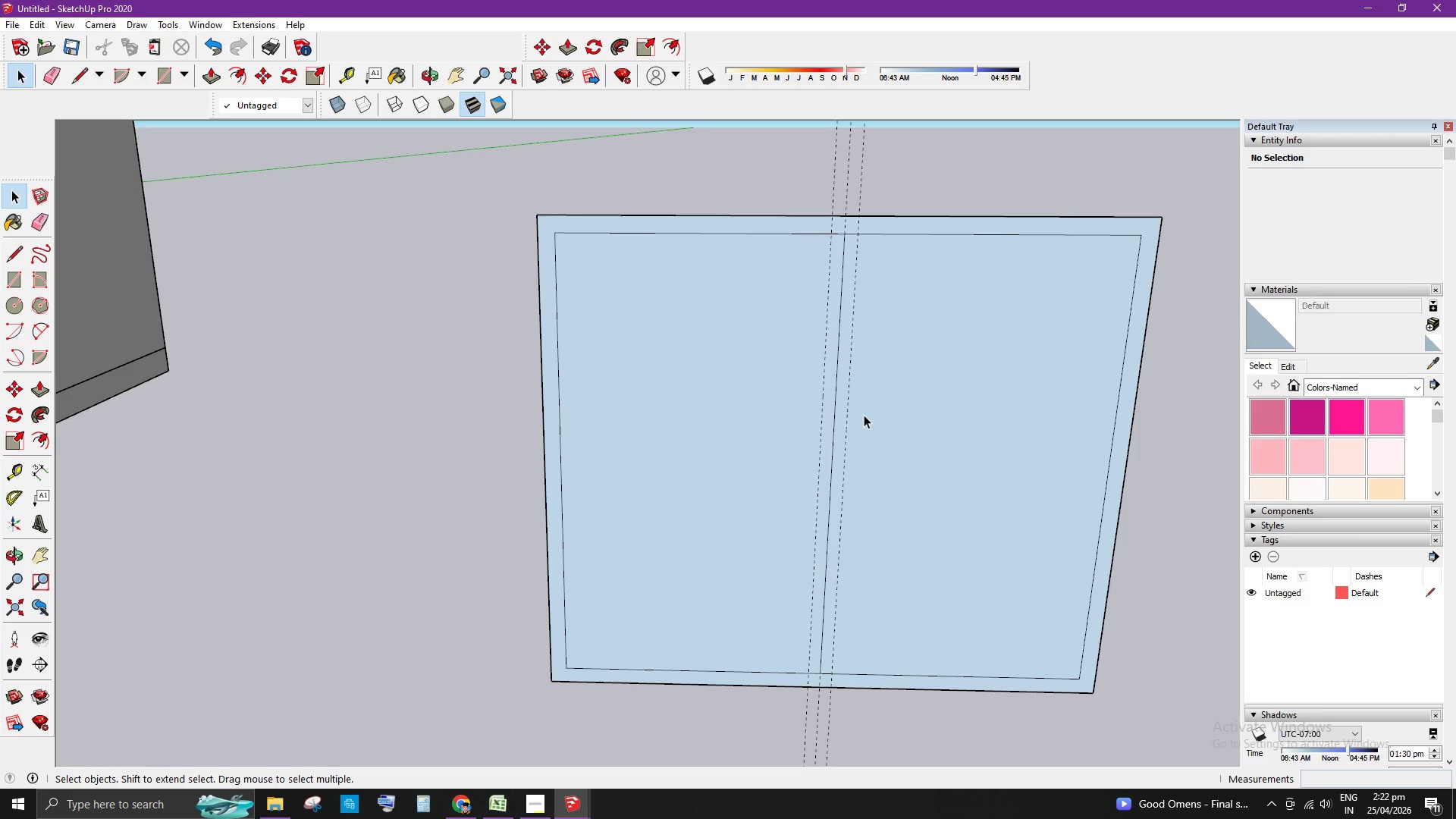 
key(E)
 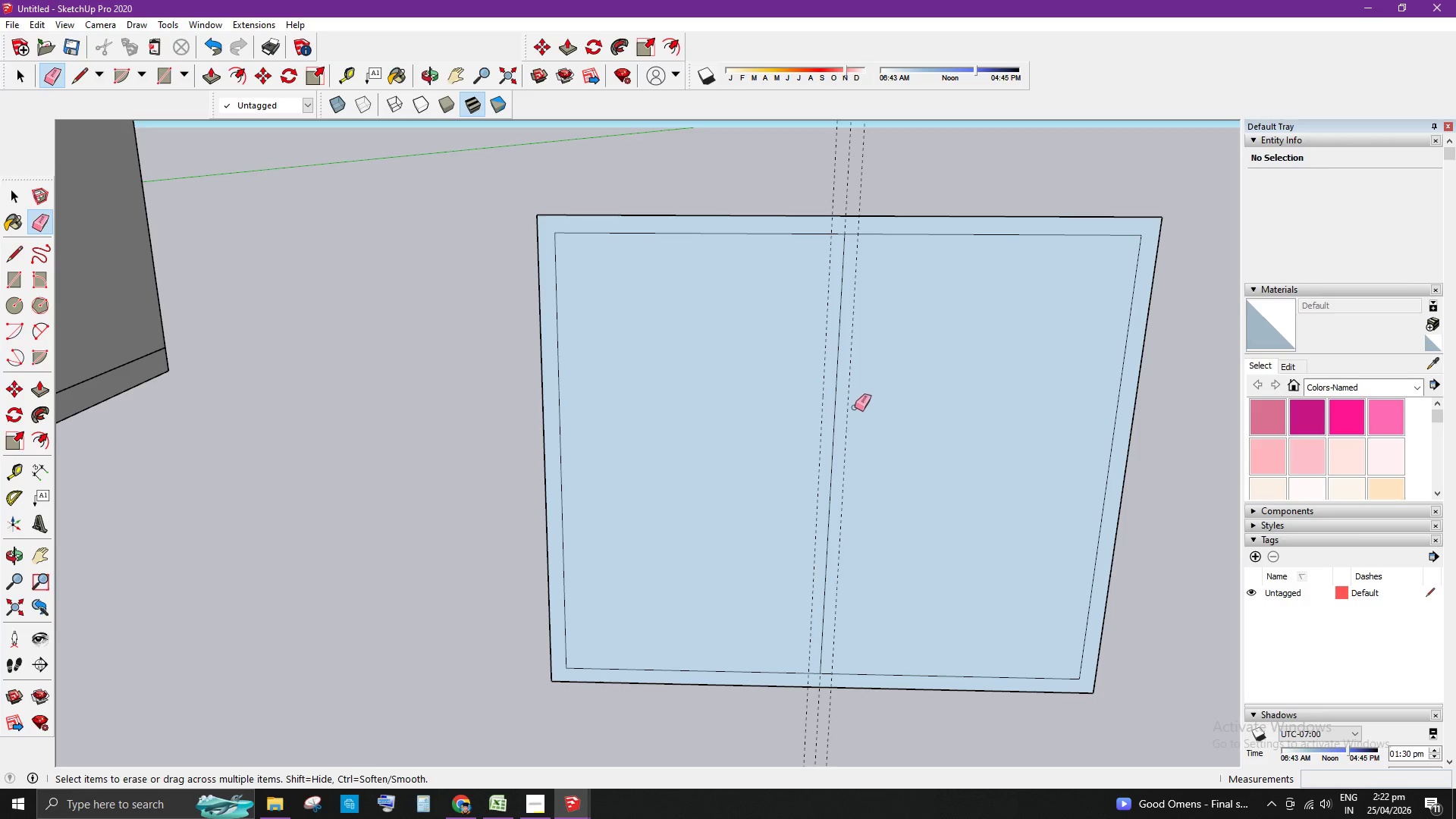 
left_click_drag(start_coordinate=[857, 410], to_coordinate=[846, 393])
 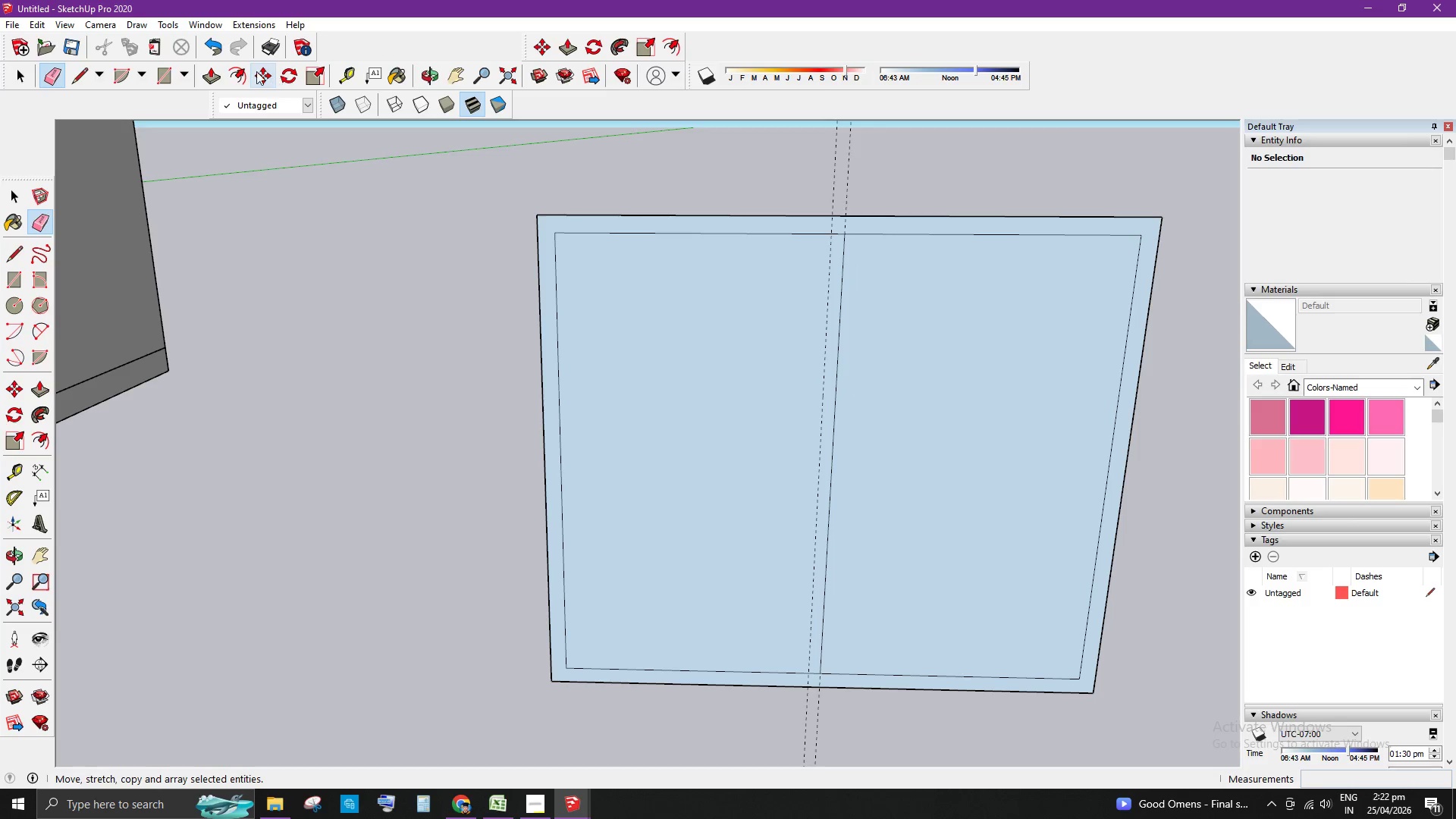 
left_click([241, 77])
 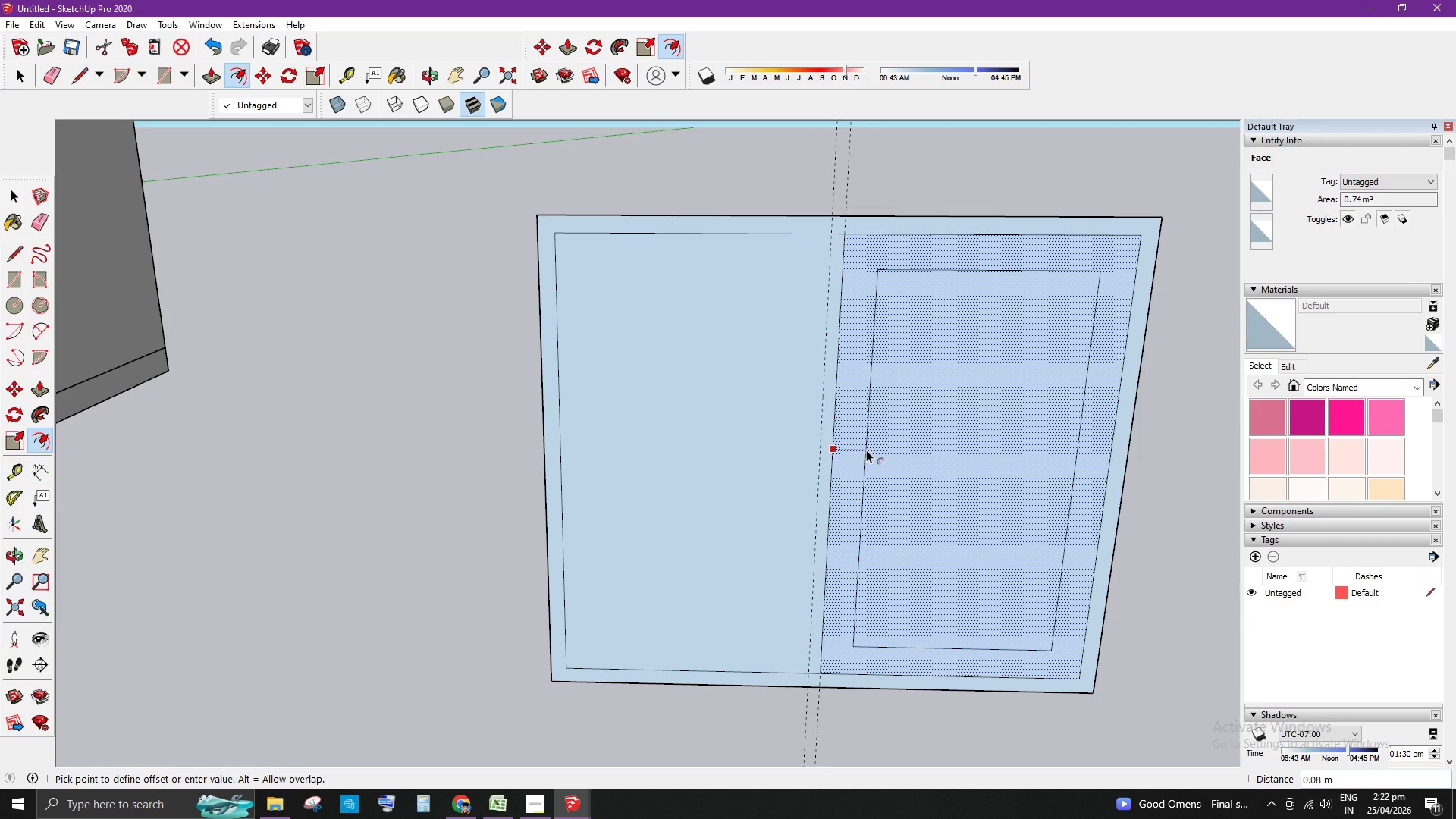 
key(NumpadDecimal)
 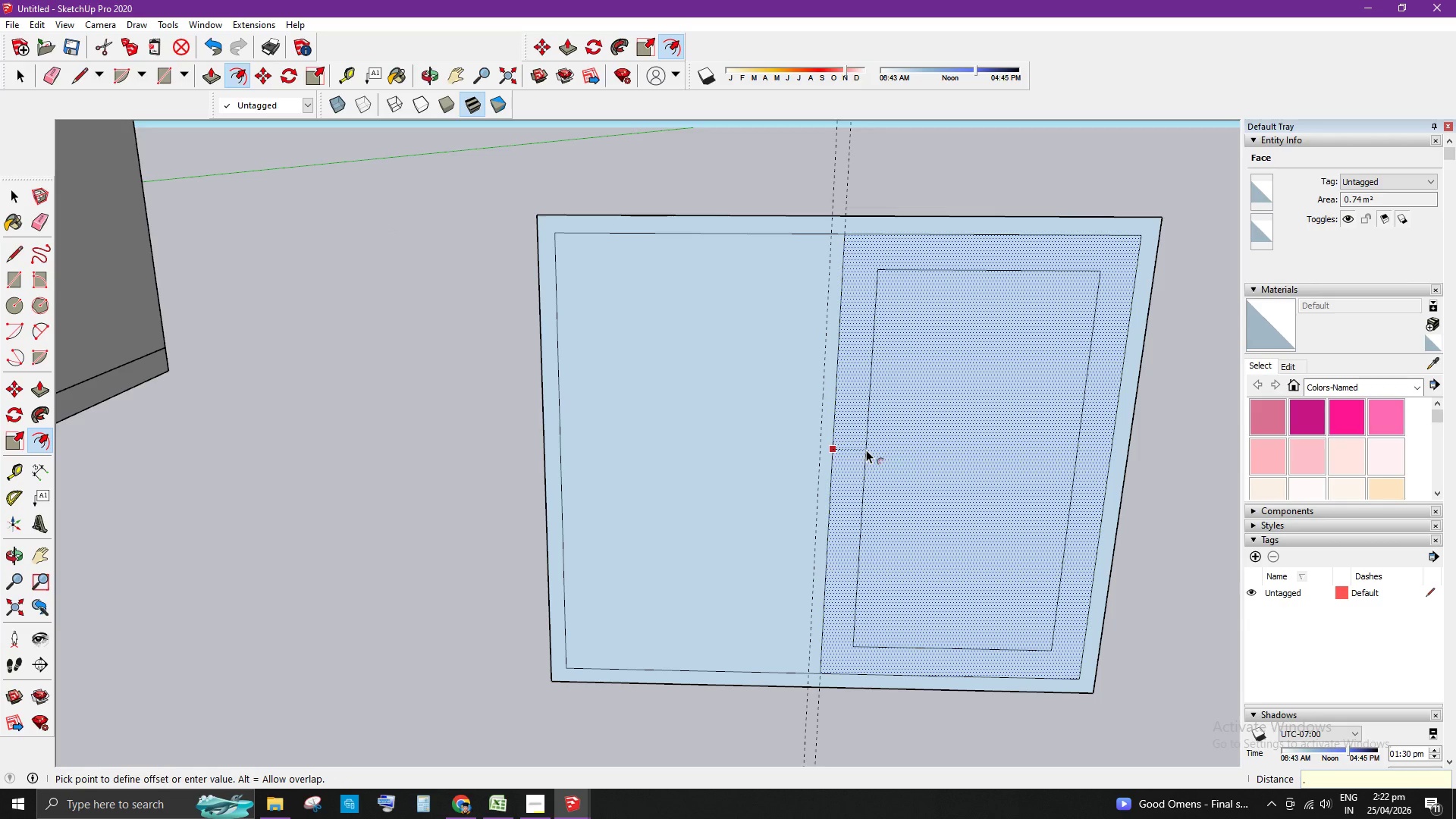 
key(Numpad0)
 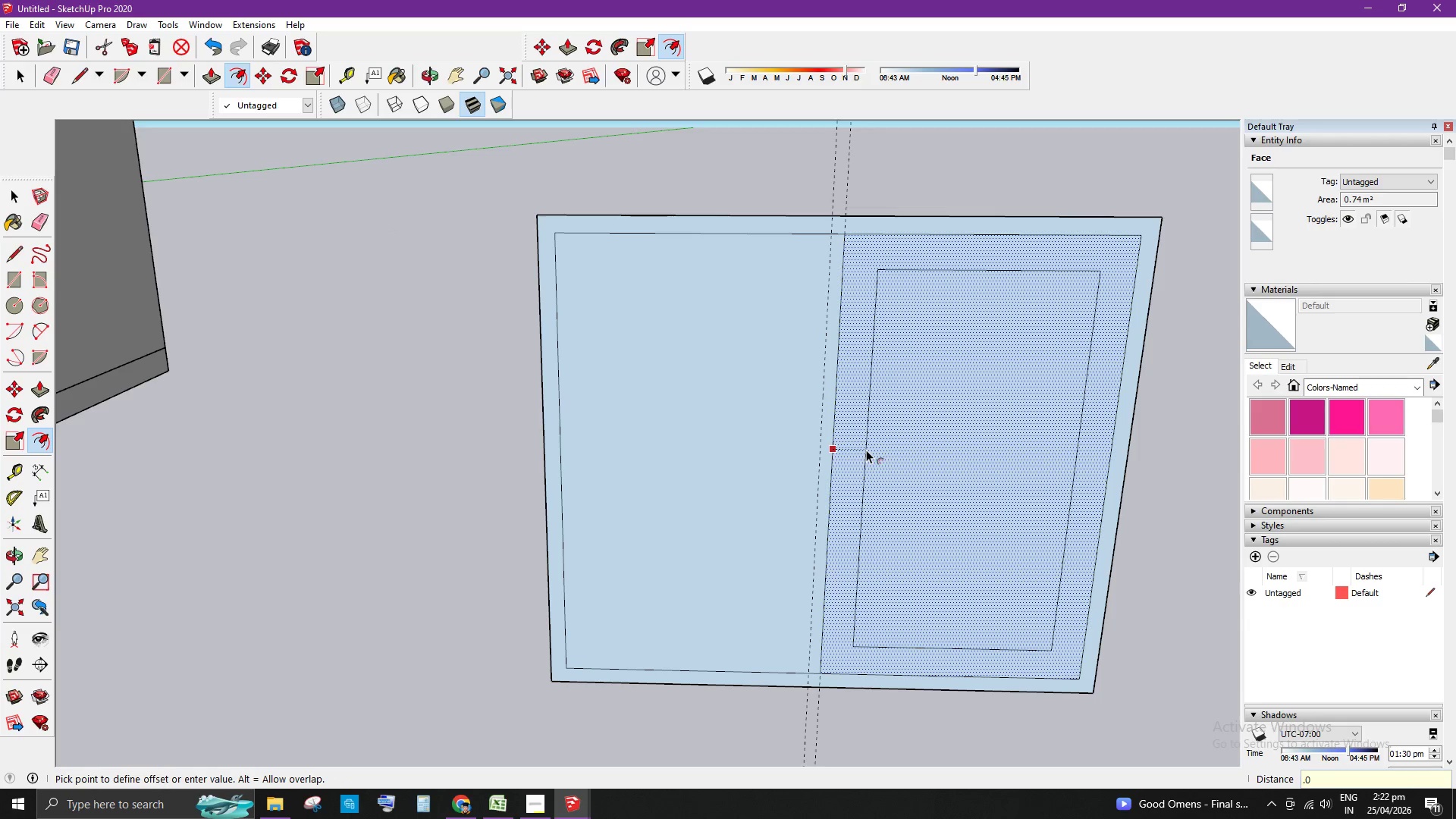 
key(Numpad3)
 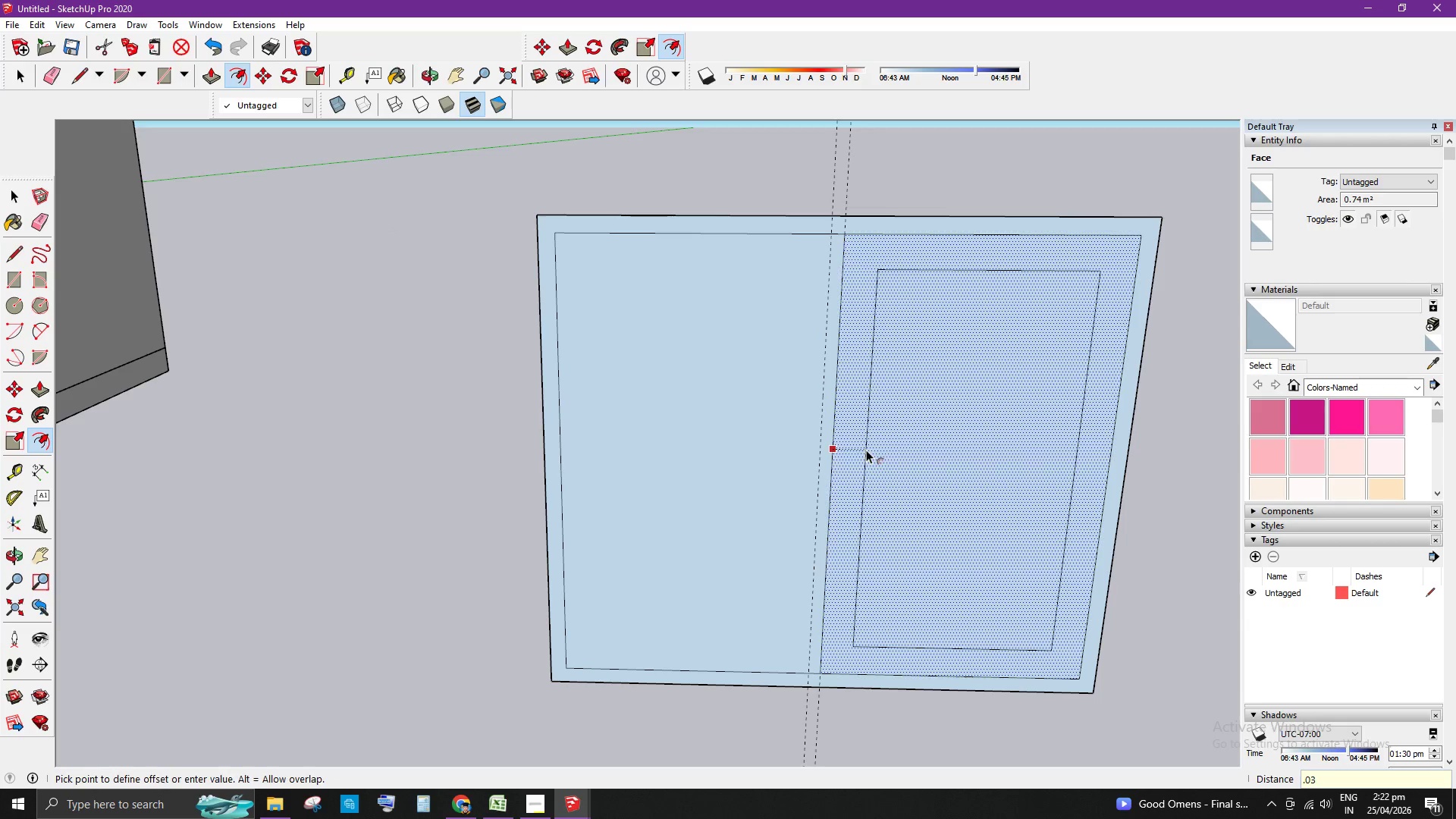 
key(Enter)
 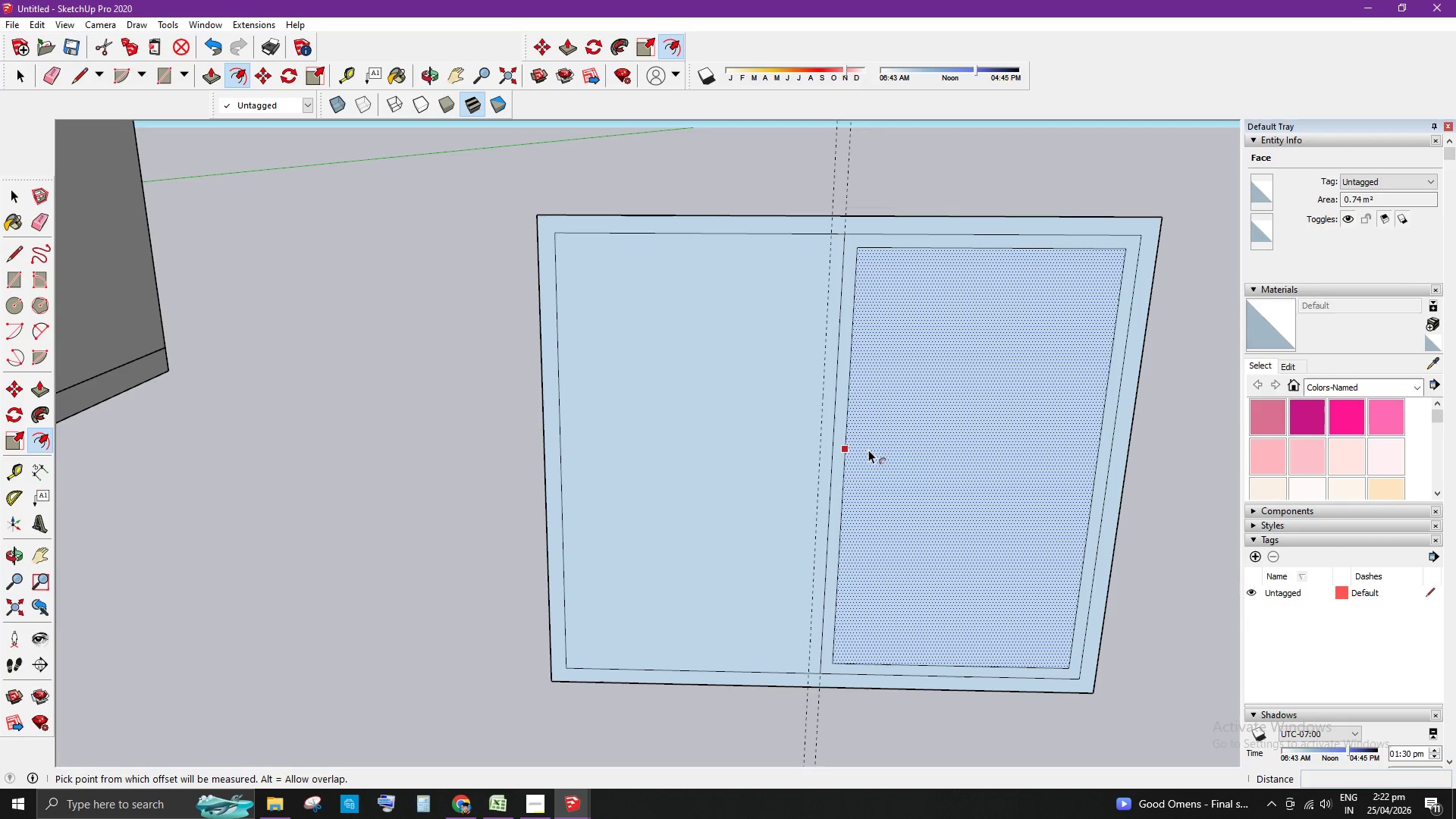 
key(Space)
 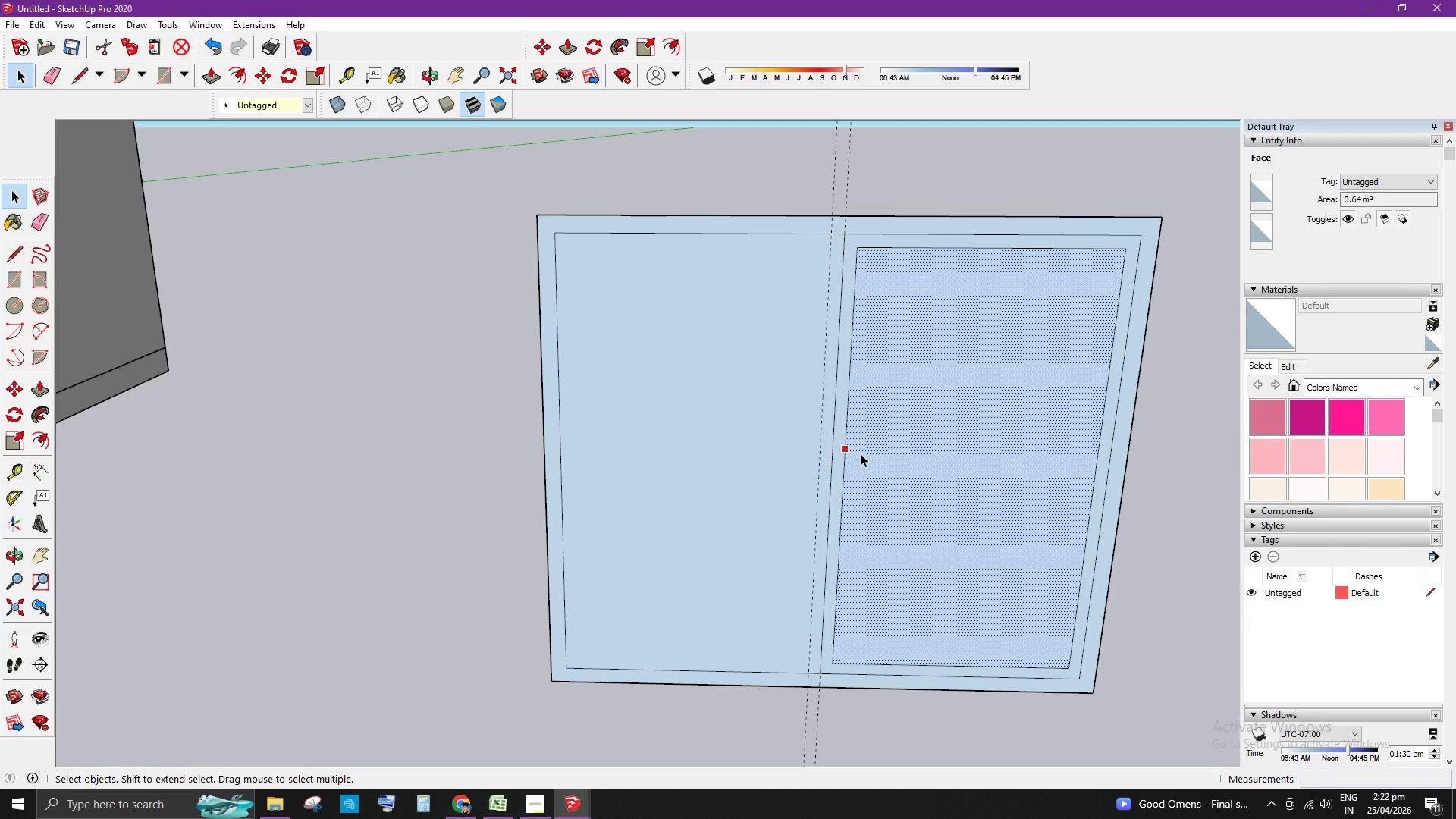 
key(E)
 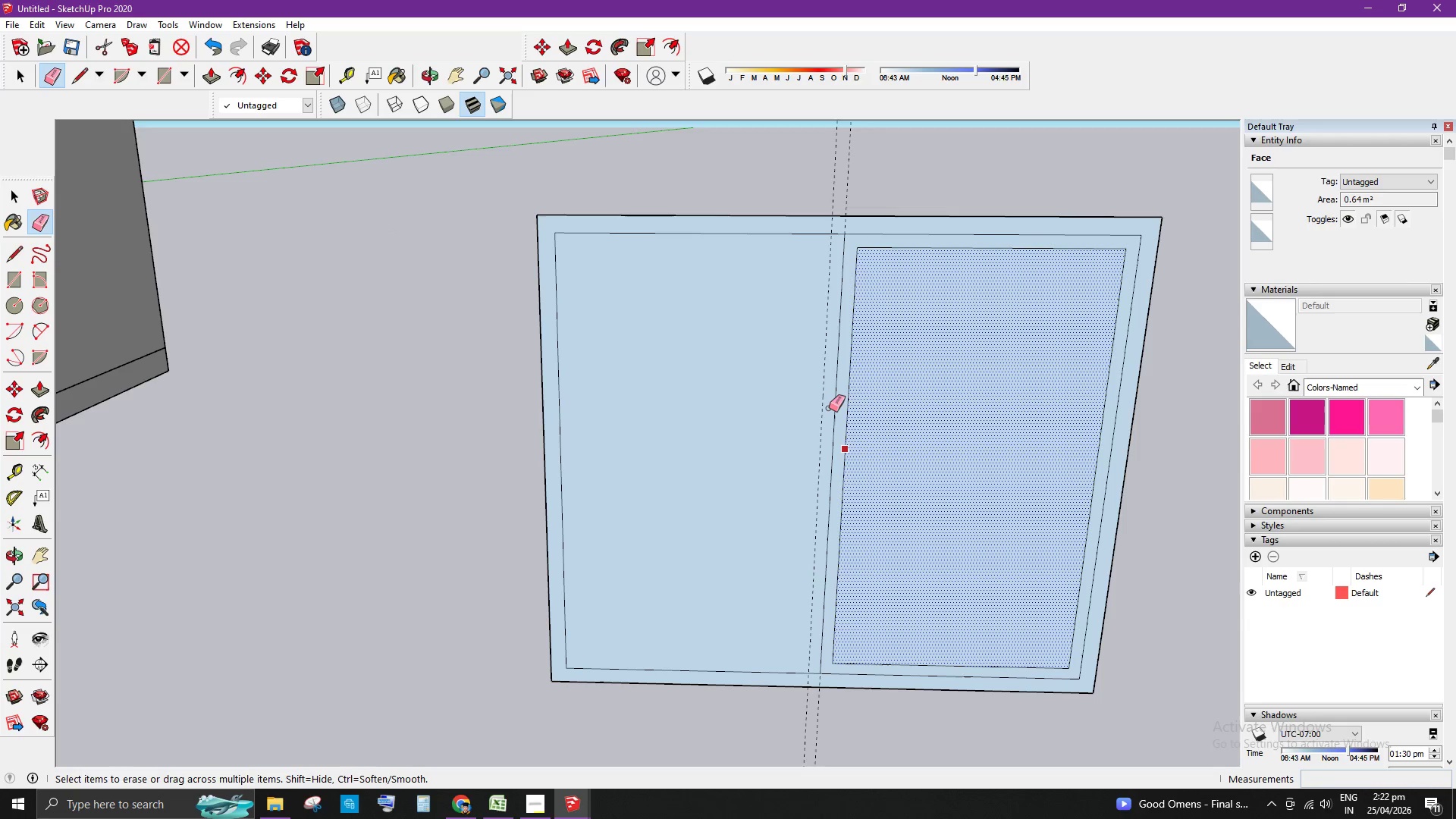 
left_click_drag(start_coordinate=[827, 405], to_coordinate=[817, 400])
 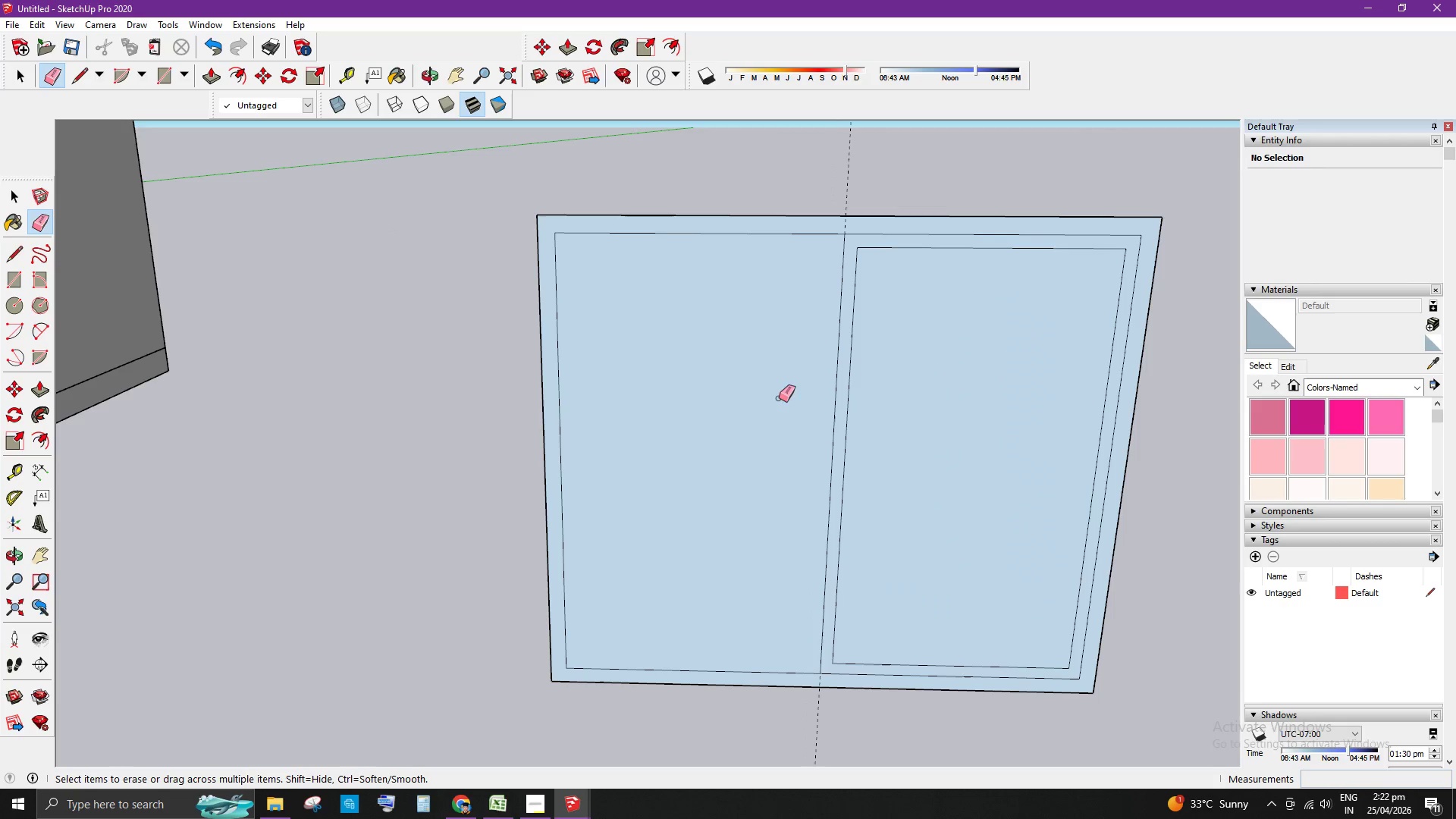 
key(Space)
 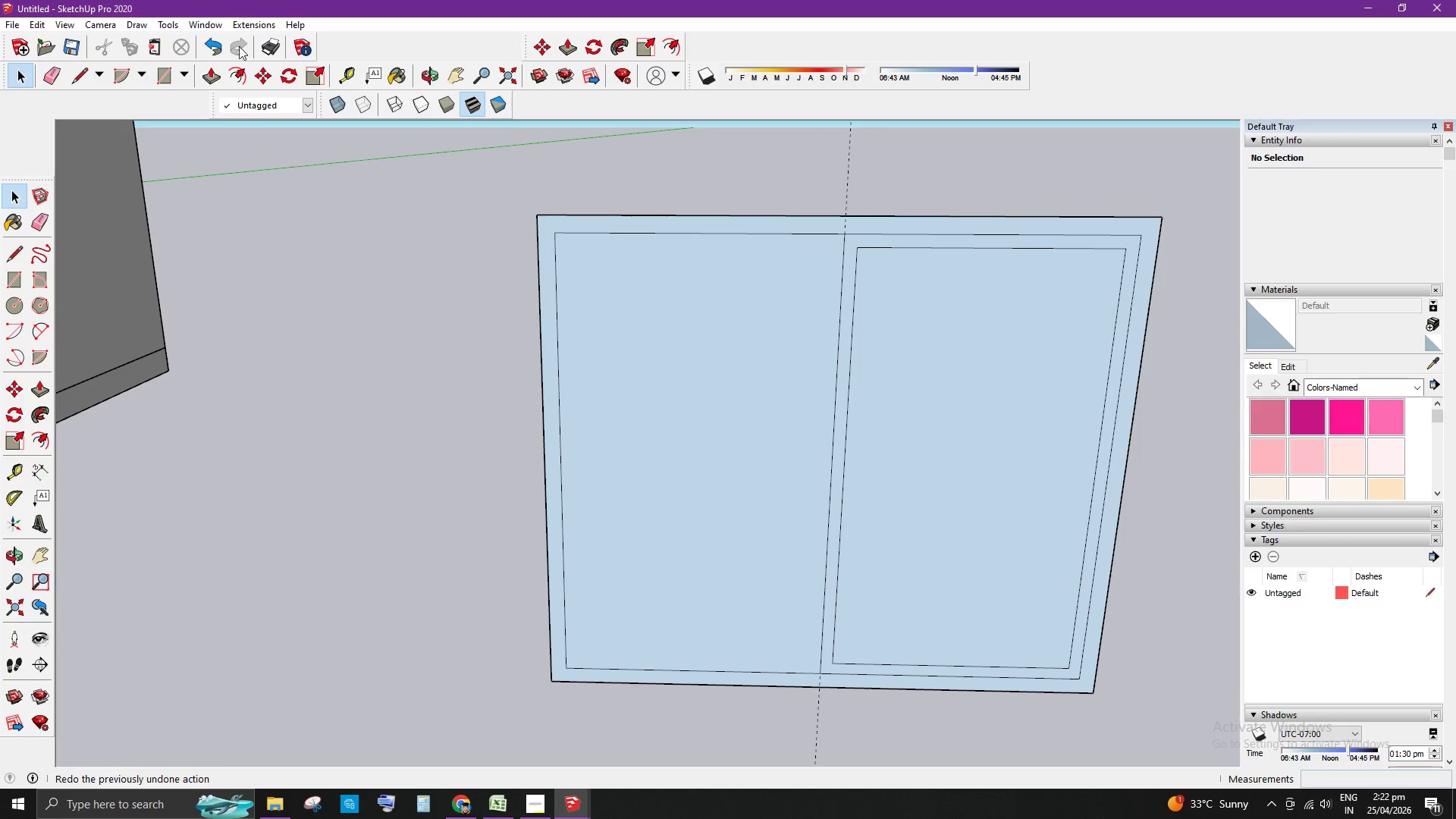 
left_click([240, 76])
 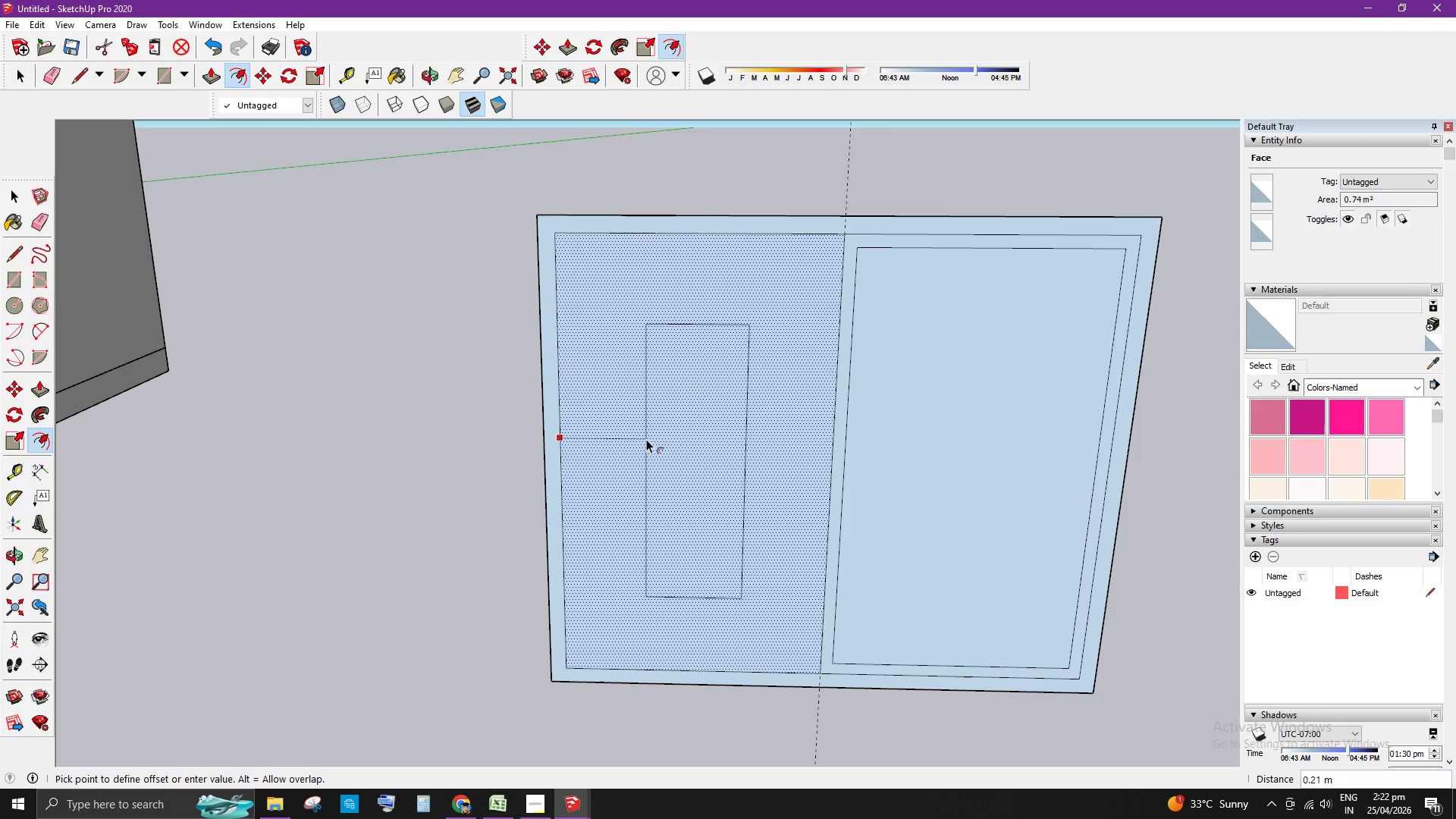 
key(NumpadDecimal)
 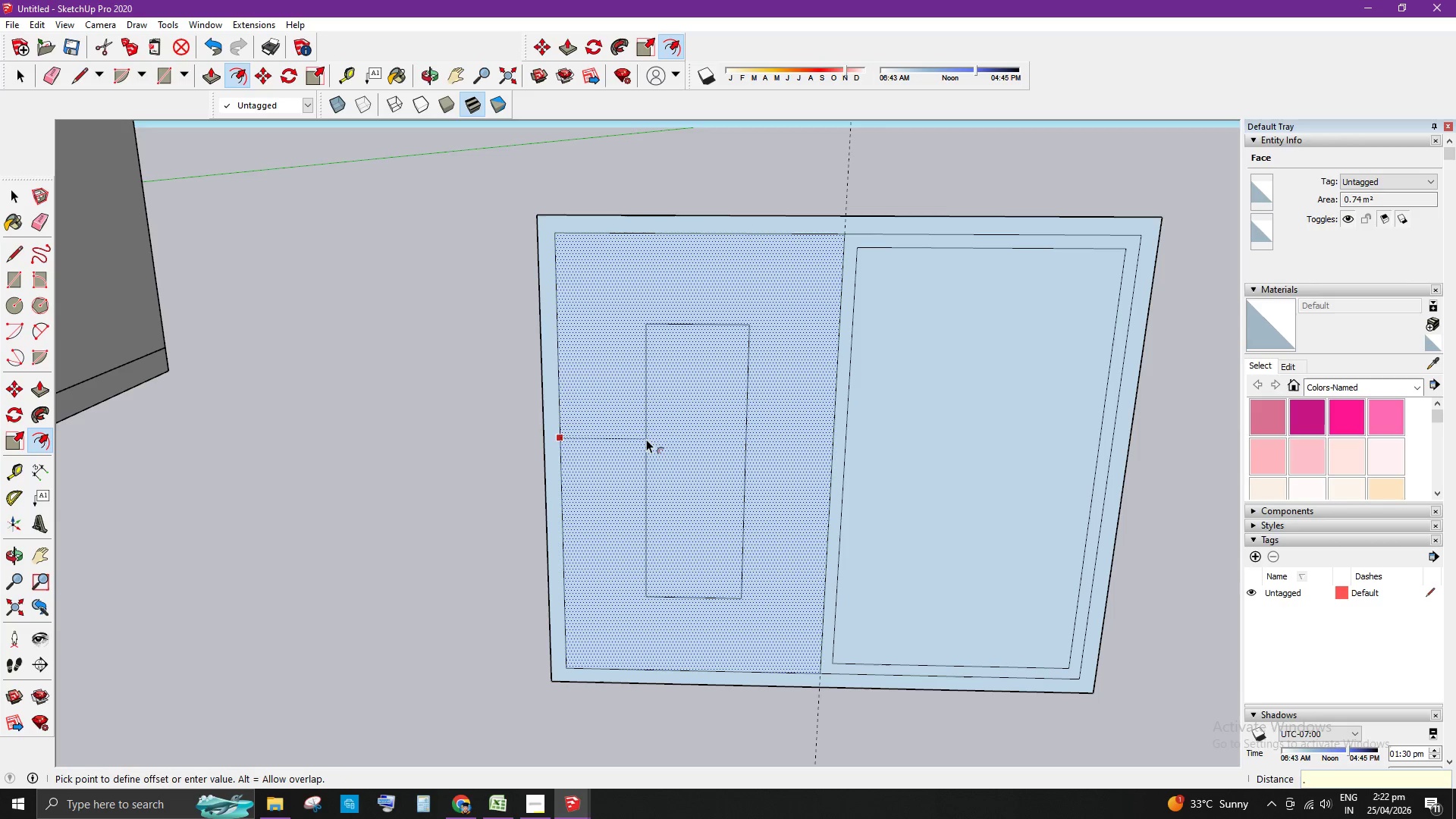 
key(Numpad0)
 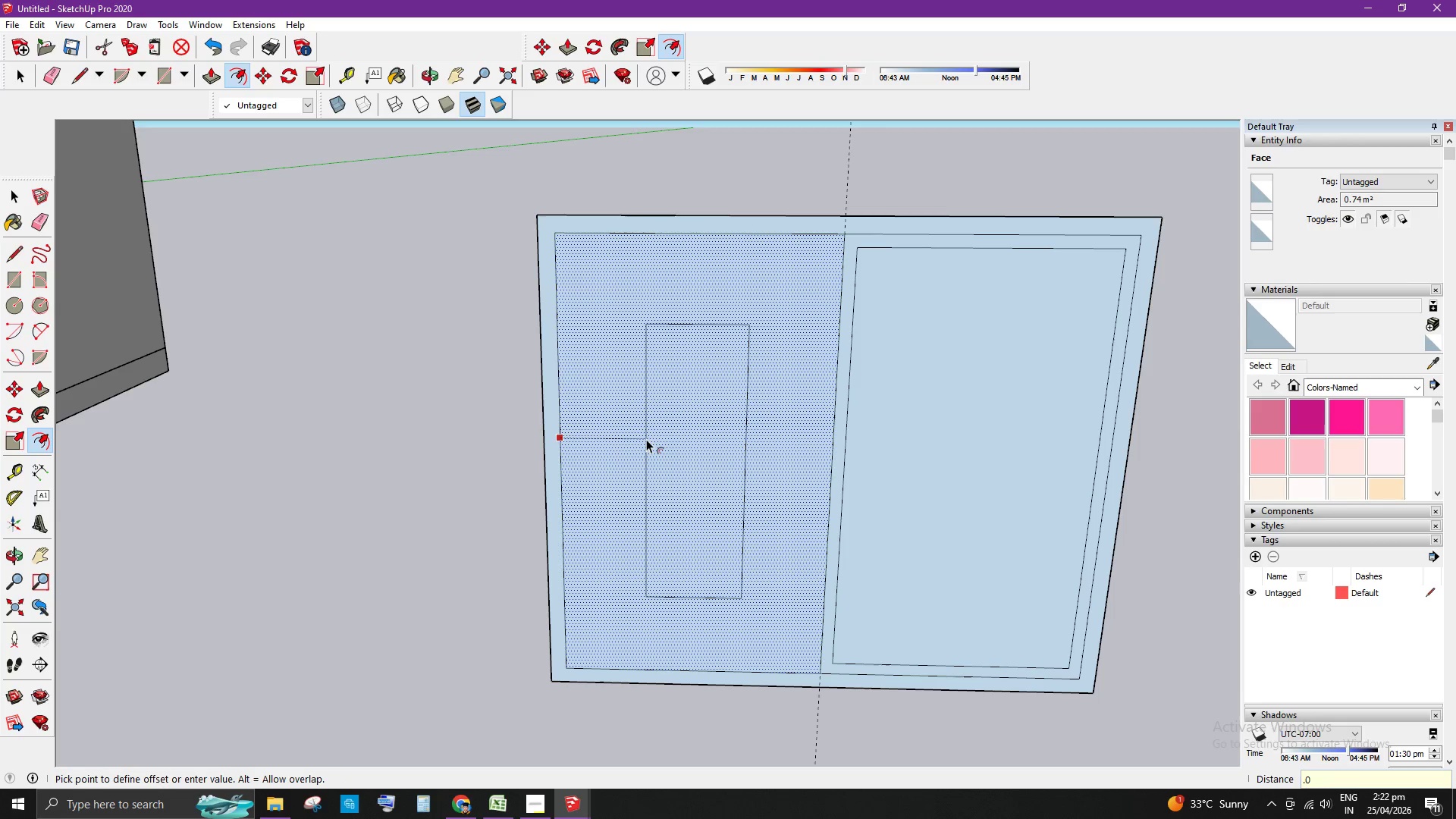 
key(Numpad3)
 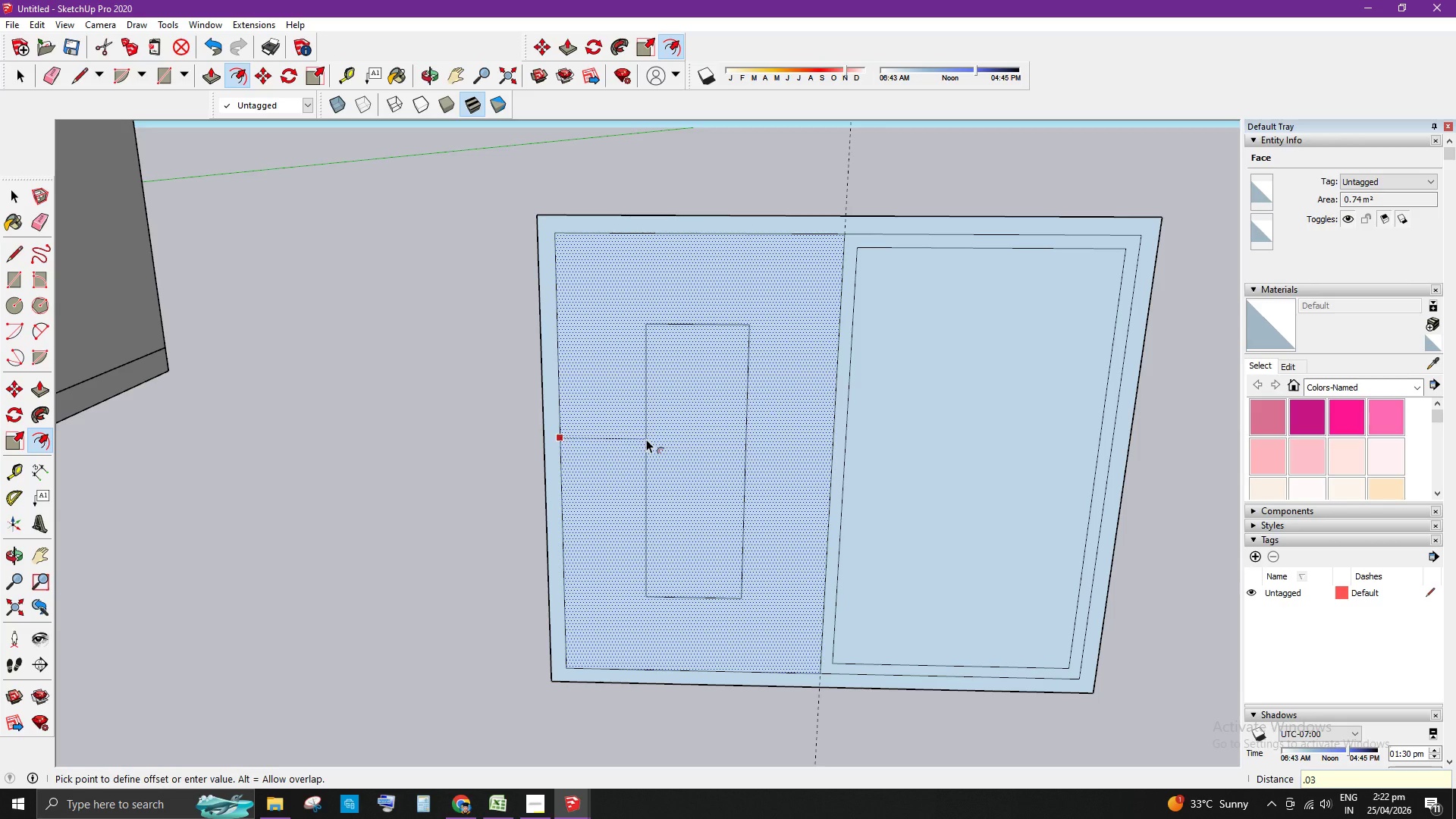 
key(Enter)
 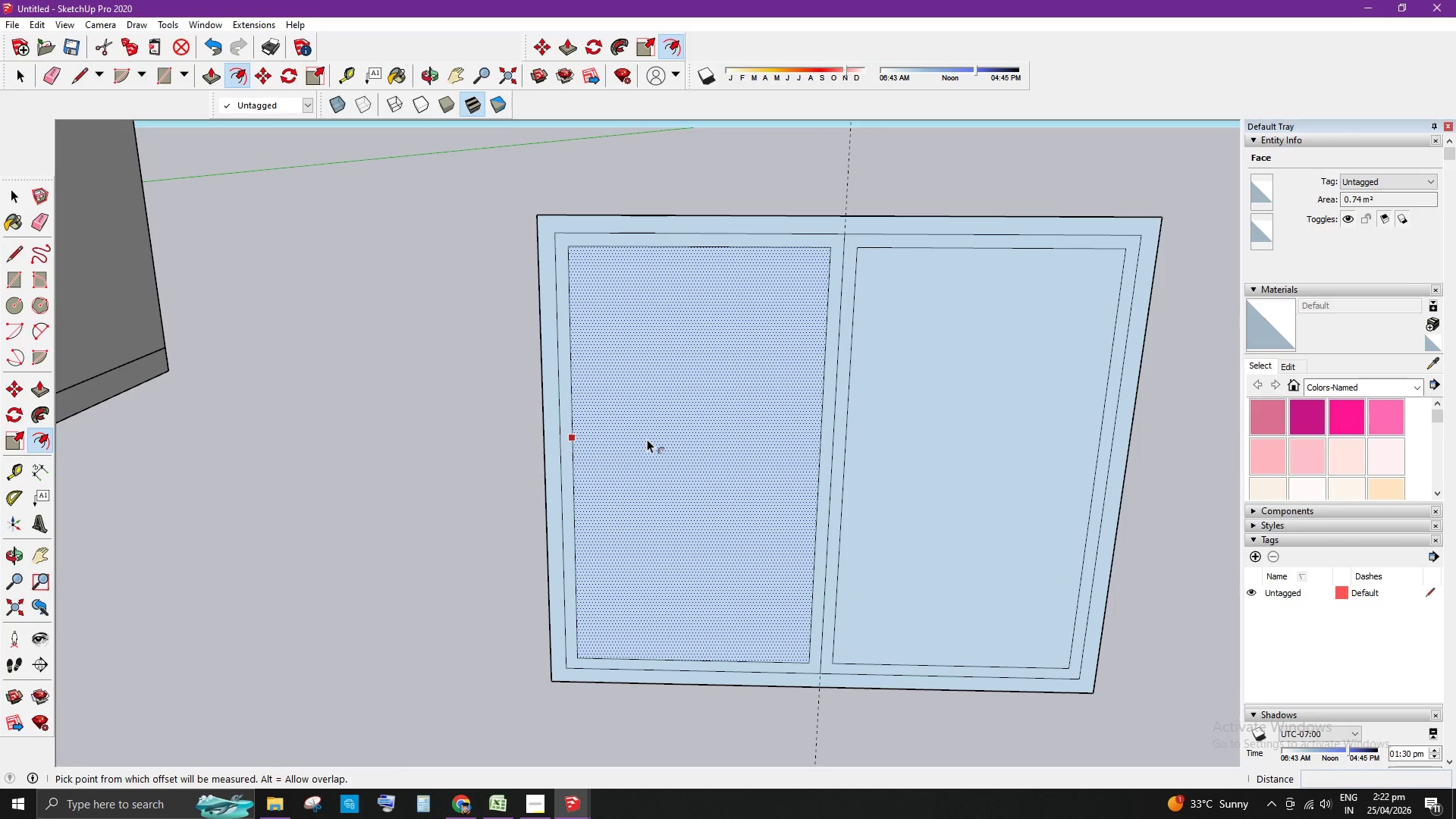 
key(Space)
 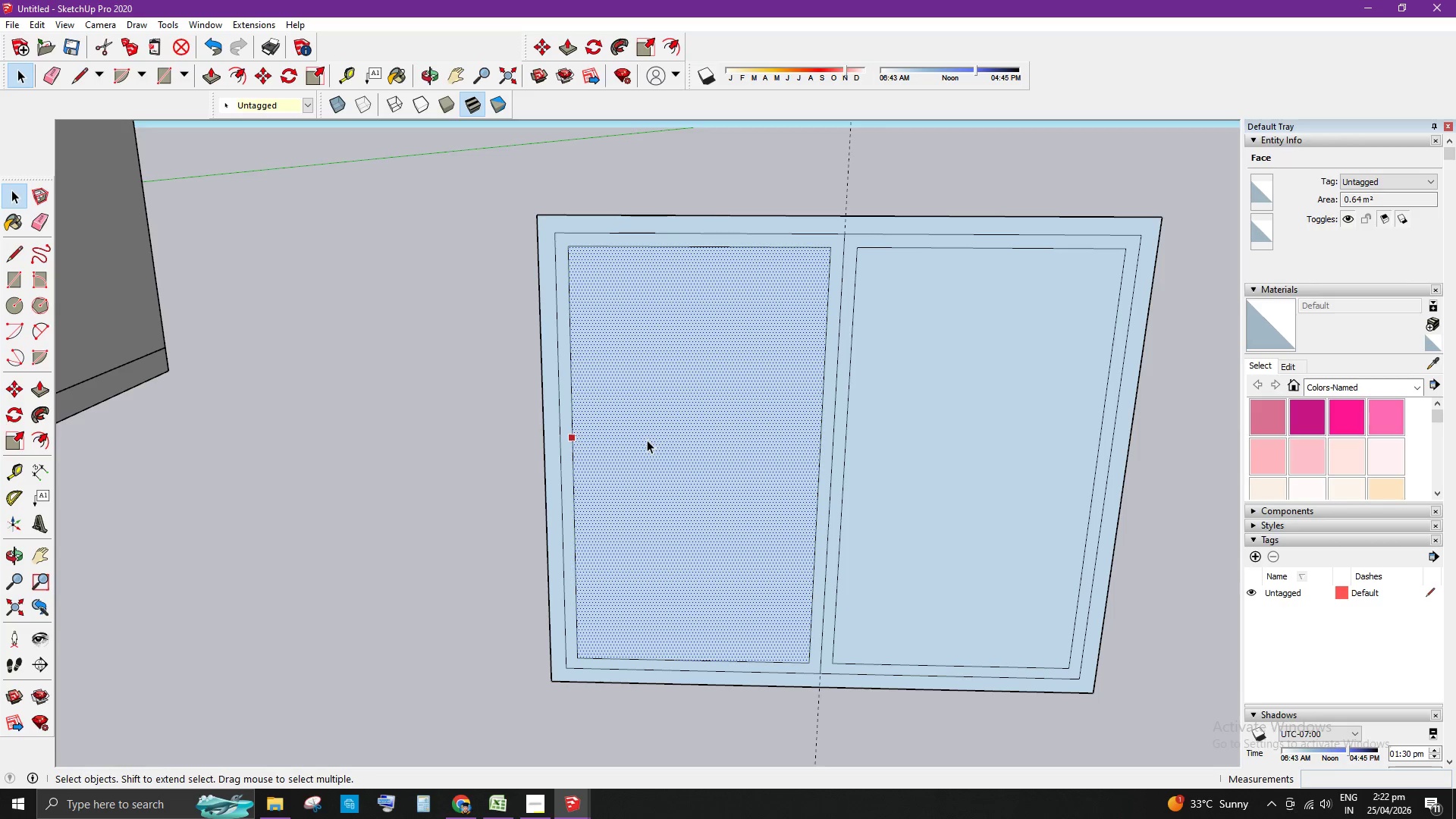 
scroll: coordinate [821, 437], scroll_direction: none, amount: 0.0
 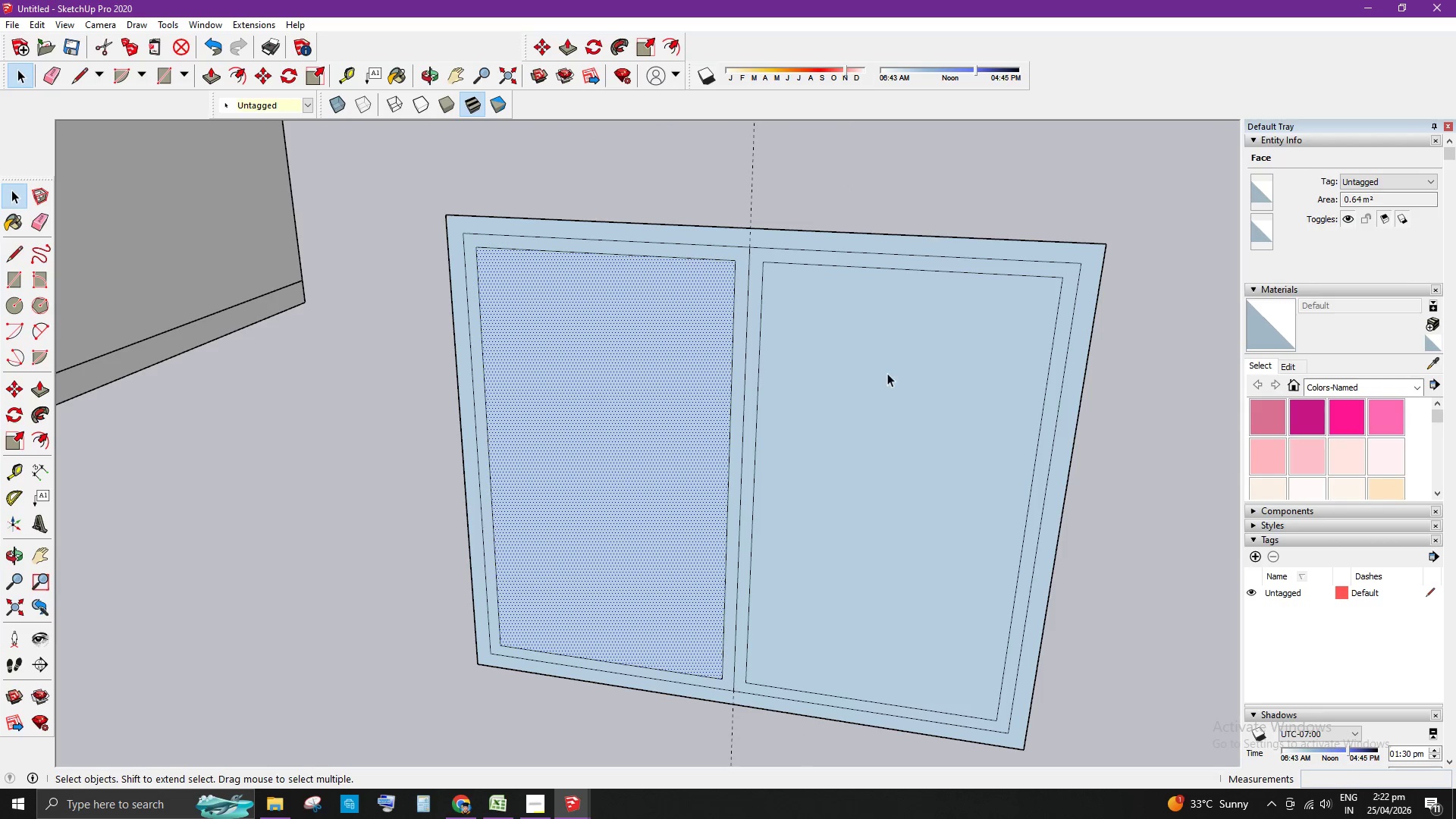 
scroll: coordinate [851, 283], scroll_direction: up, amount: 2.0
 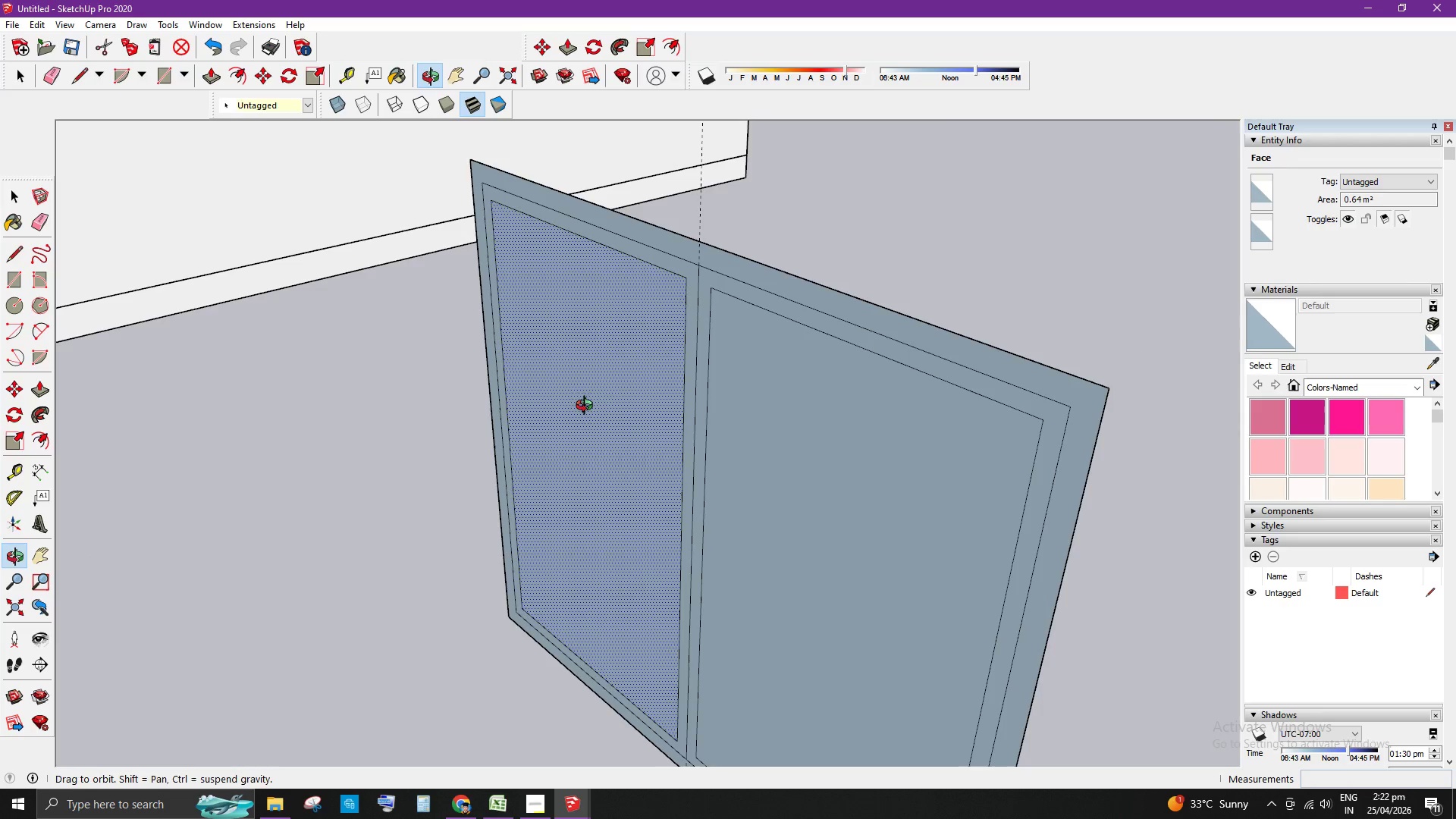 
left_click([968, 348])
 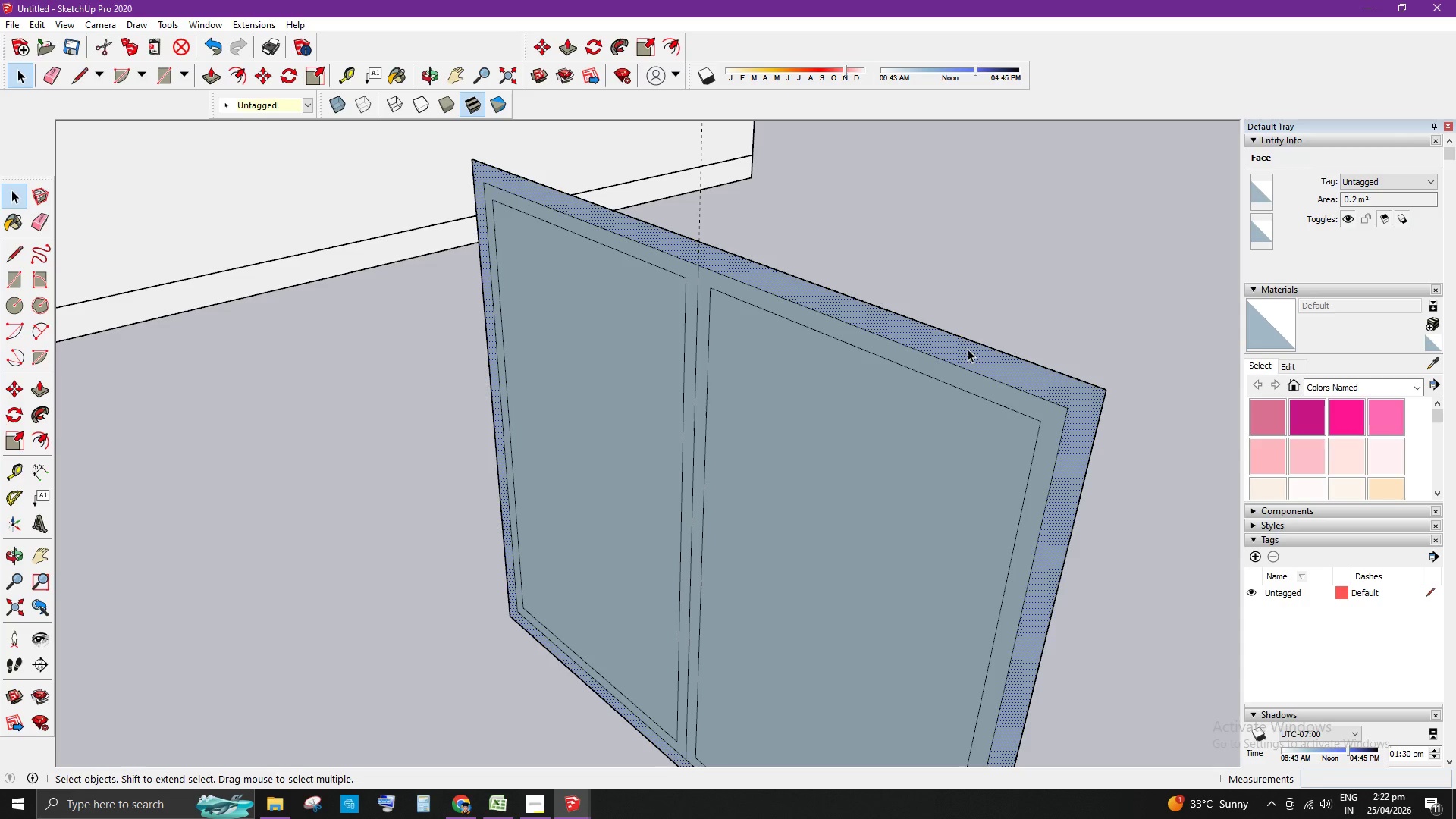 
wait(7.83)
 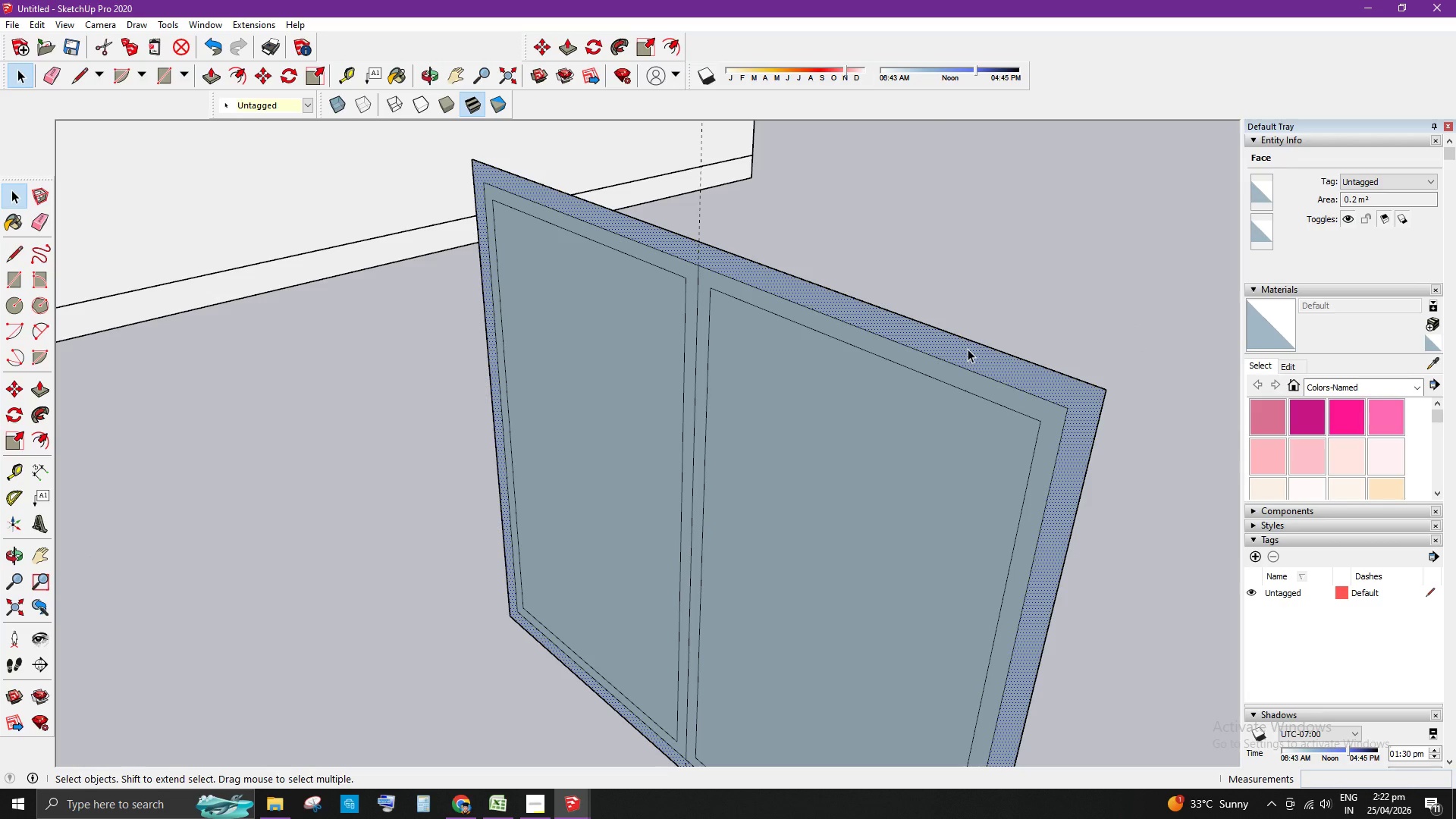 
scroll: coordinate [1116, 419], scroll_direction: down, amount: 2.0
 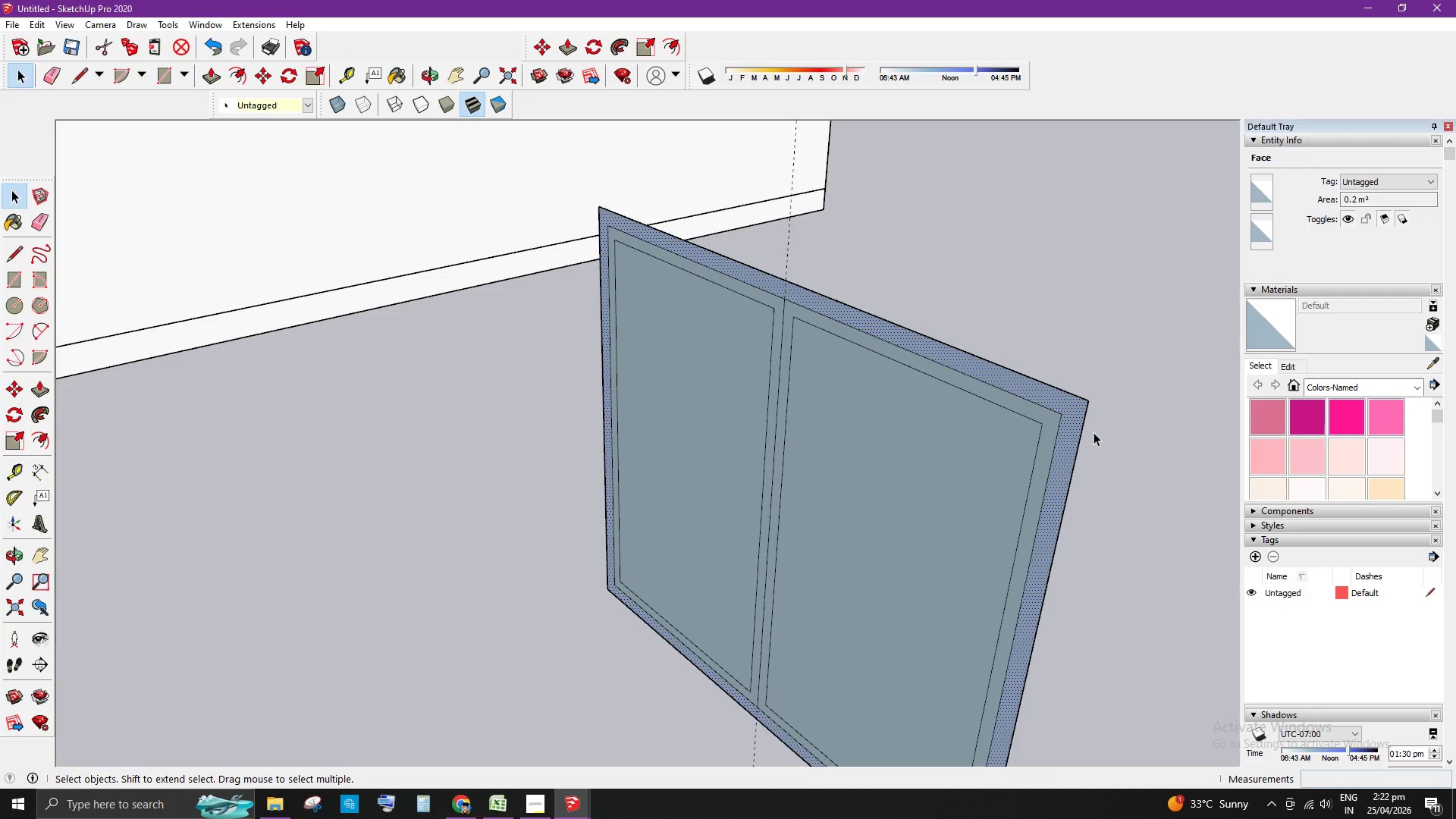 
key(P)
 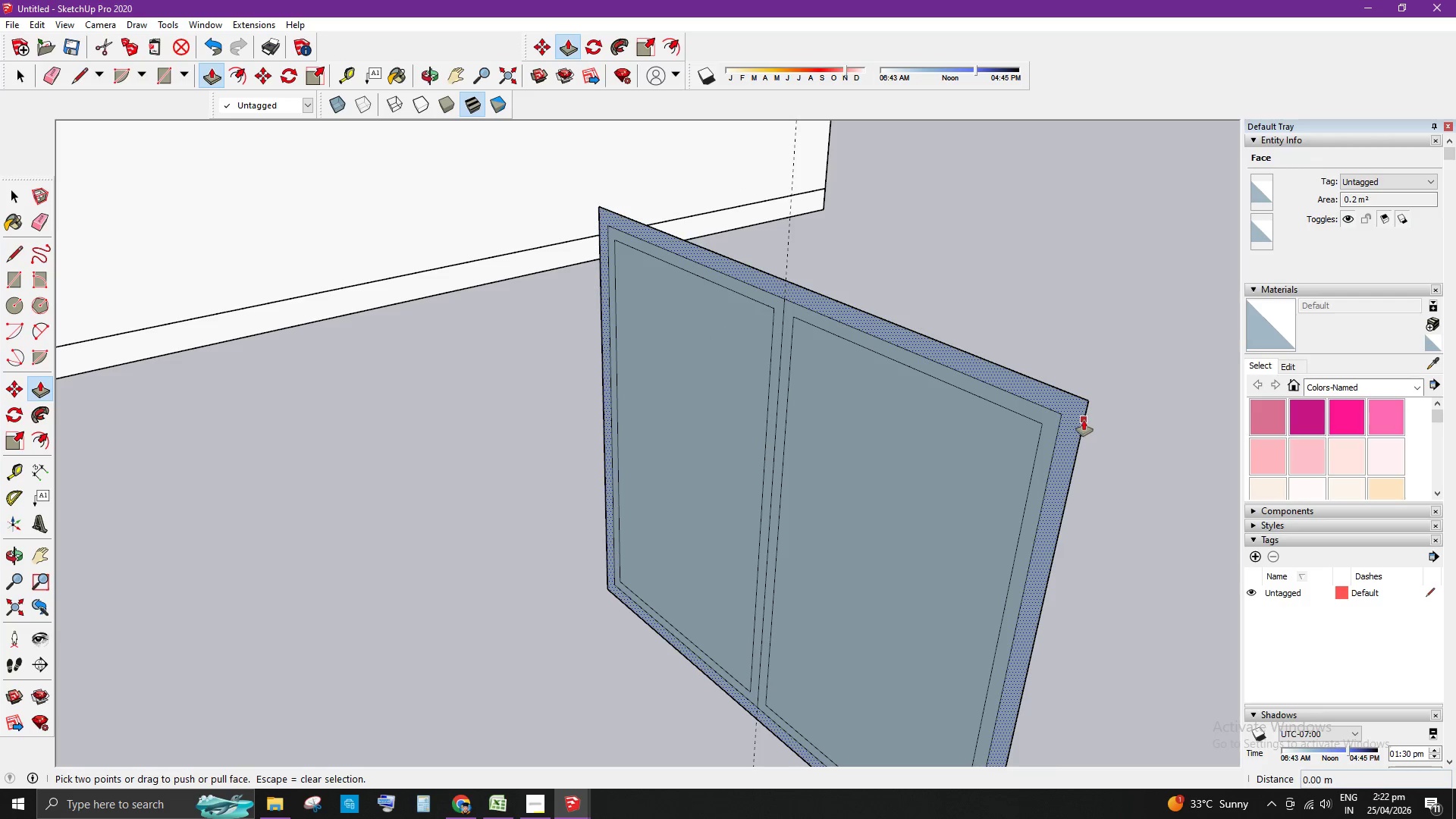 
left_click_drag(start_coordinate=[1084, 420], to_coordinate=[1103, 419])
 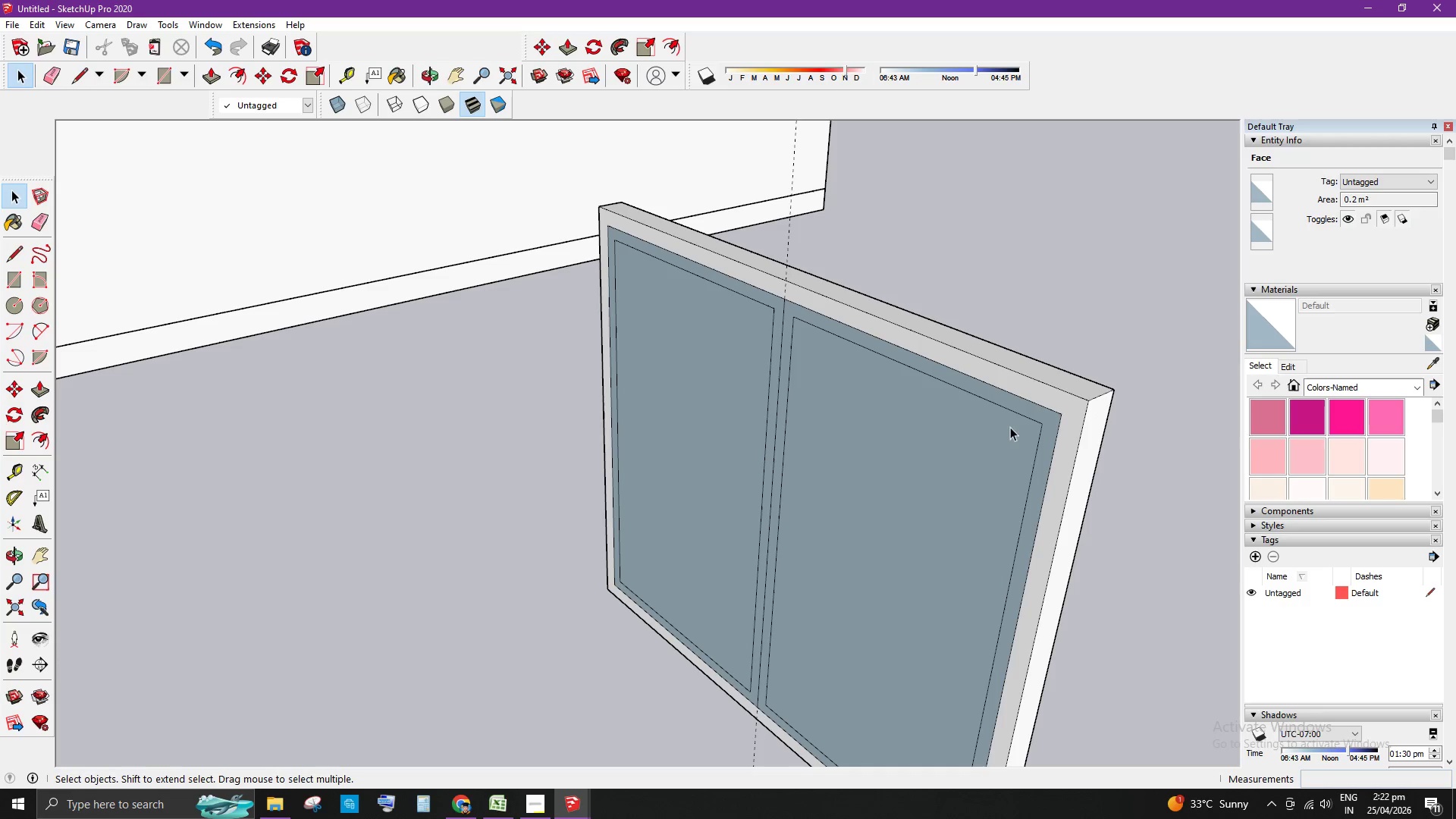 
key(NumpadDecimal)
 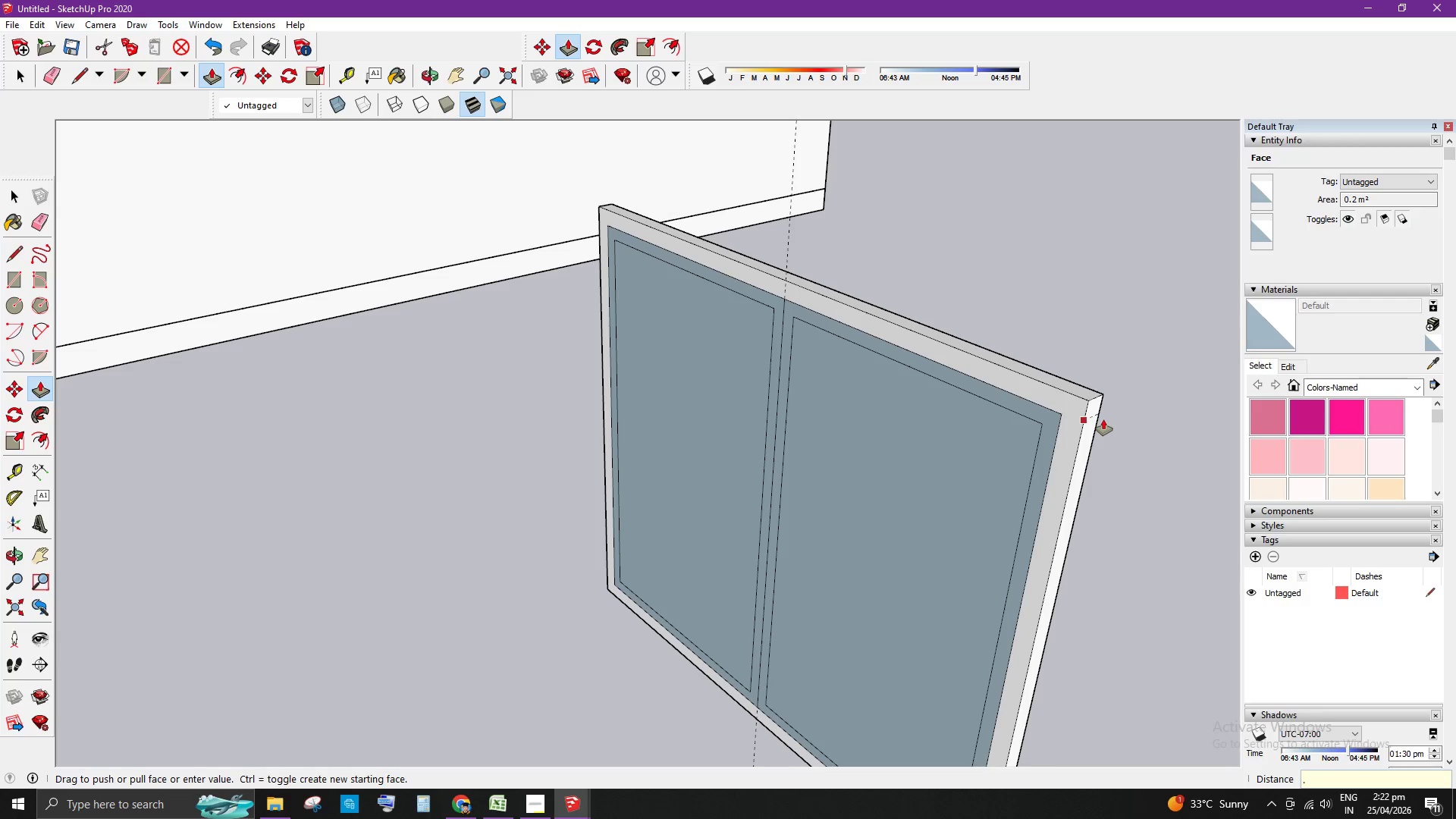 
key(Numpad0)
 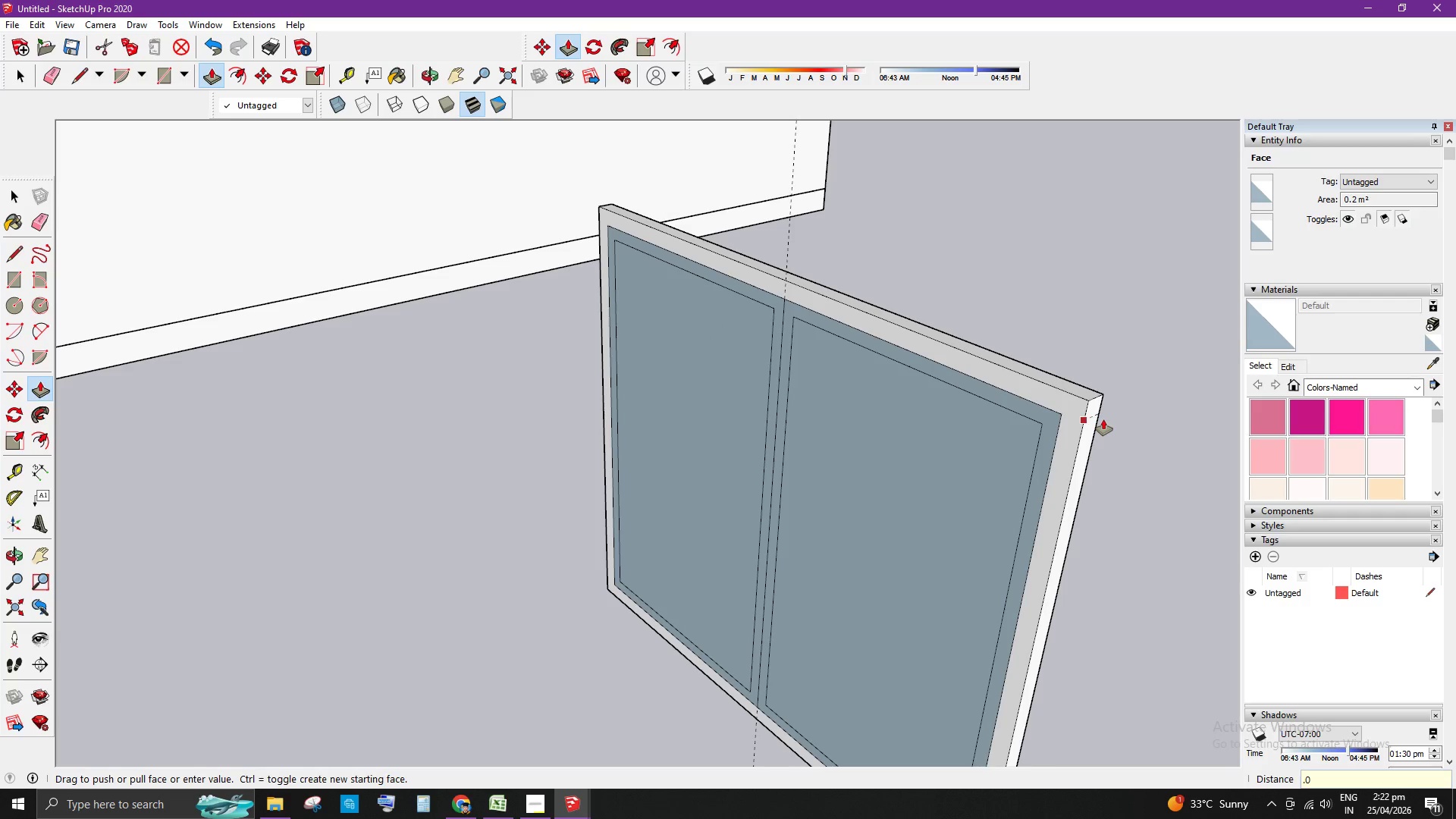 
key(Numpad7)
 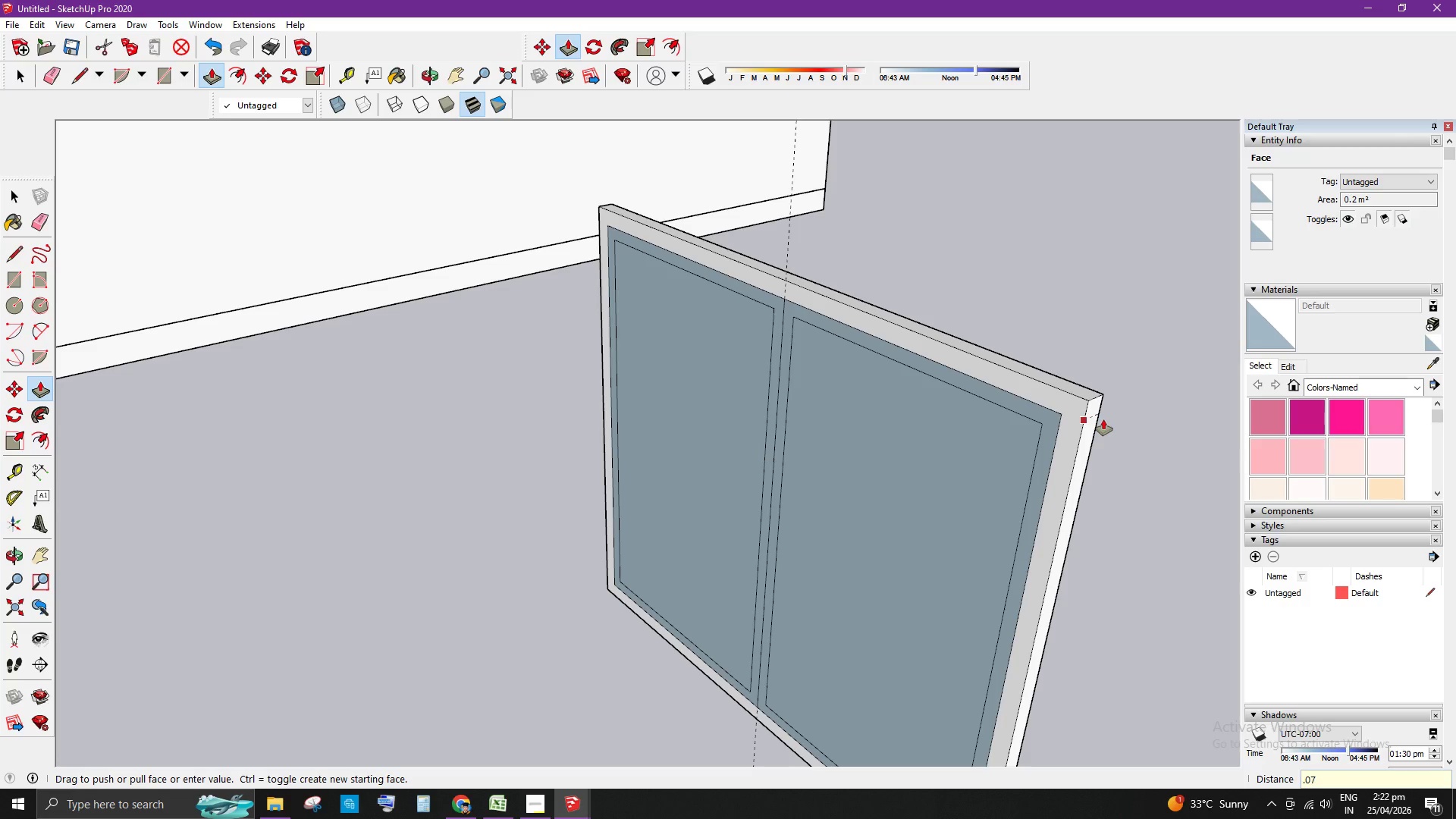 
key(Enter)
 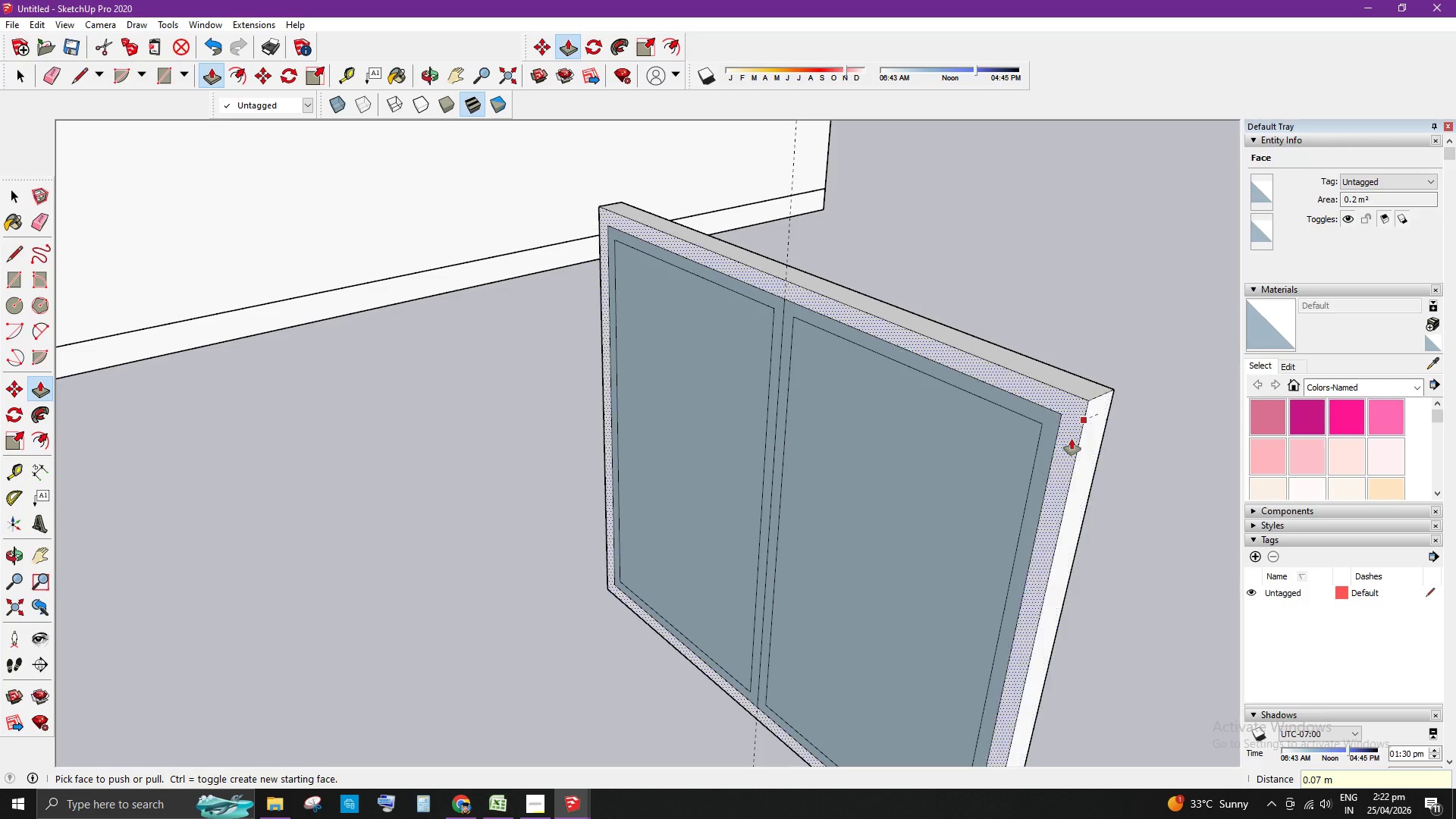 
key(Space)
 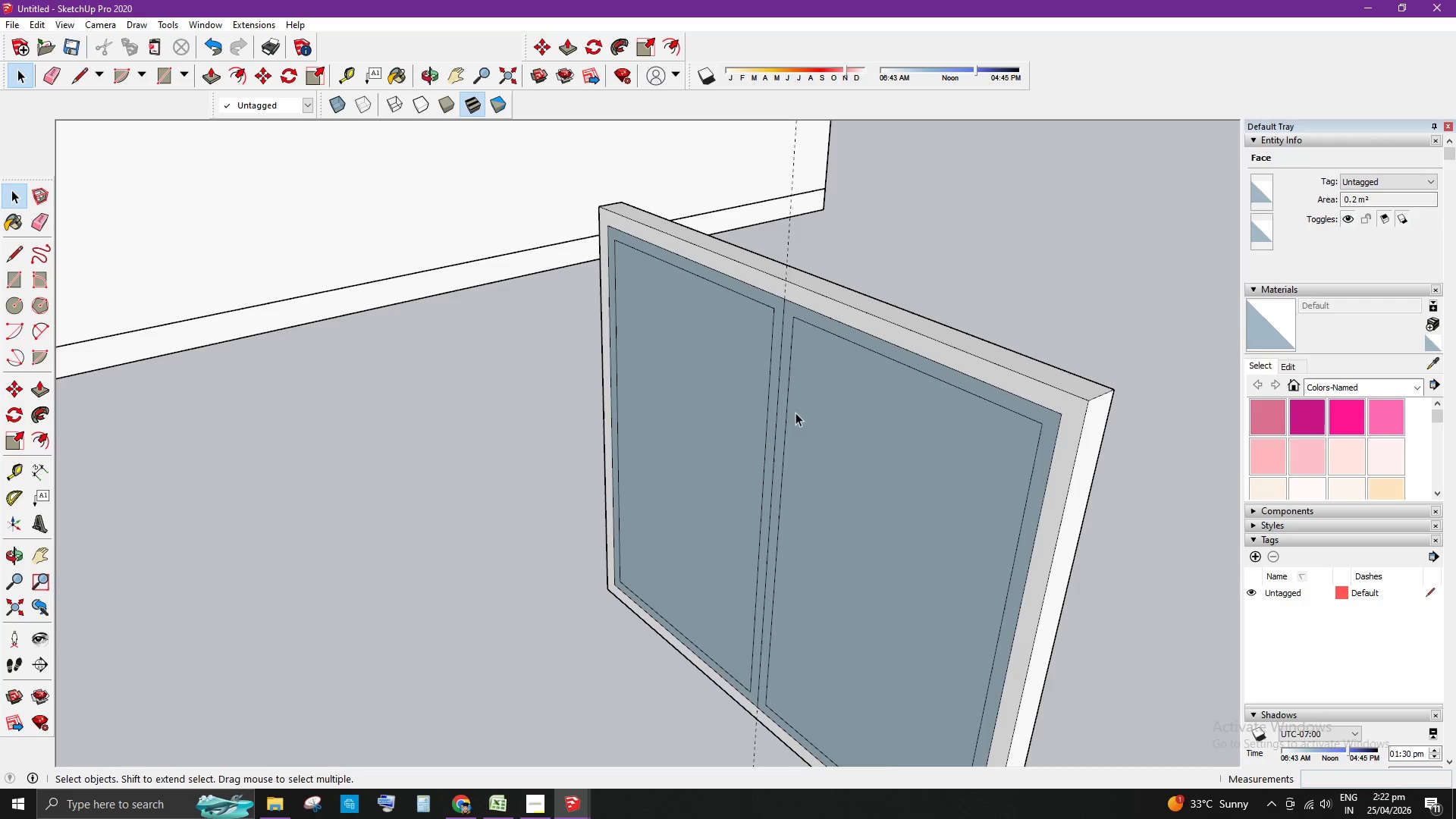 
scroll: coordinate [893, 388], scroll_direction: none, amount: 0.0
 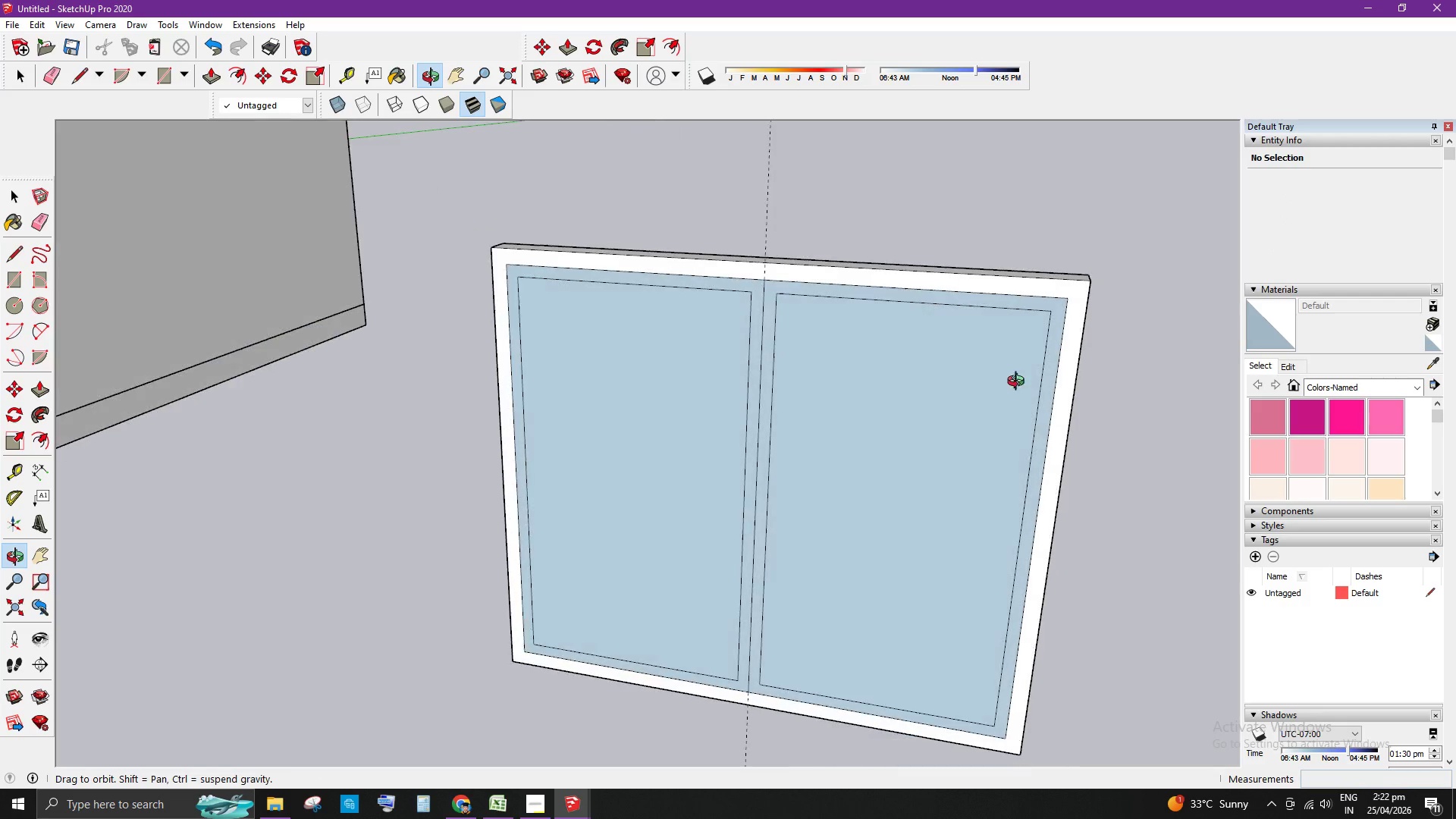 
scroll: coordinate [1033, 322], scroll_direction: up, amount: 4.0
 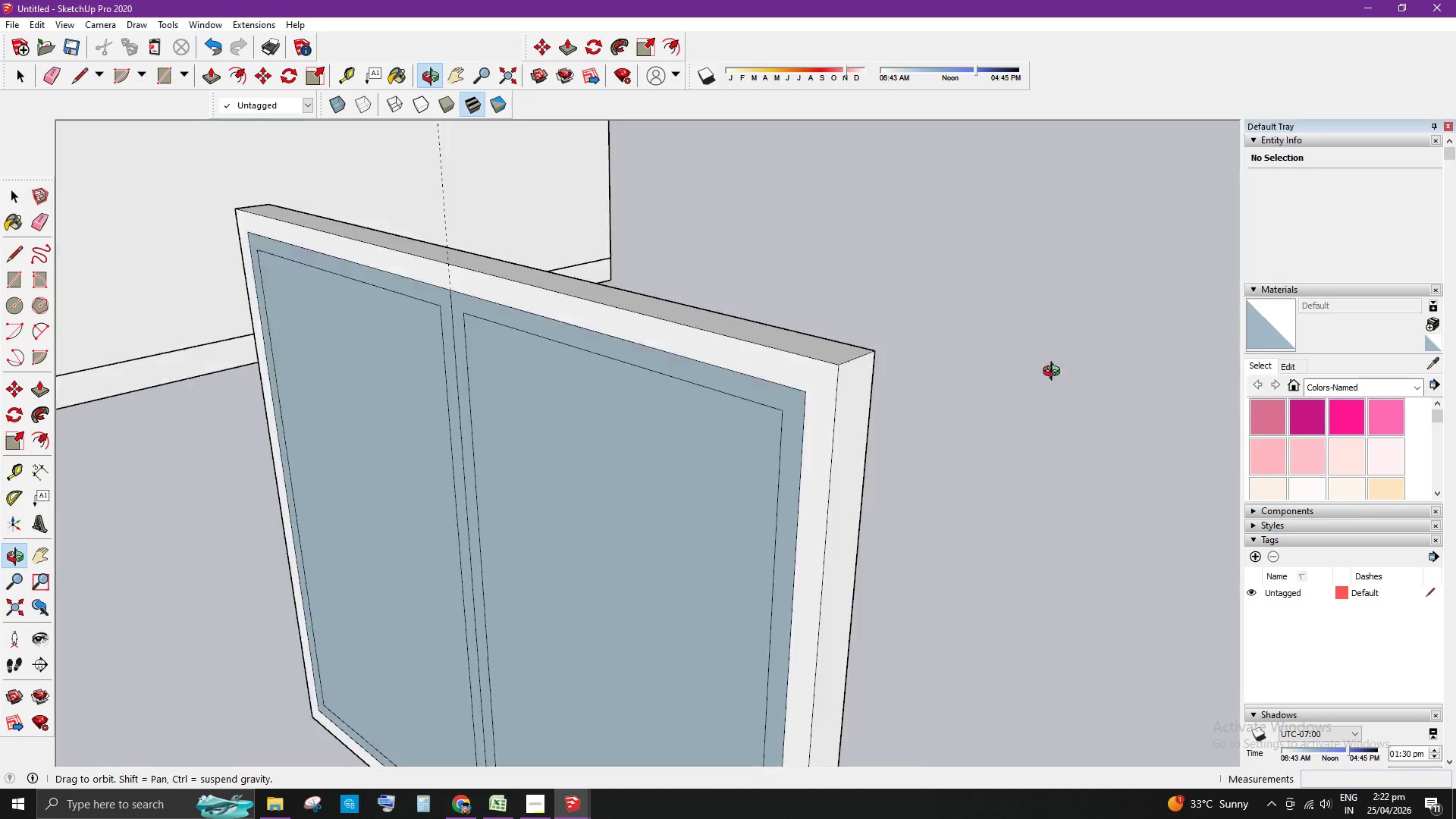 
scroll: coordinate [667, 465], scroll_direction: down, amount: 6.0
 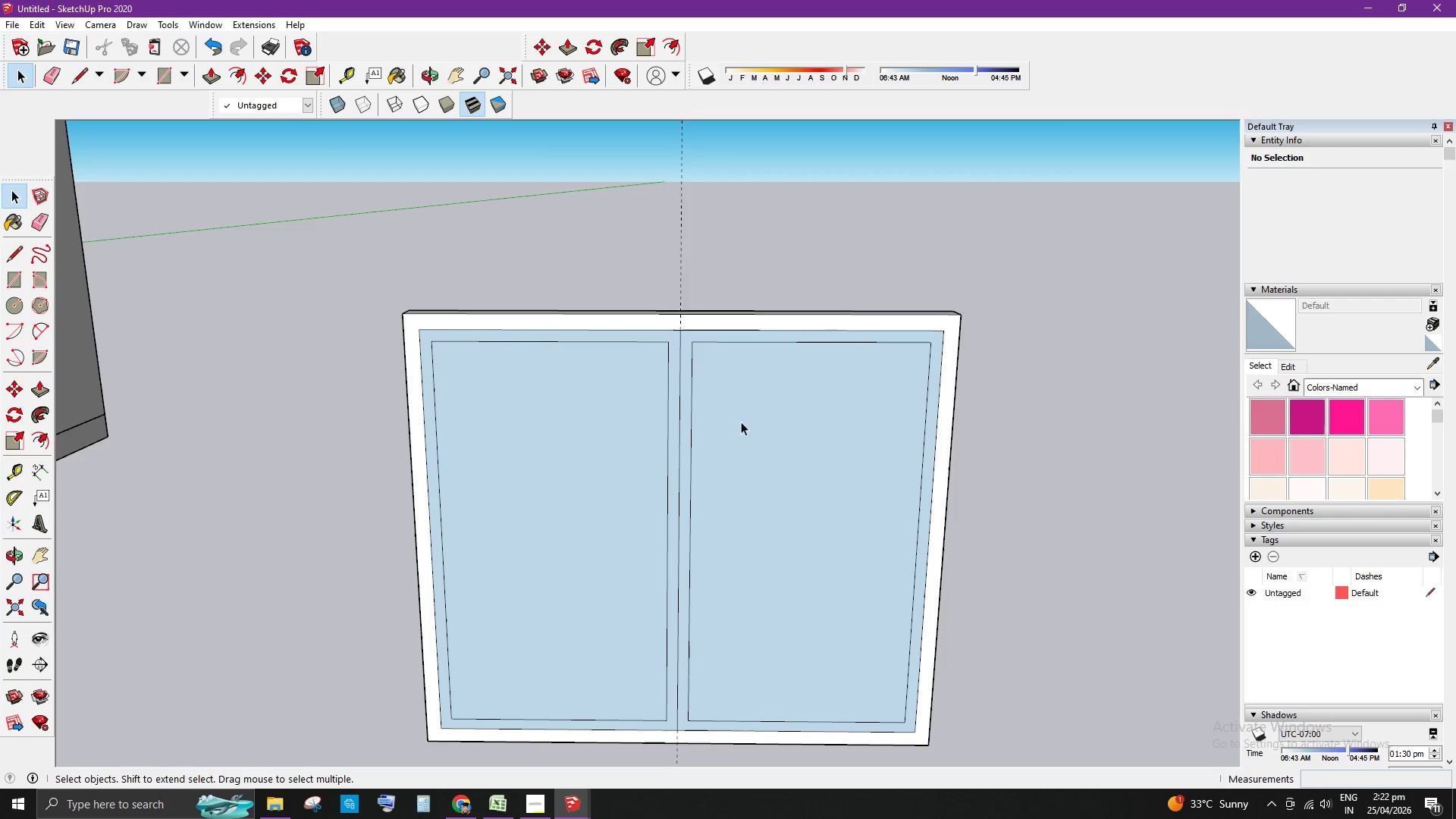 
left_click([752, 440])
 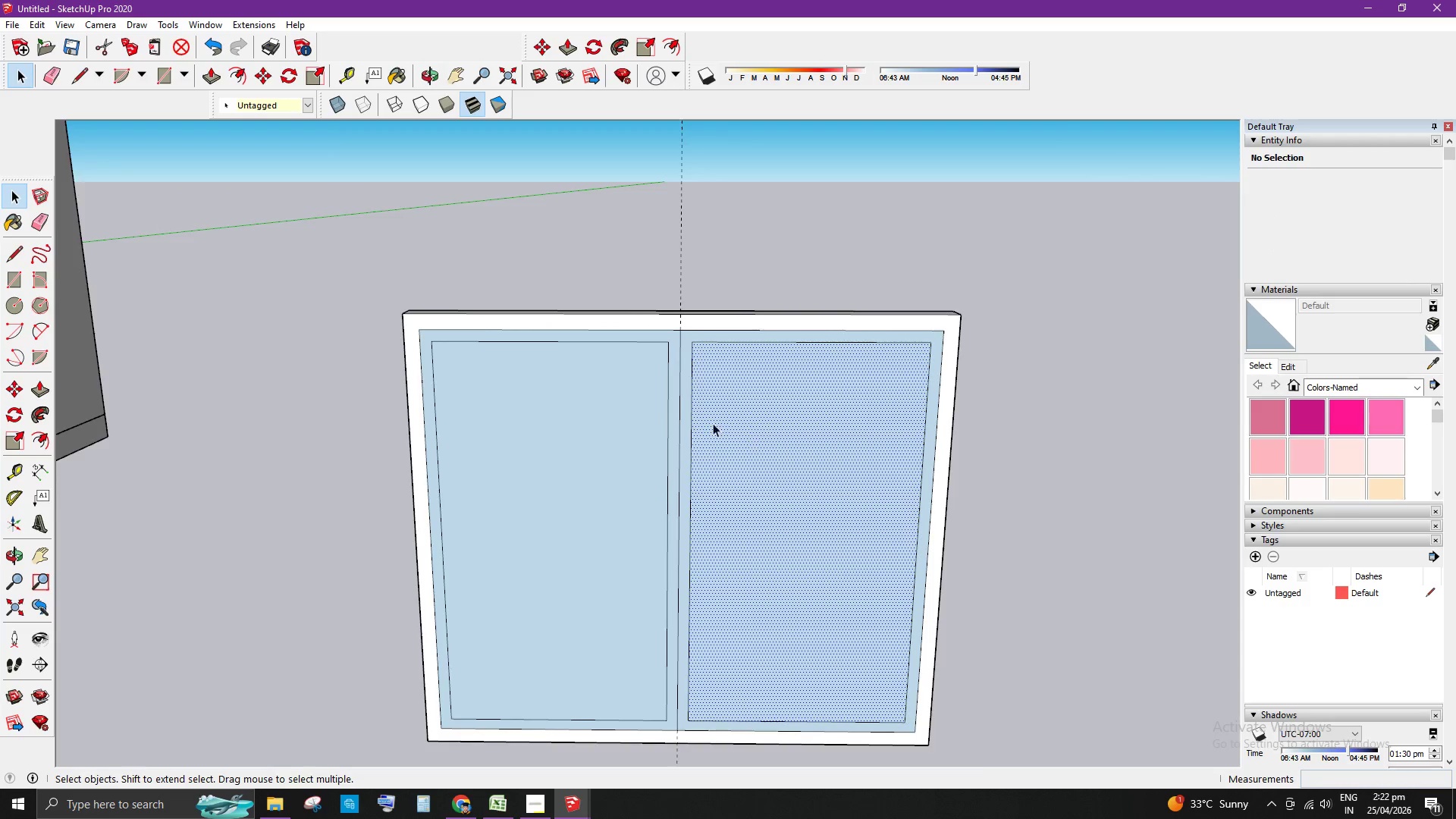 
scroll: coordinate [777, 310], scroll_direction: up, amount: 6.0
 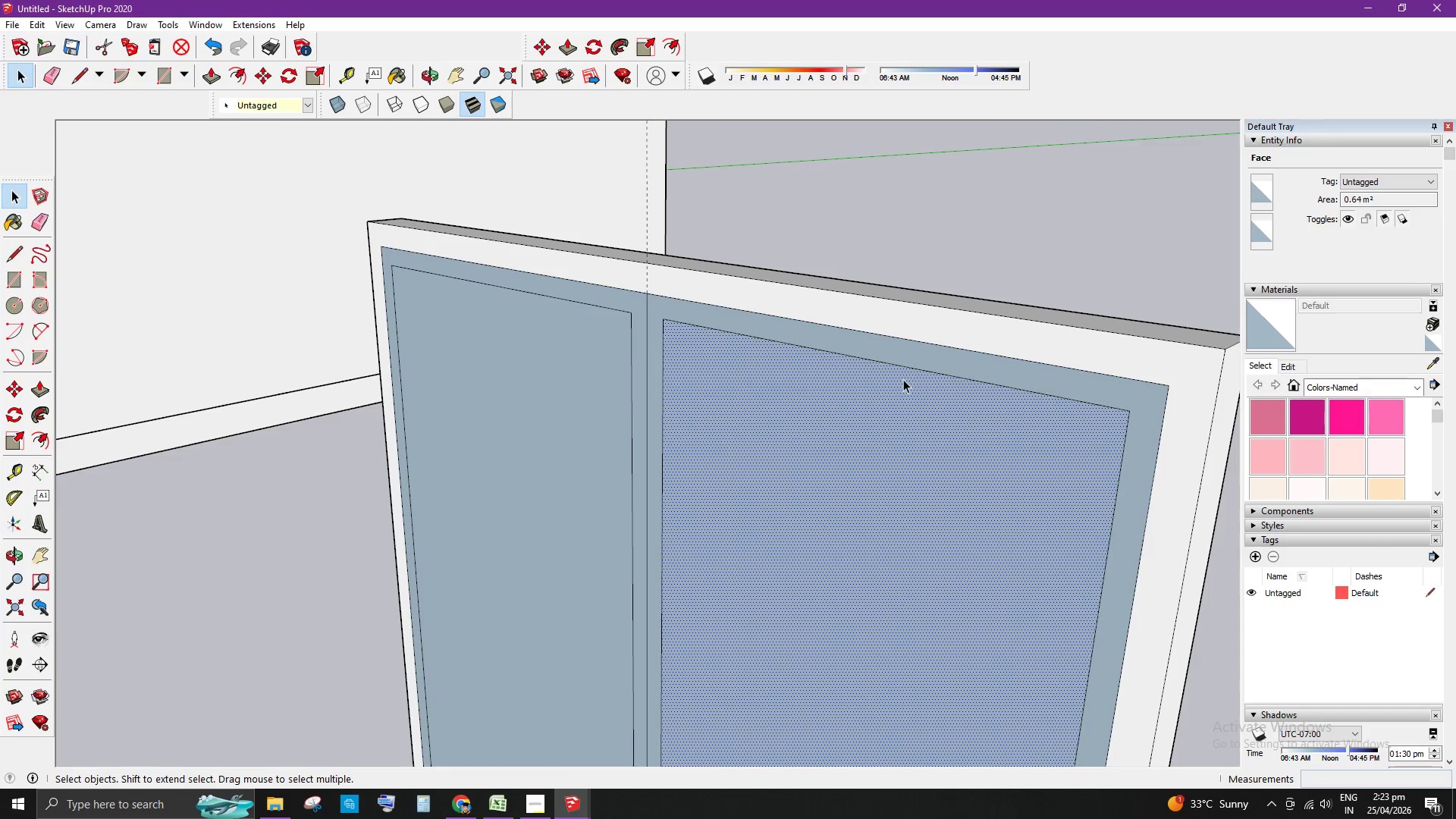 
scroll: coordinate [926, 372], scroll_direction: down, amount: 4.0
 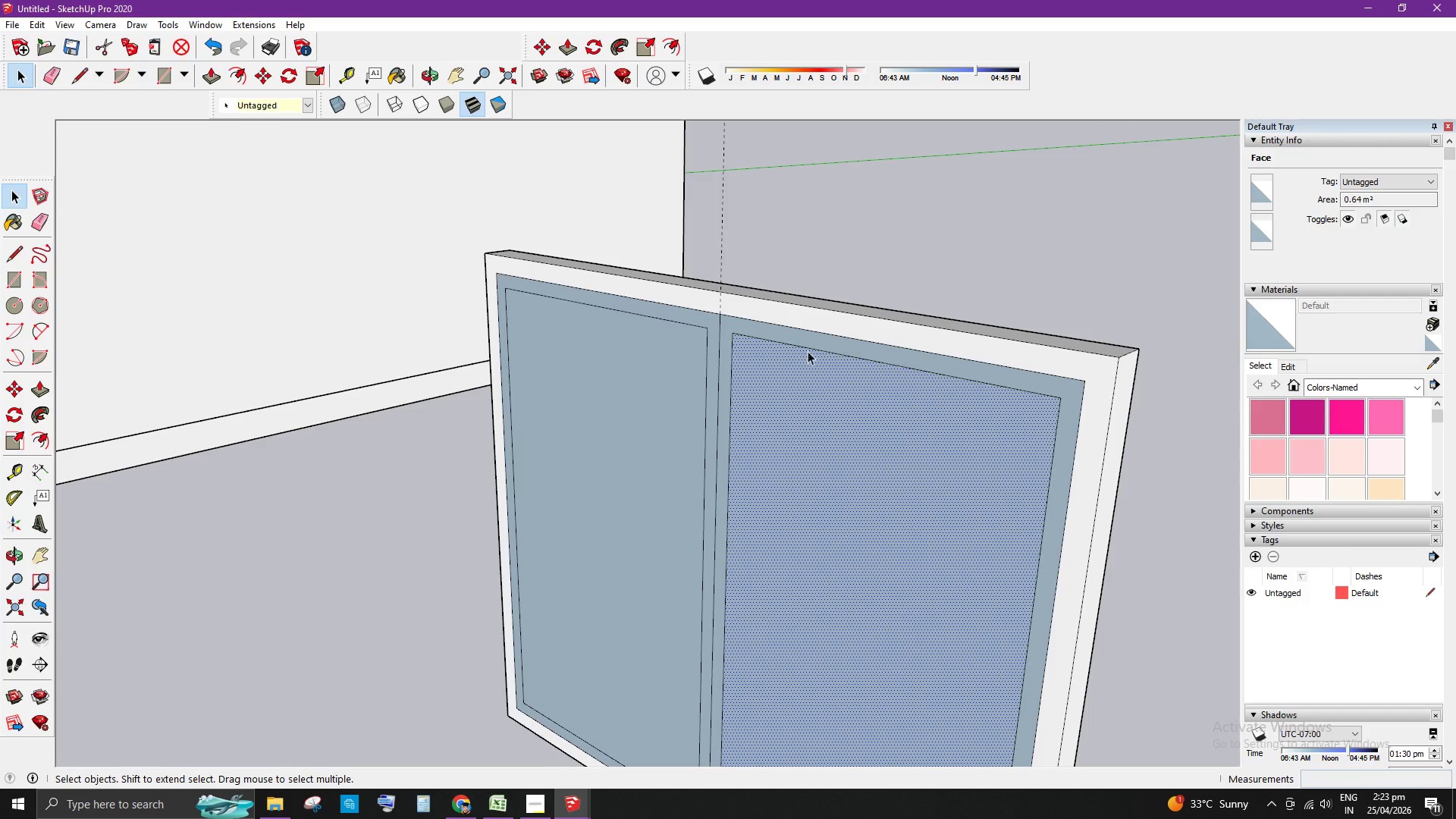 
scroll: coordinate [667, 326], scroll_direction: up, amount: 2.0
 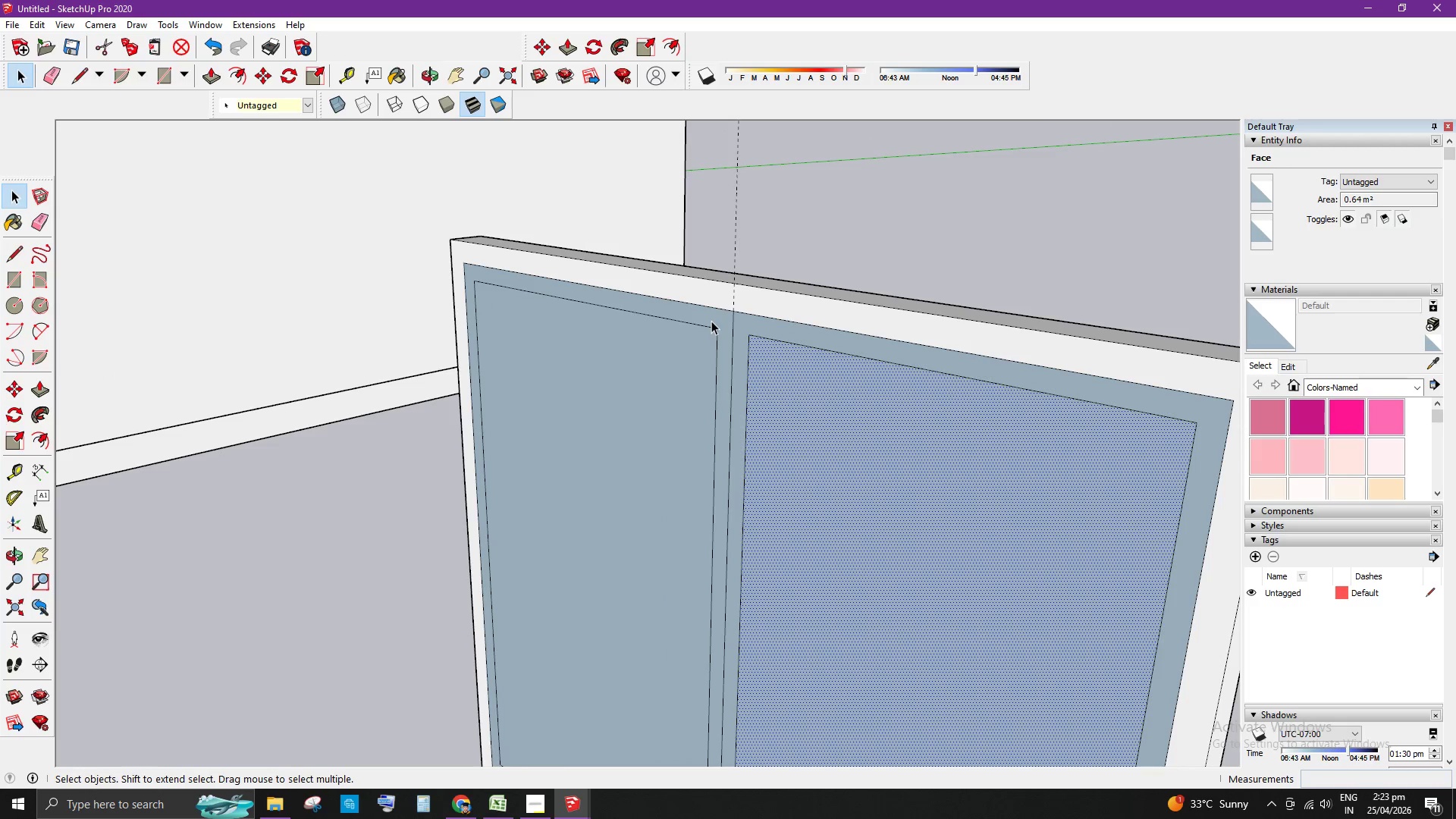 
left_click([712, 320])
 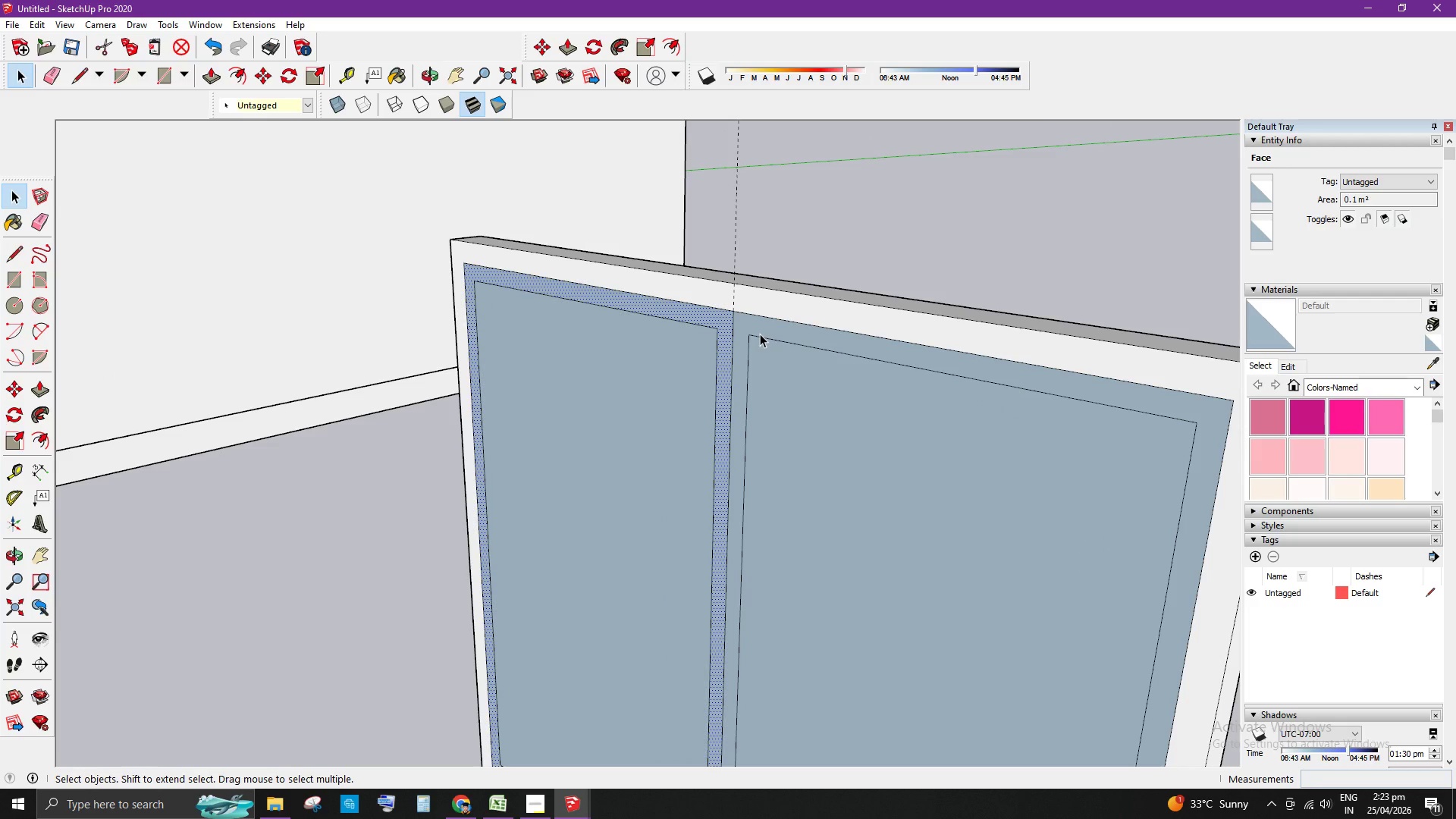 
key(P)
 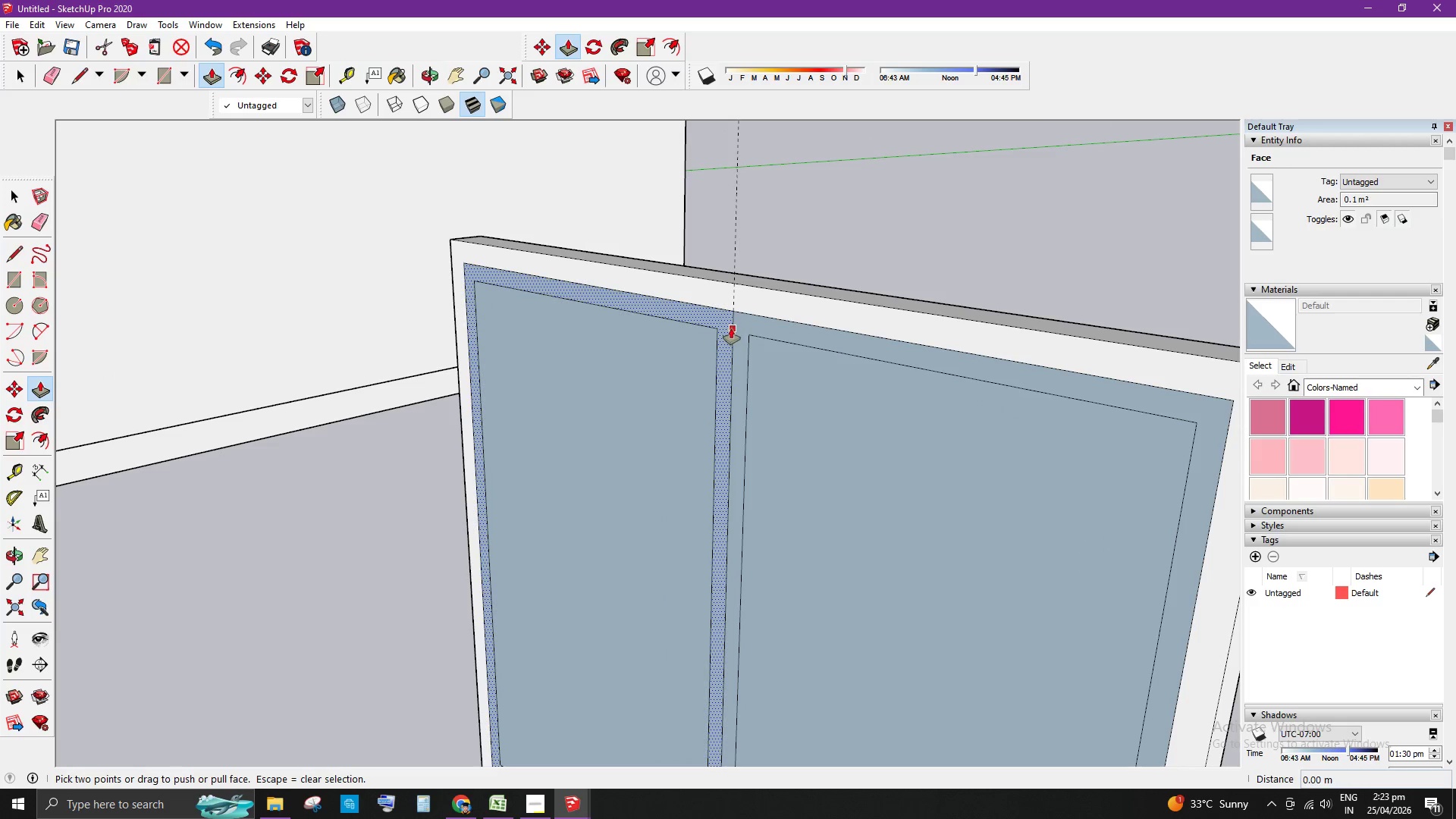 
left_click_drag(start_coordinate=[727, 326], to_coordinate=[573, 353])
 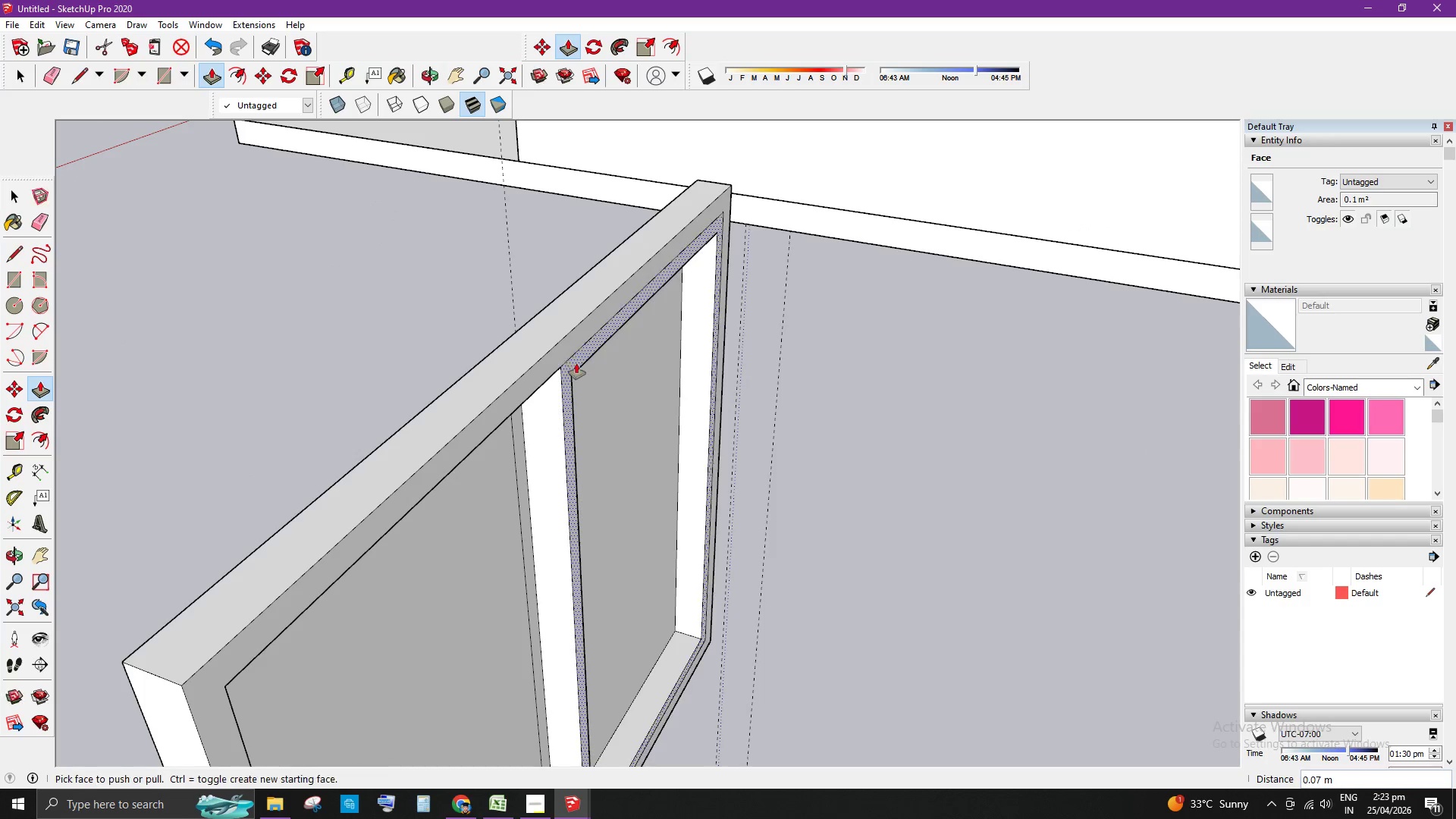 
key(Space)
 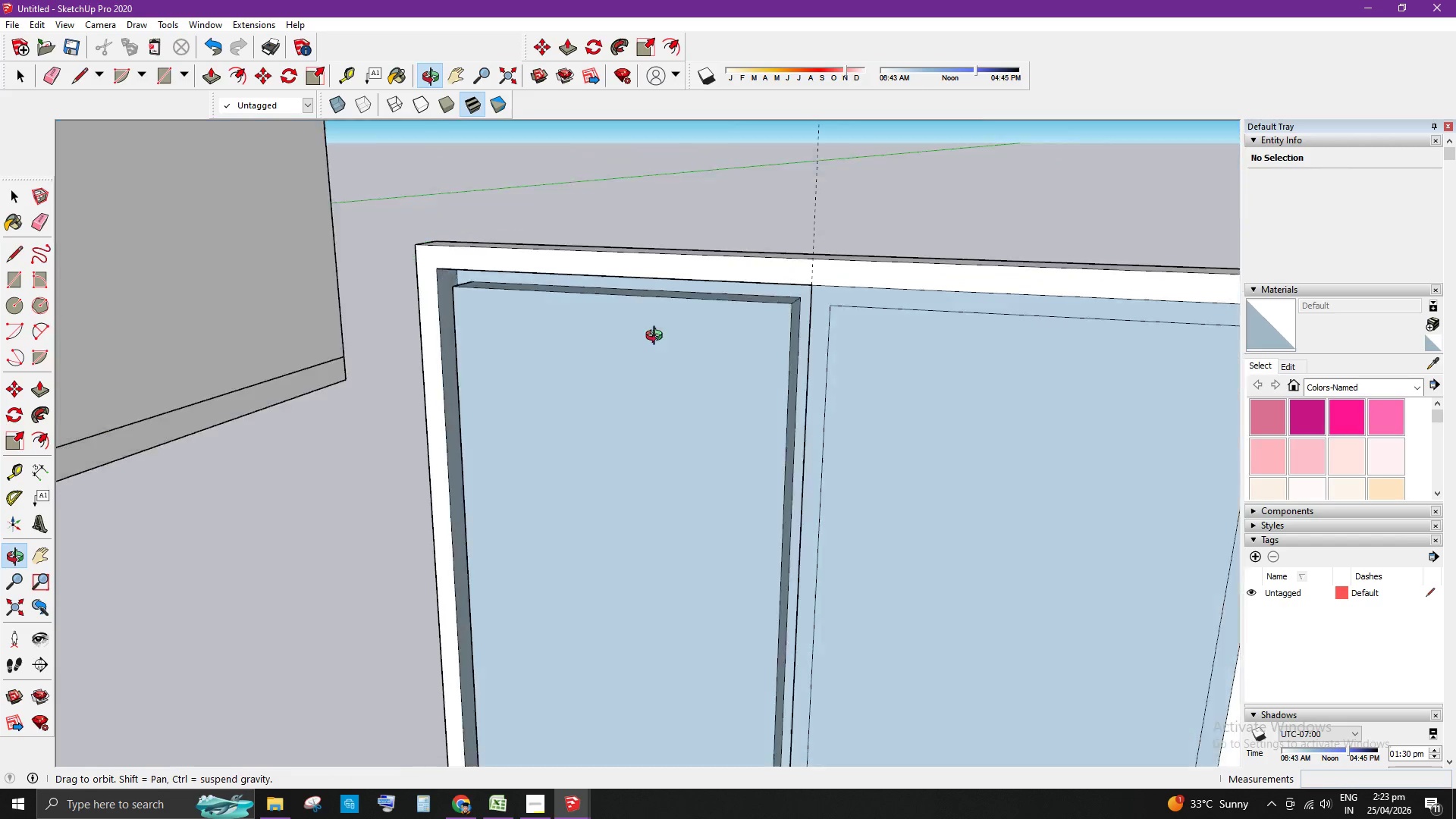 
wait(5.16)
 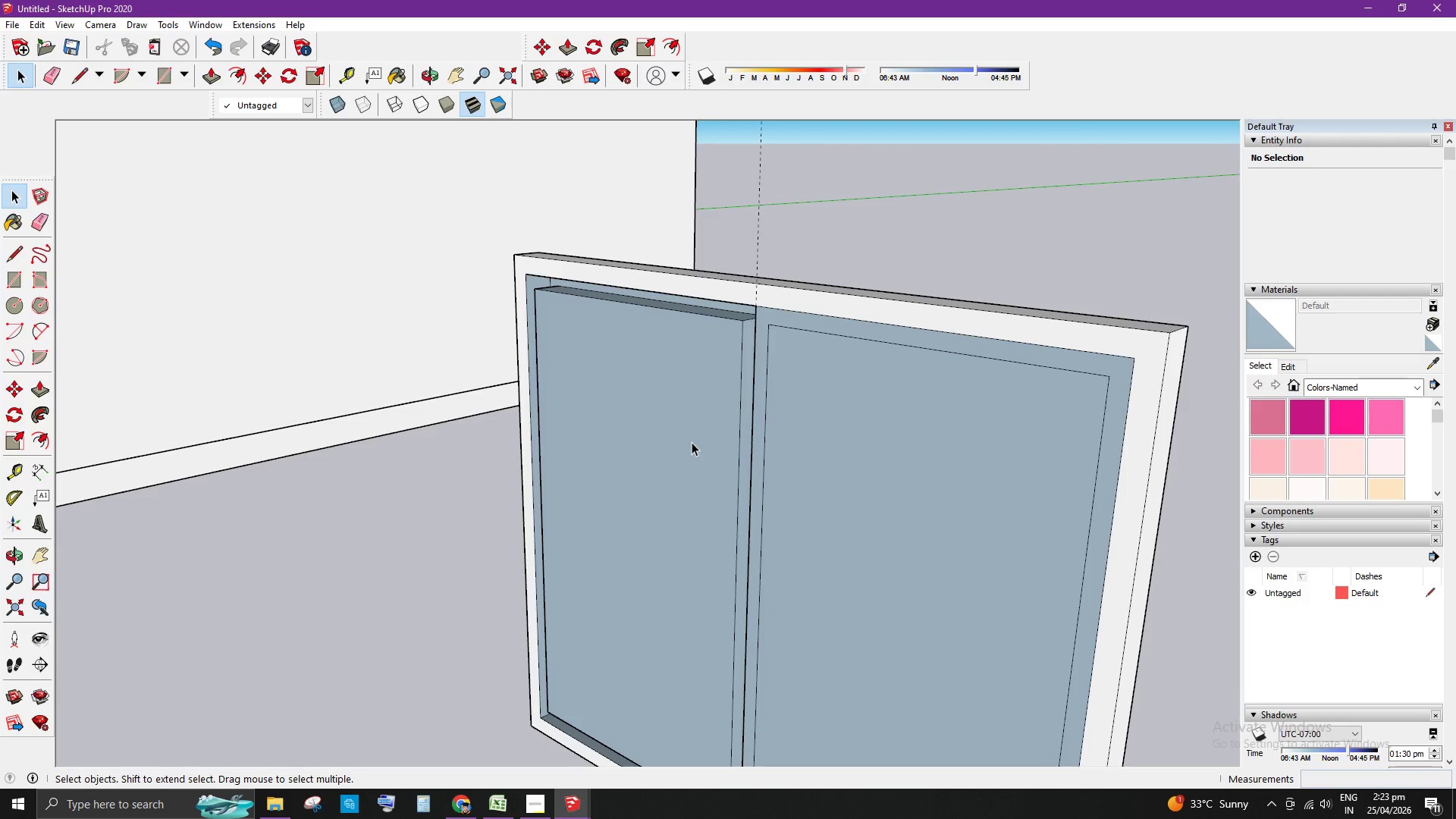 
left_click([693, 446])
 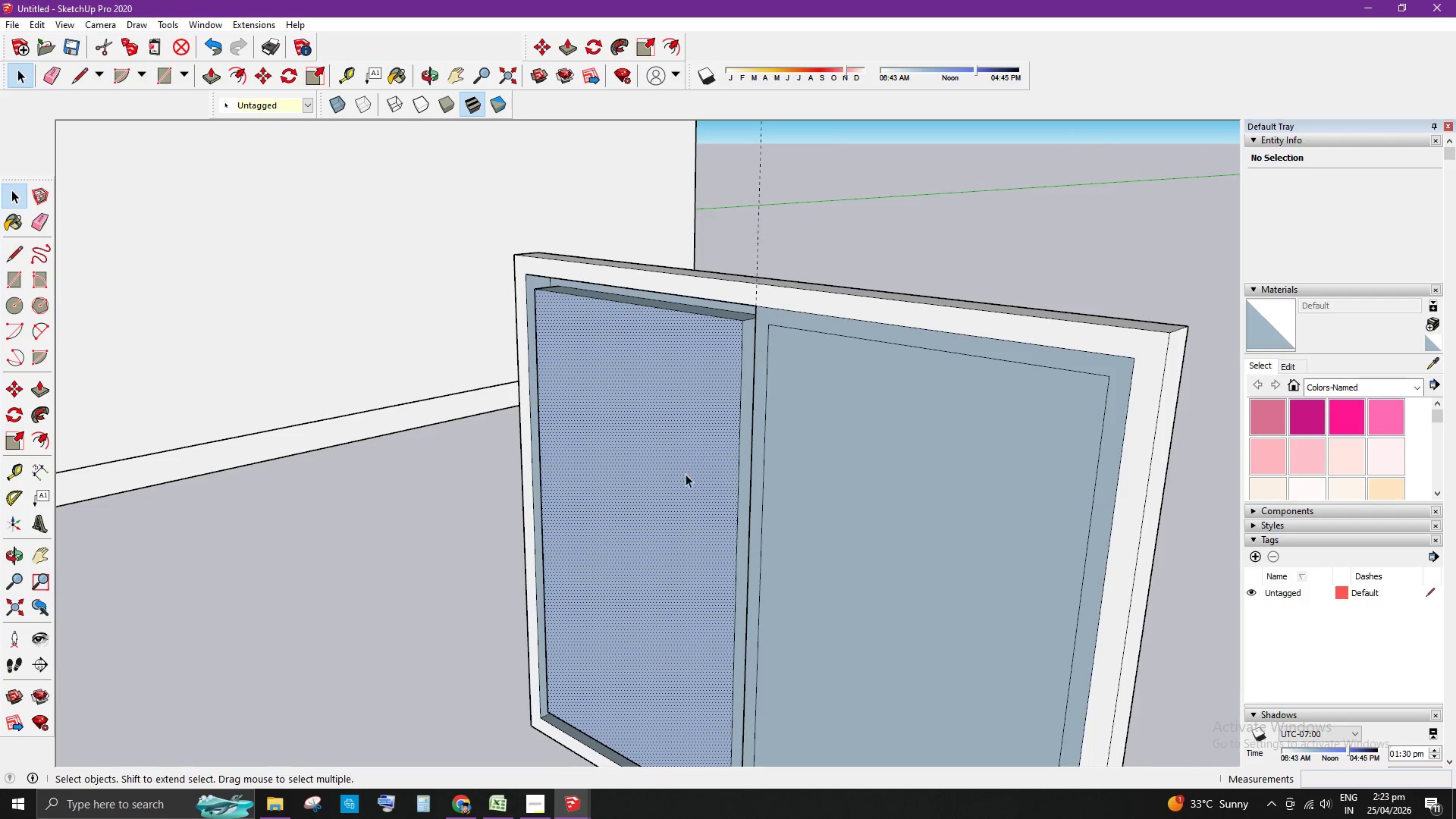 
scroll: coordinate [661, 356], scroll_direction: down, amount: 2.0
 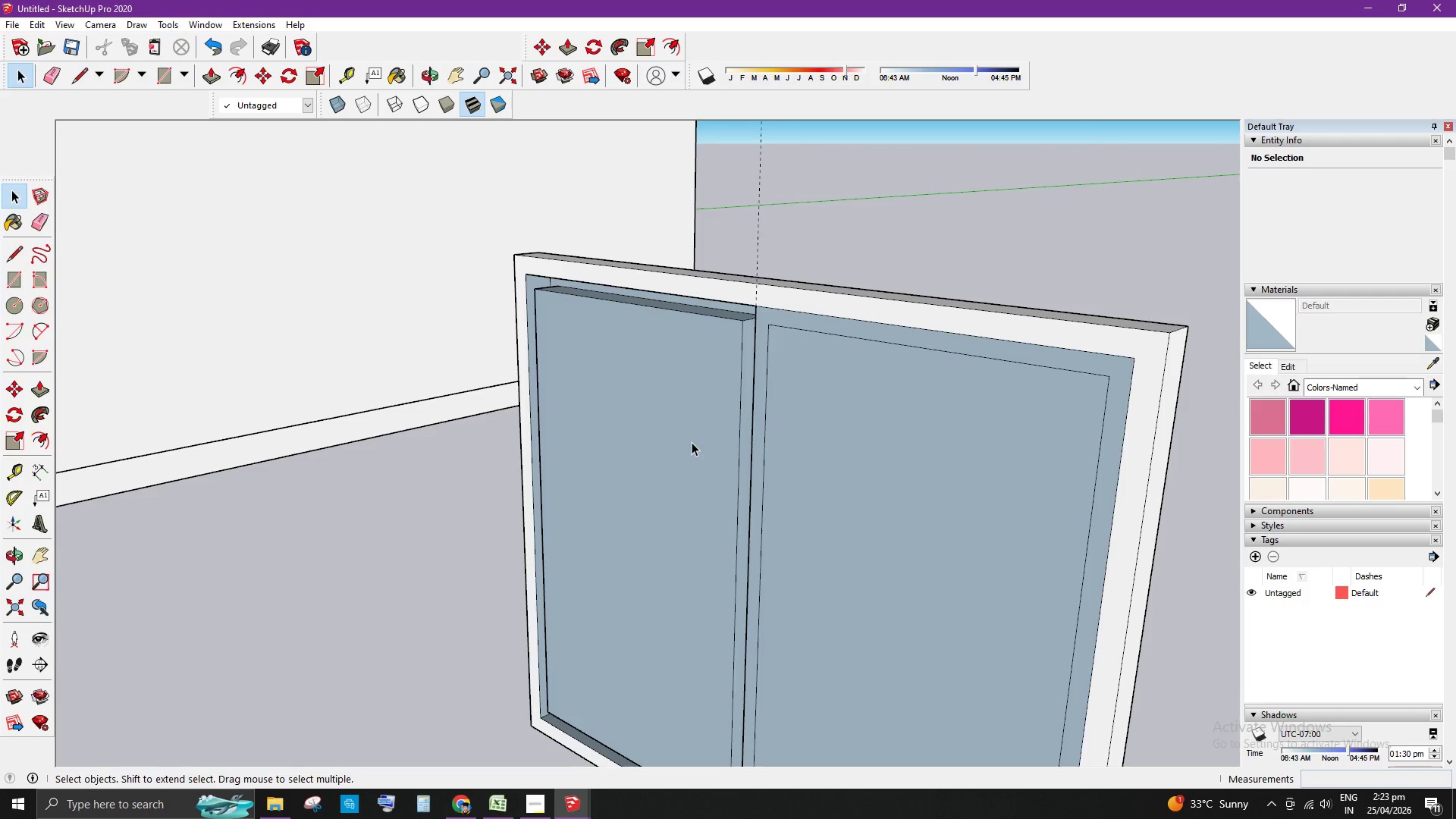 
scroll: coordinate [681, 482], scroll_direction: up, amount: 1.0
 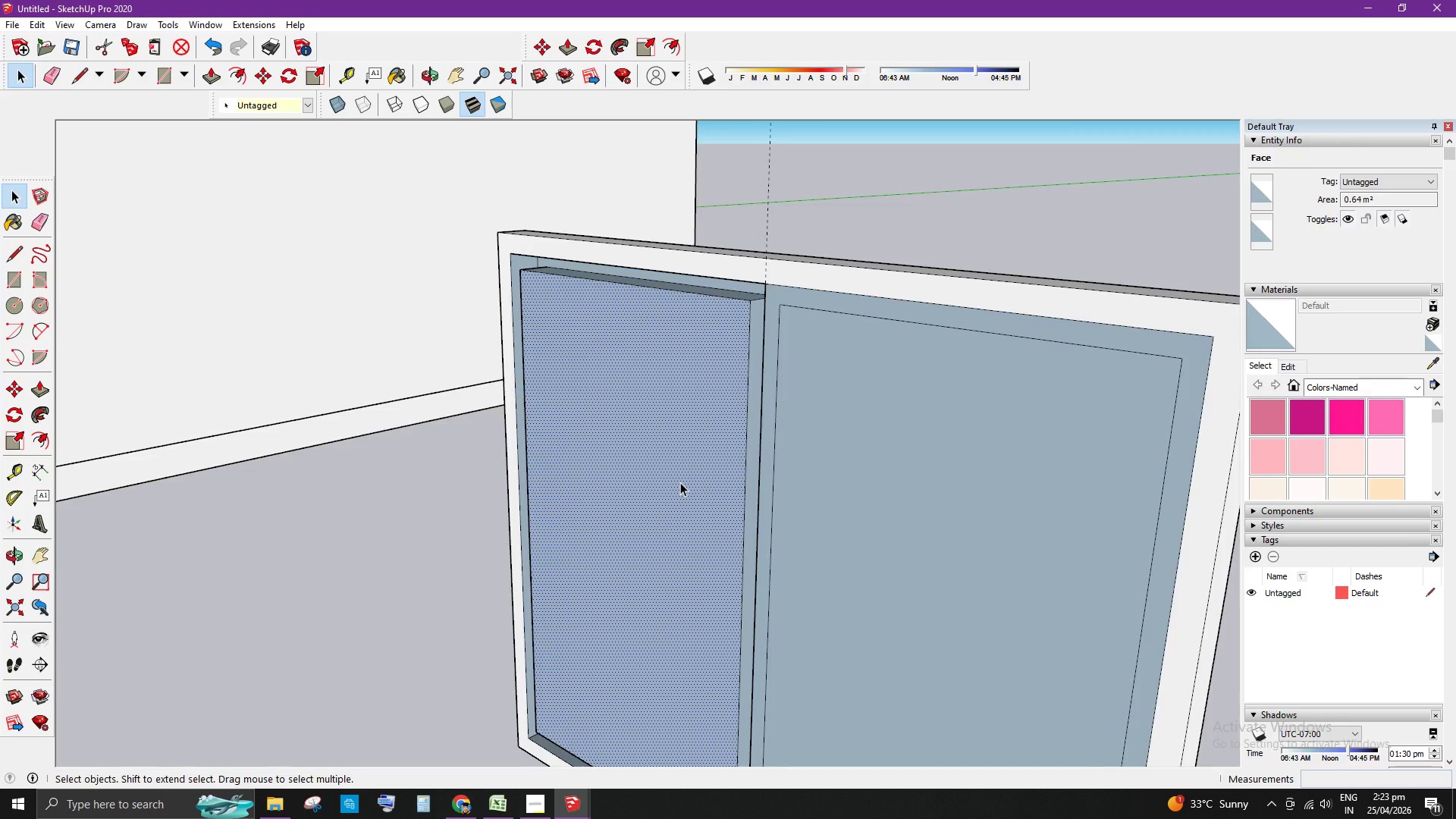 
key(P)
 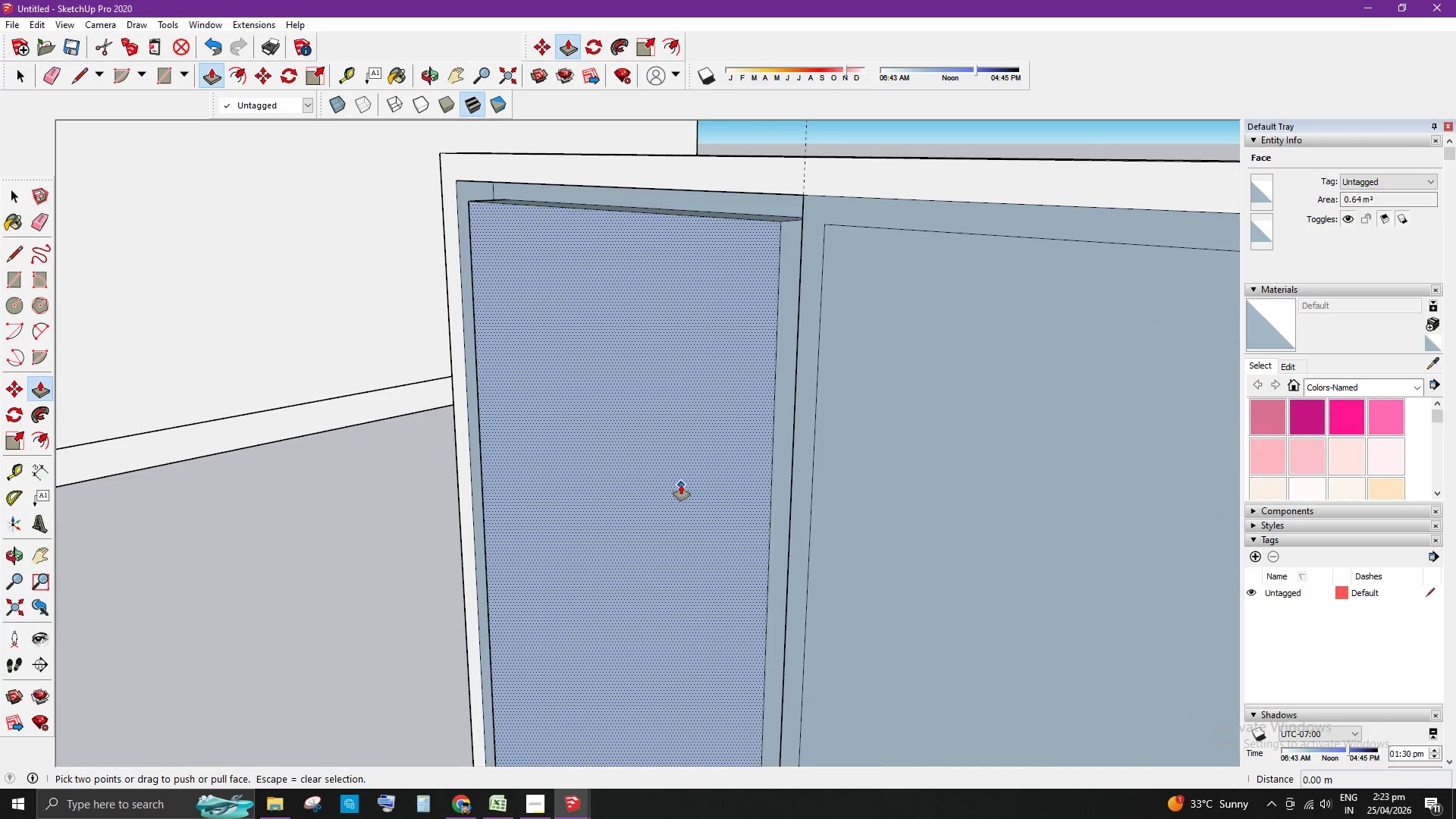 
scroll: coordinate [680, 482], scroll_direction: up, amount: 3.0
 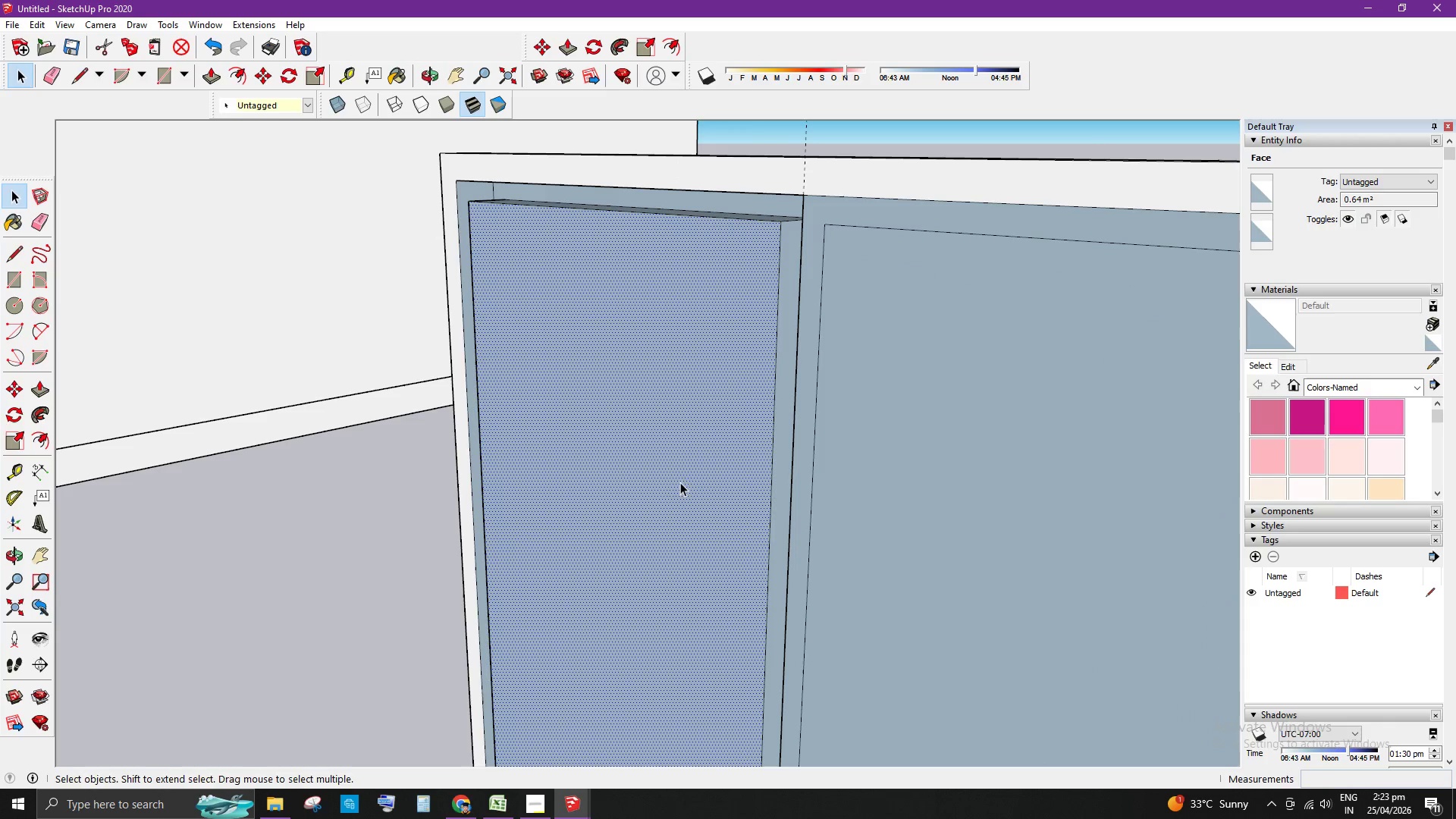 
left_click_drag(start_coordinate=[681, 485], to_coordinate=[711, 491])
 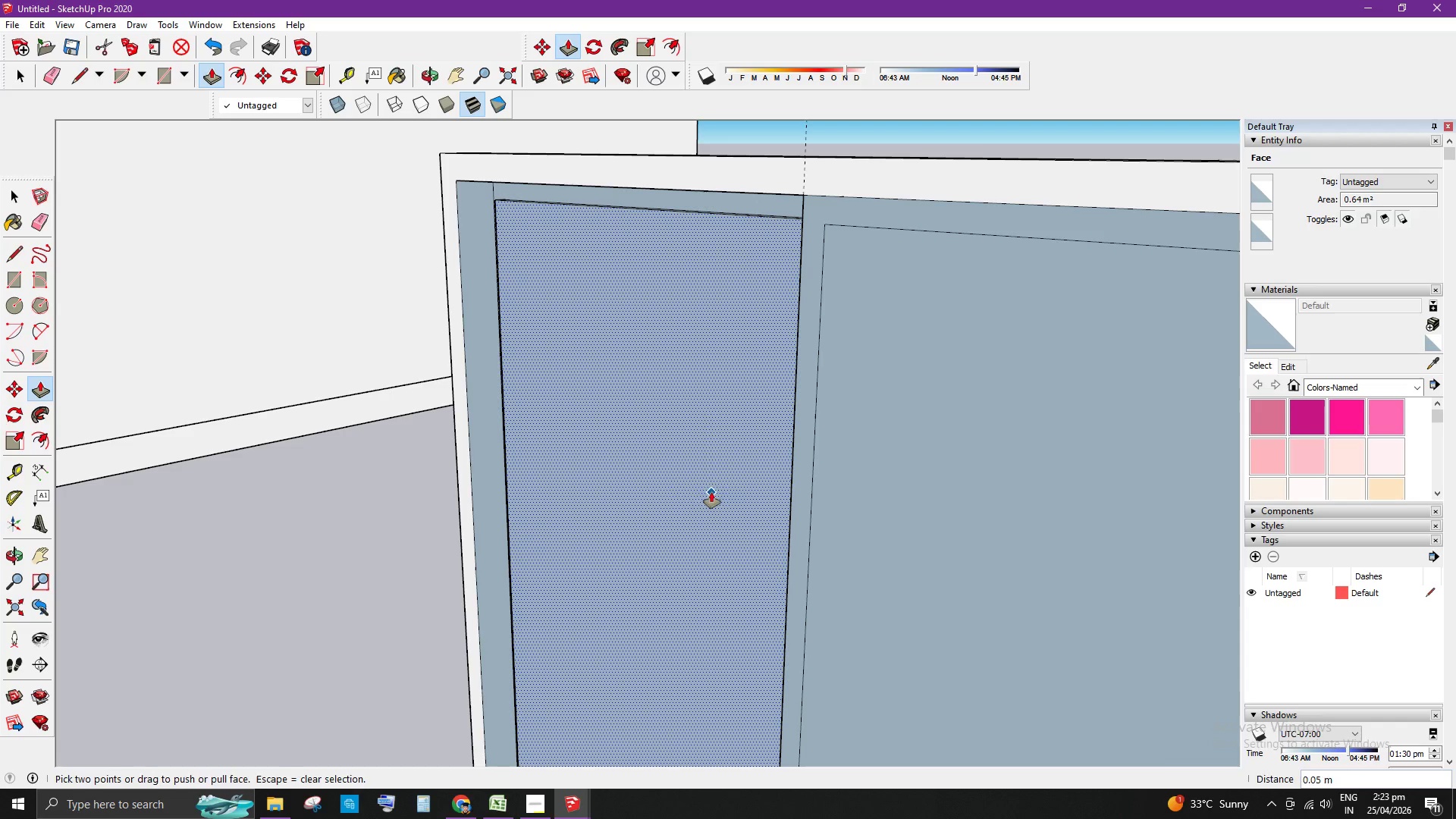 
key(Space)
 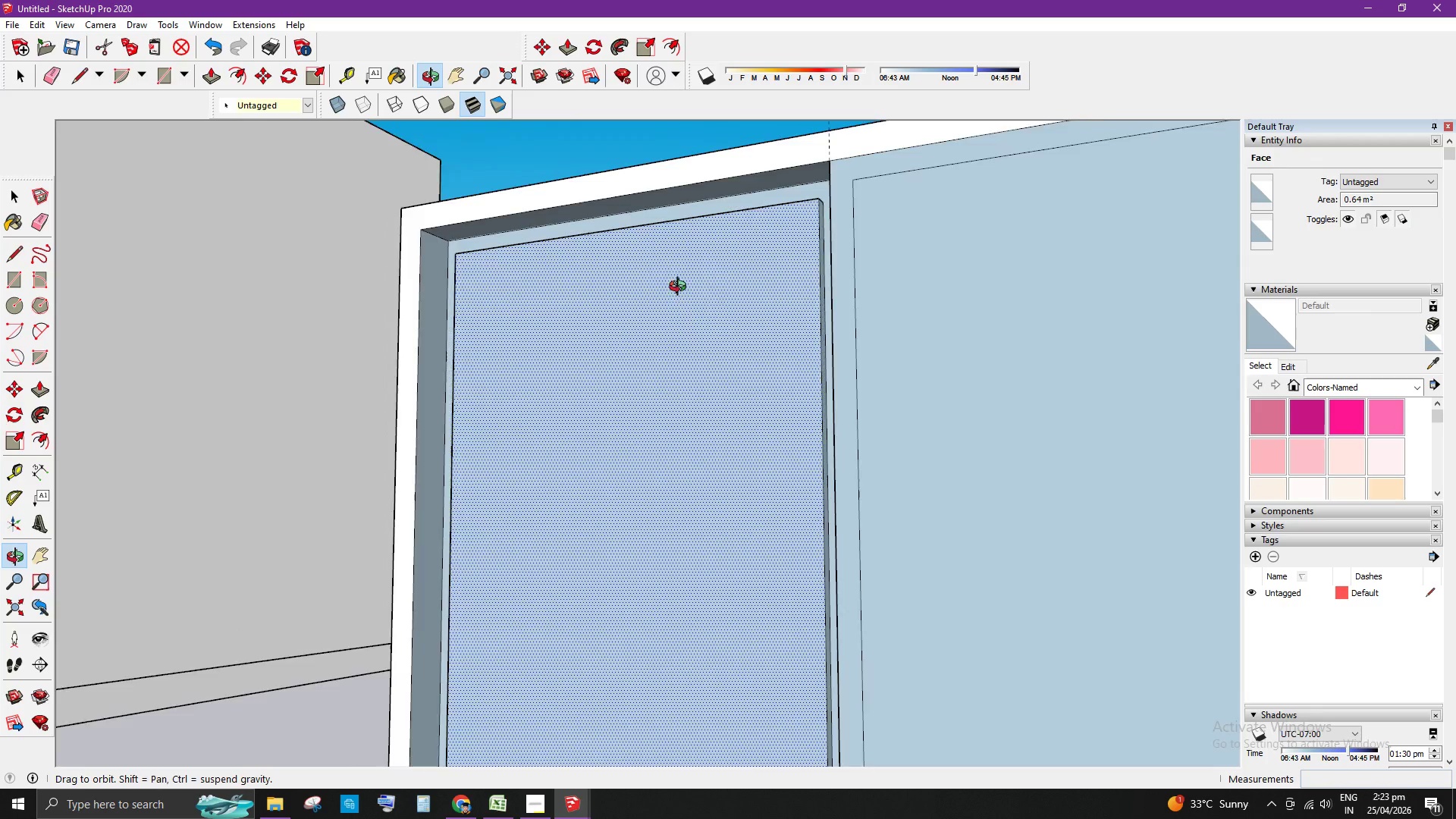 
scroll: coordinate [464, 287], scroll_direction: up, amount: 3.0
 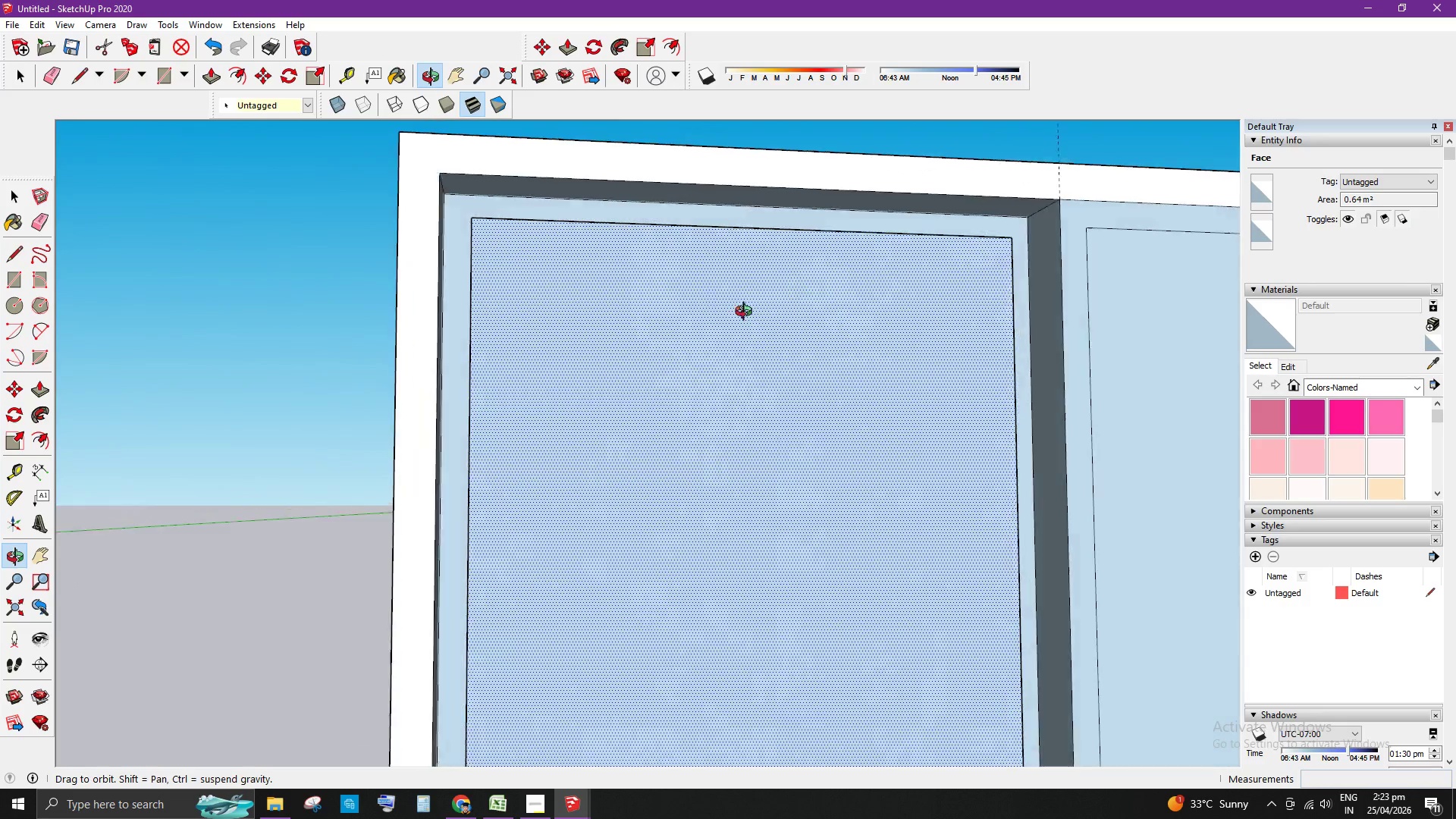 
scroll: coordinate [662, 330], scroll_direction: down, amount: 2.0
 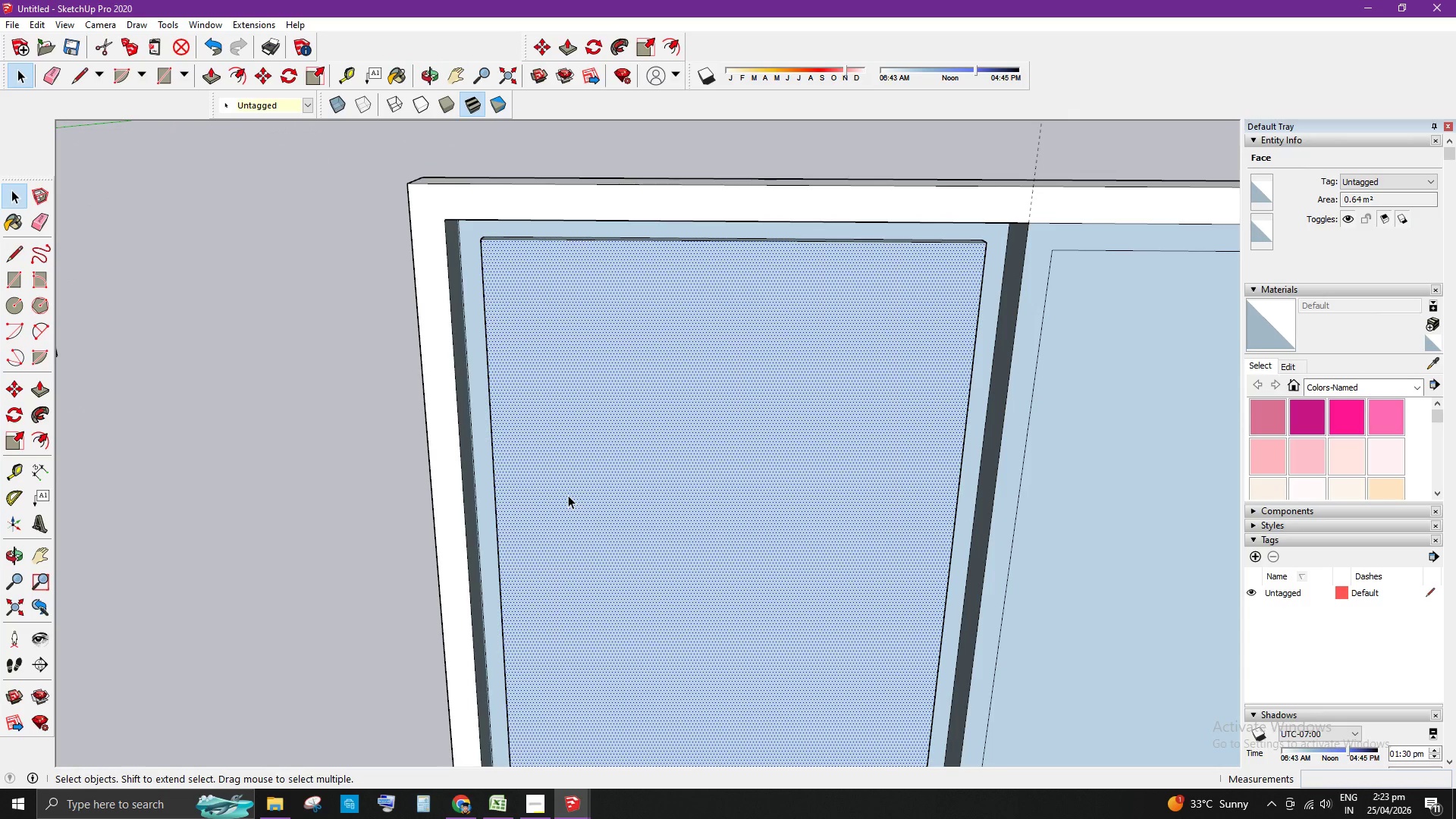 
key(E)
 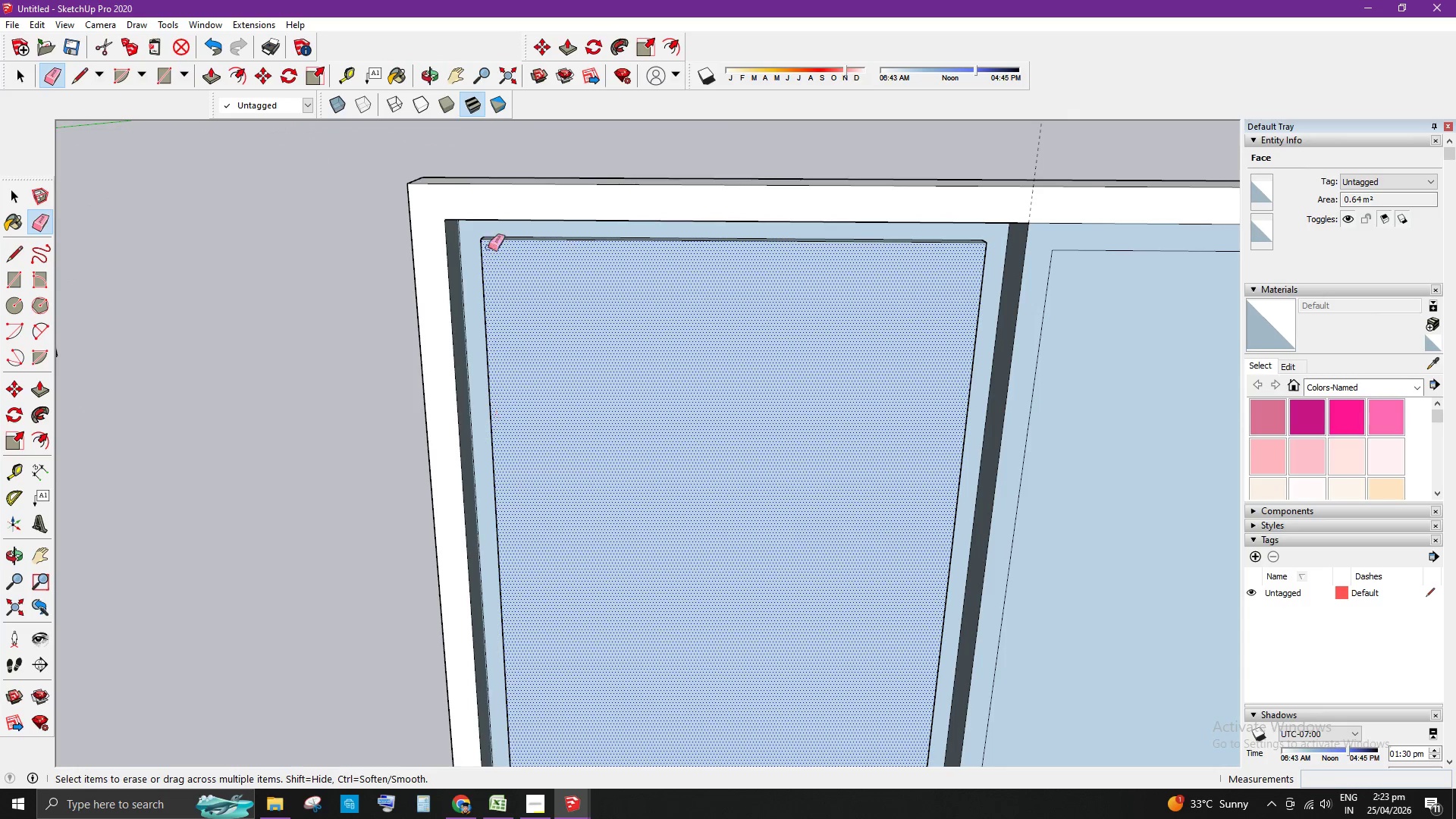 
scroll: coordinate [497, 256], scroll_direction: up, amount: 4.0
 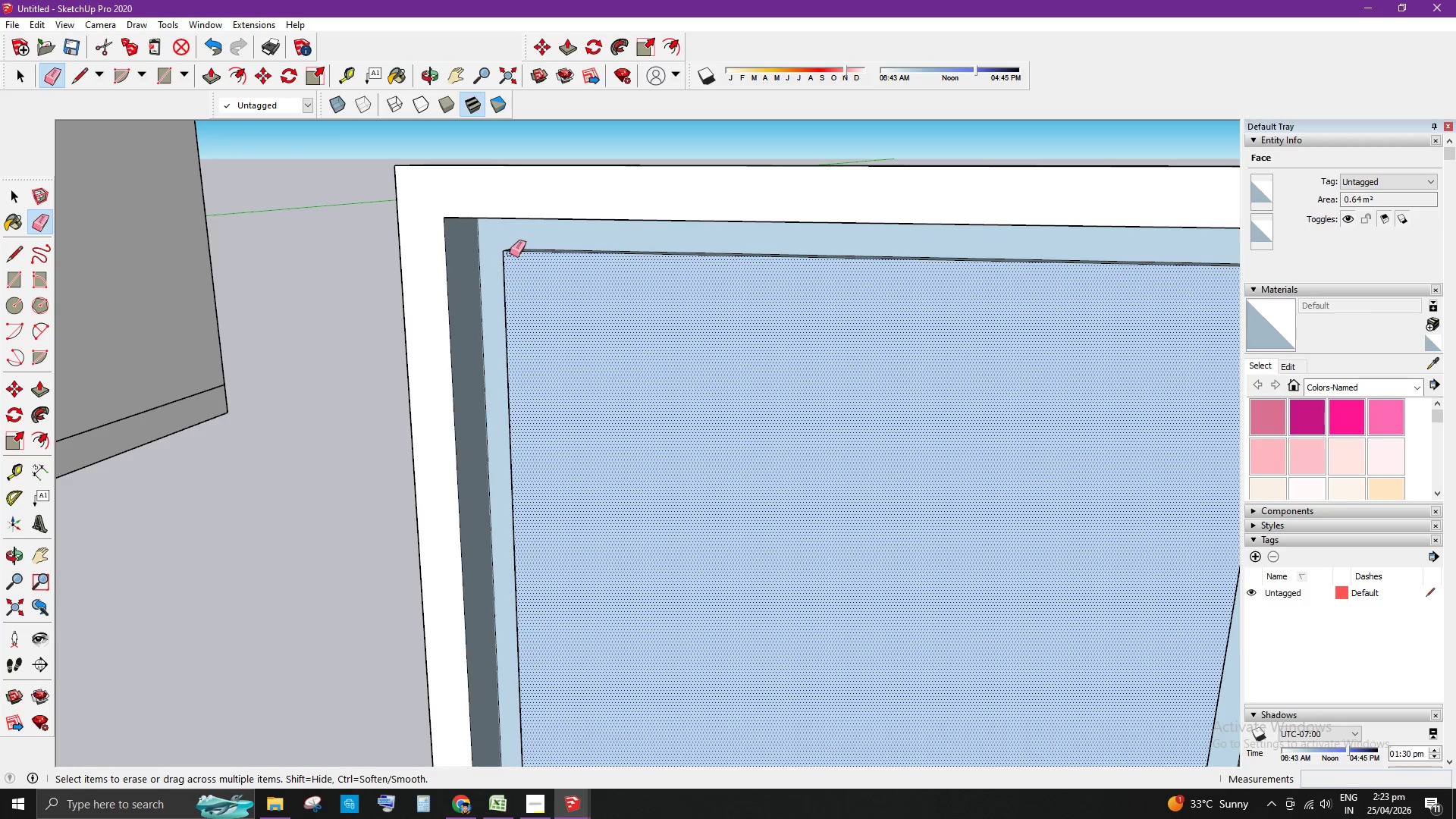 
left_click_drag(start_coordinate=[508, 252], to_coordinate=[501, 253])
 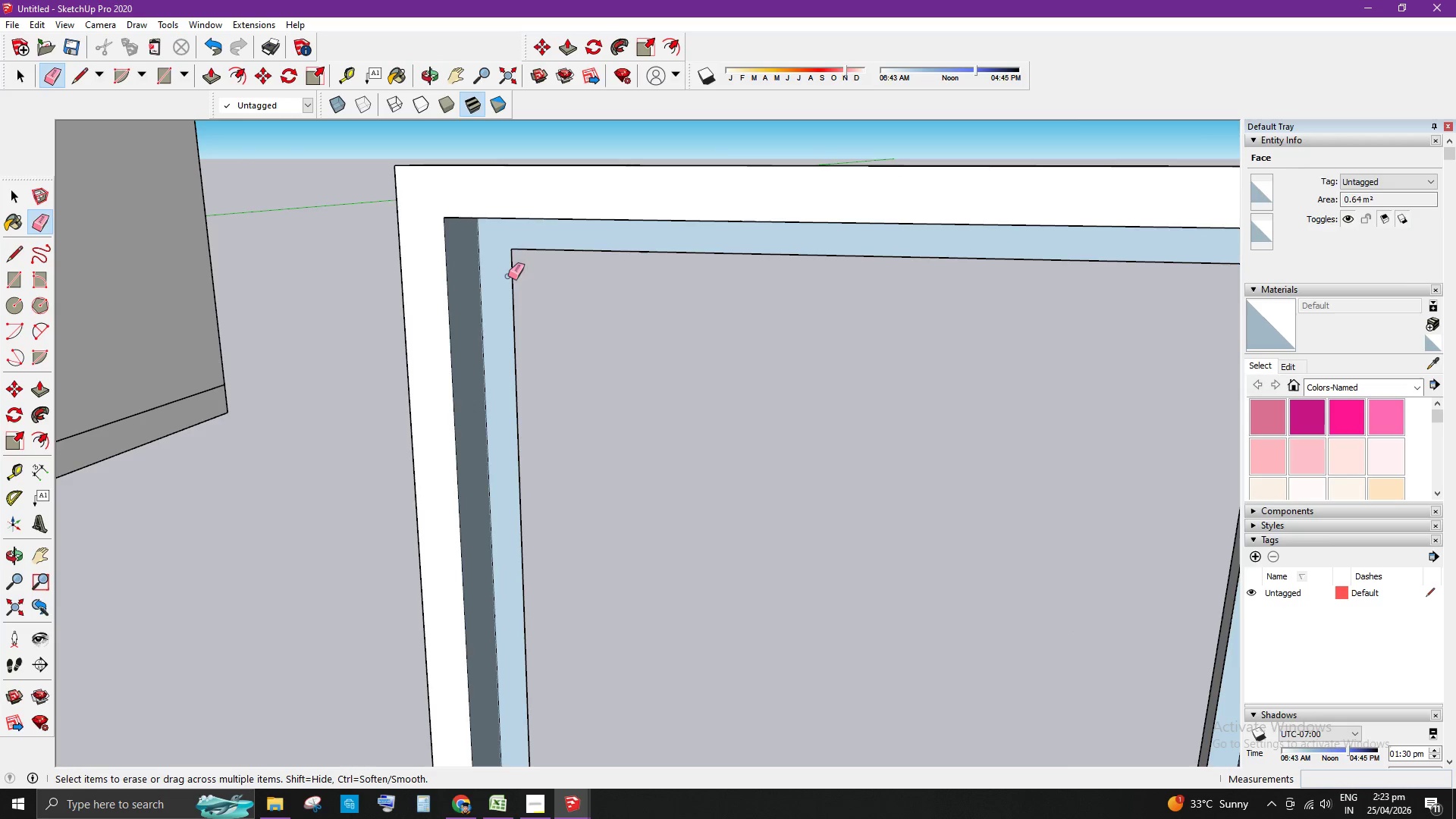 
scroll: coordinate [843, 450], scroll_direction: down, amount: 7.0
 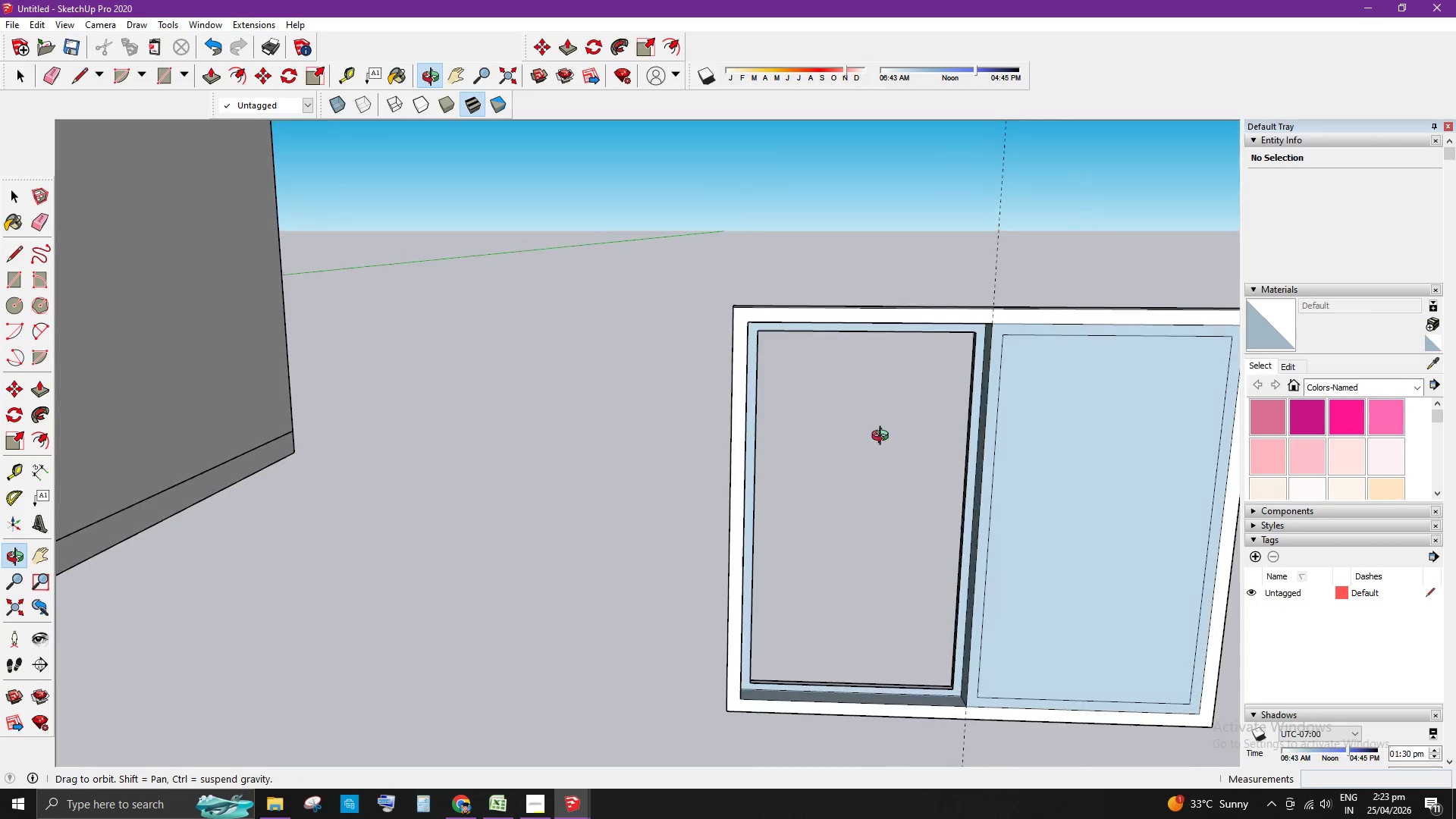 
key(Space)
 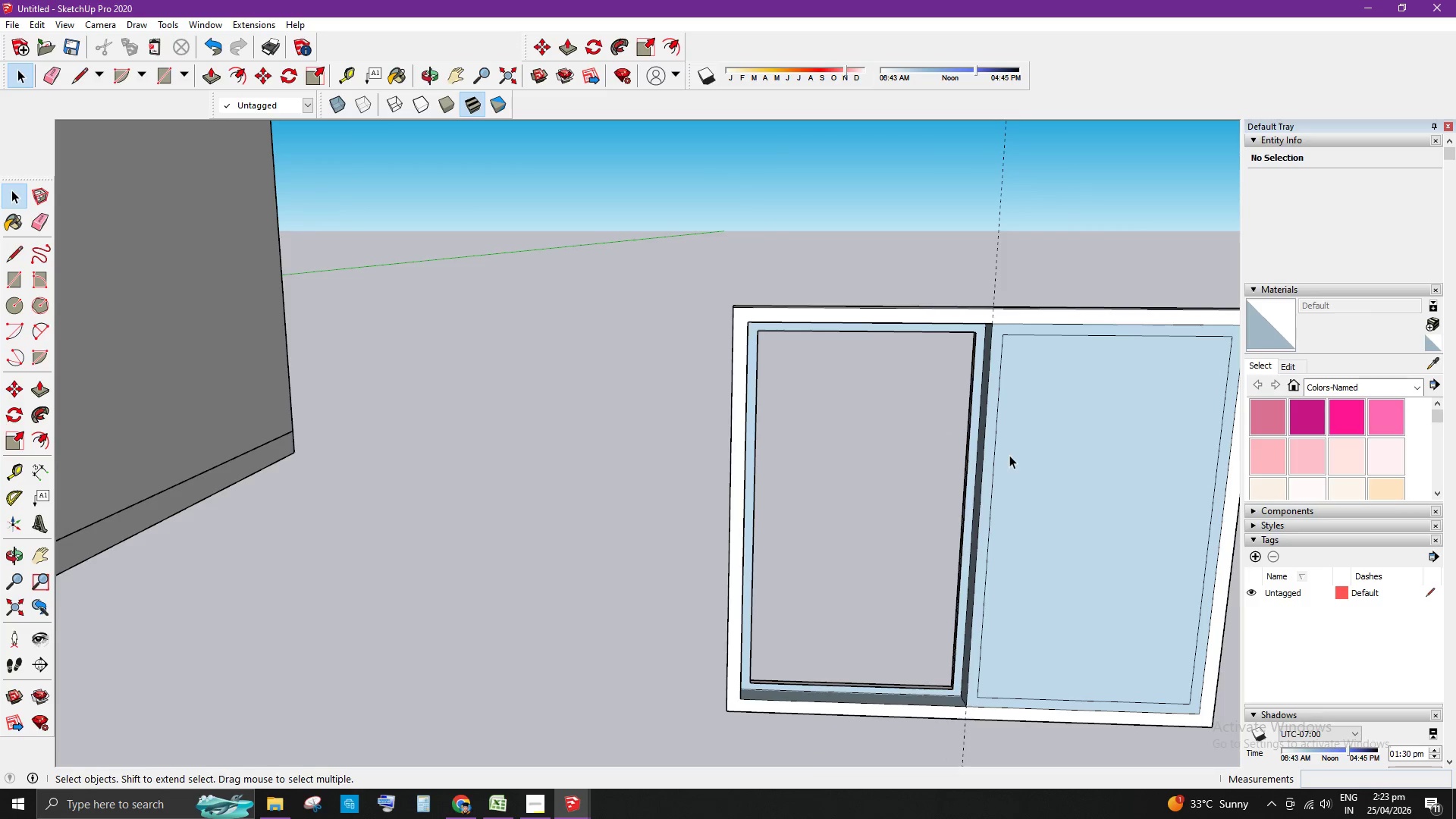 
scroll: coordinate [1103, 252], scroll_direction: up, amount: 8.0
 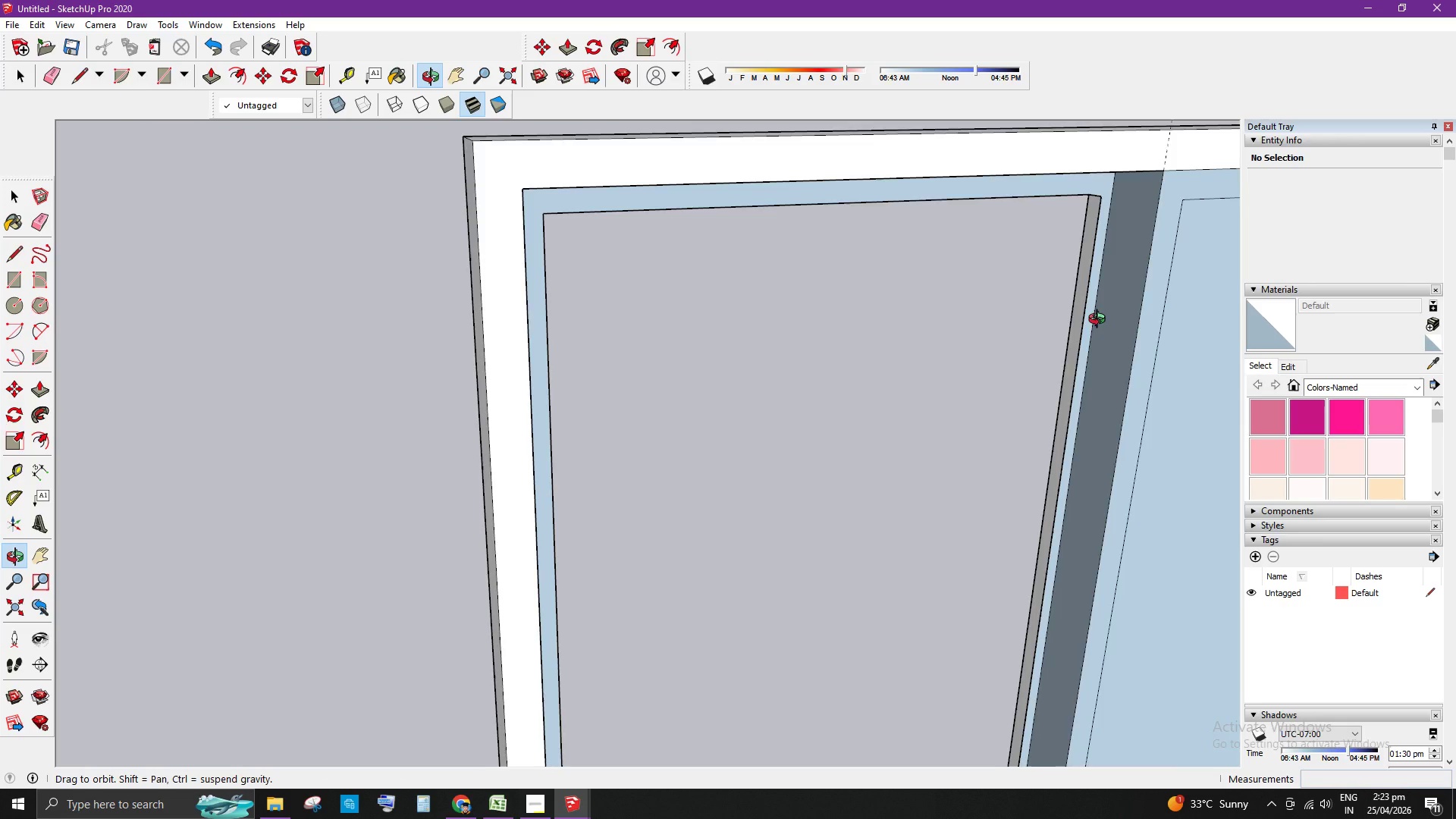 
key(E)
 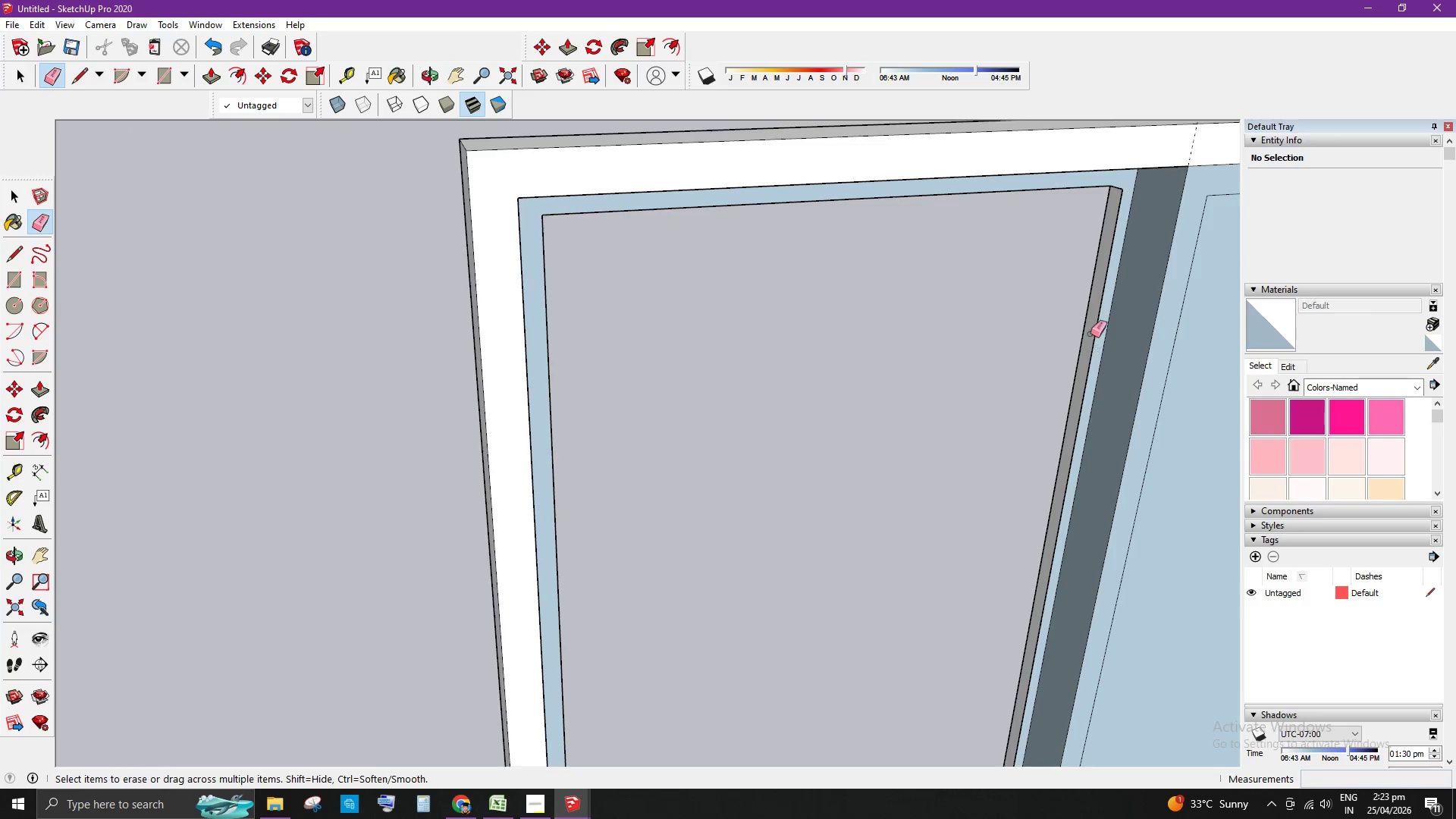 
scroll: coordinate [1090, 323], scroll_direction: up, amount: 4.0
 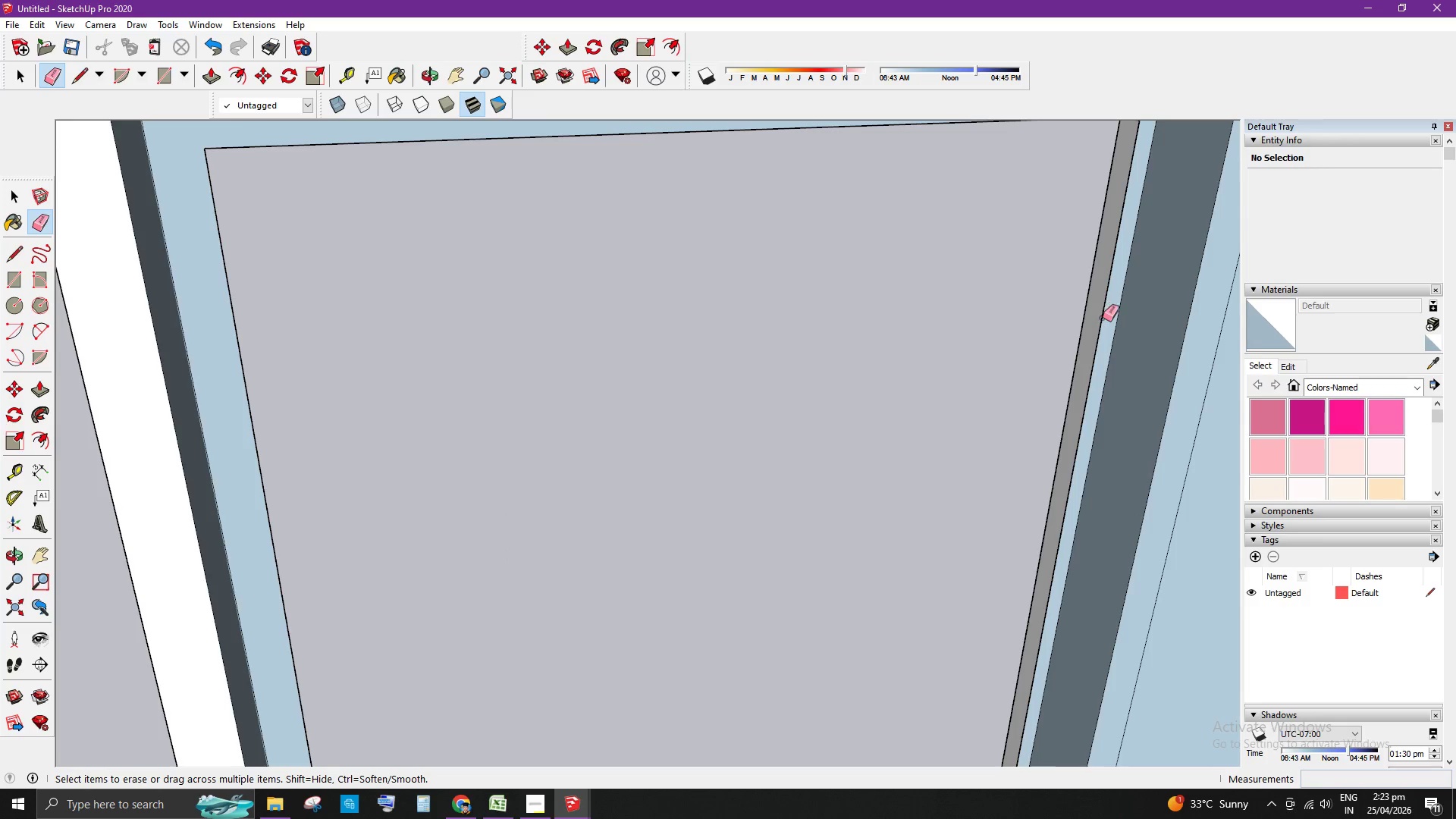 
left_click([1103, 318])
 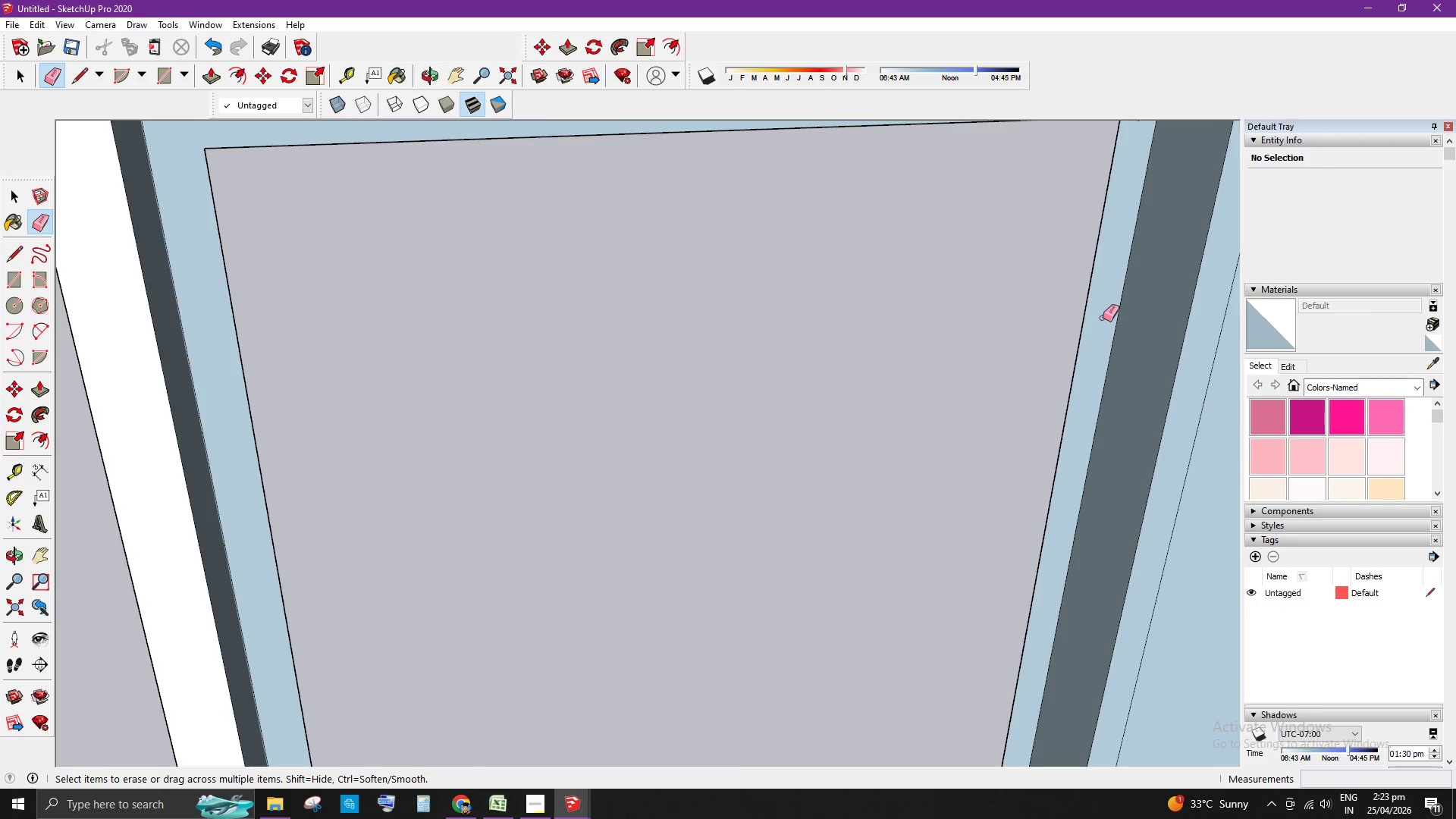 
scroll: coordinate [1082, 311], scroll_direction: down, amount: 4.0
 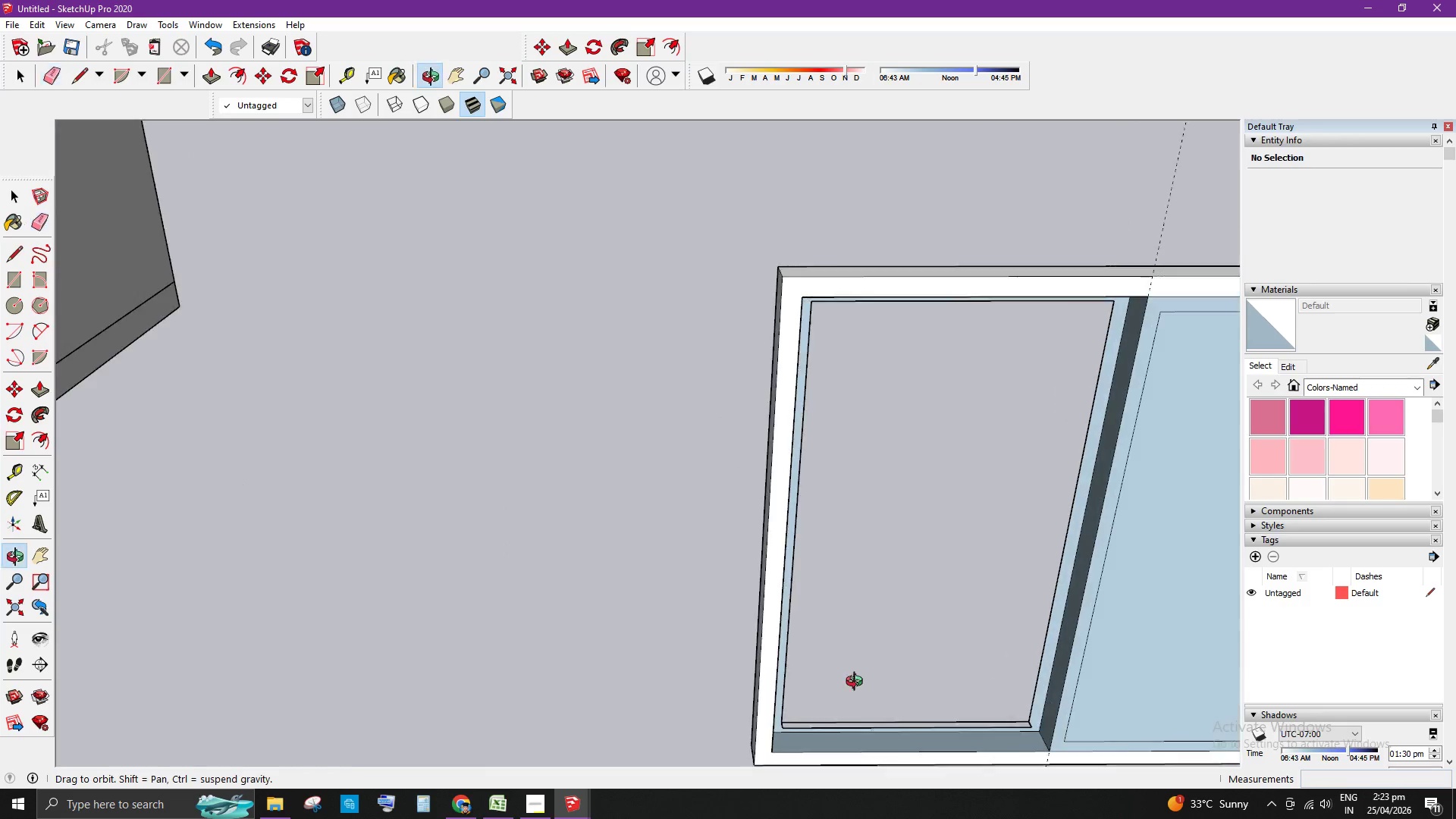 
scroll: coordinate [1015, 725], scroll_direction: up, amount: 9.0
 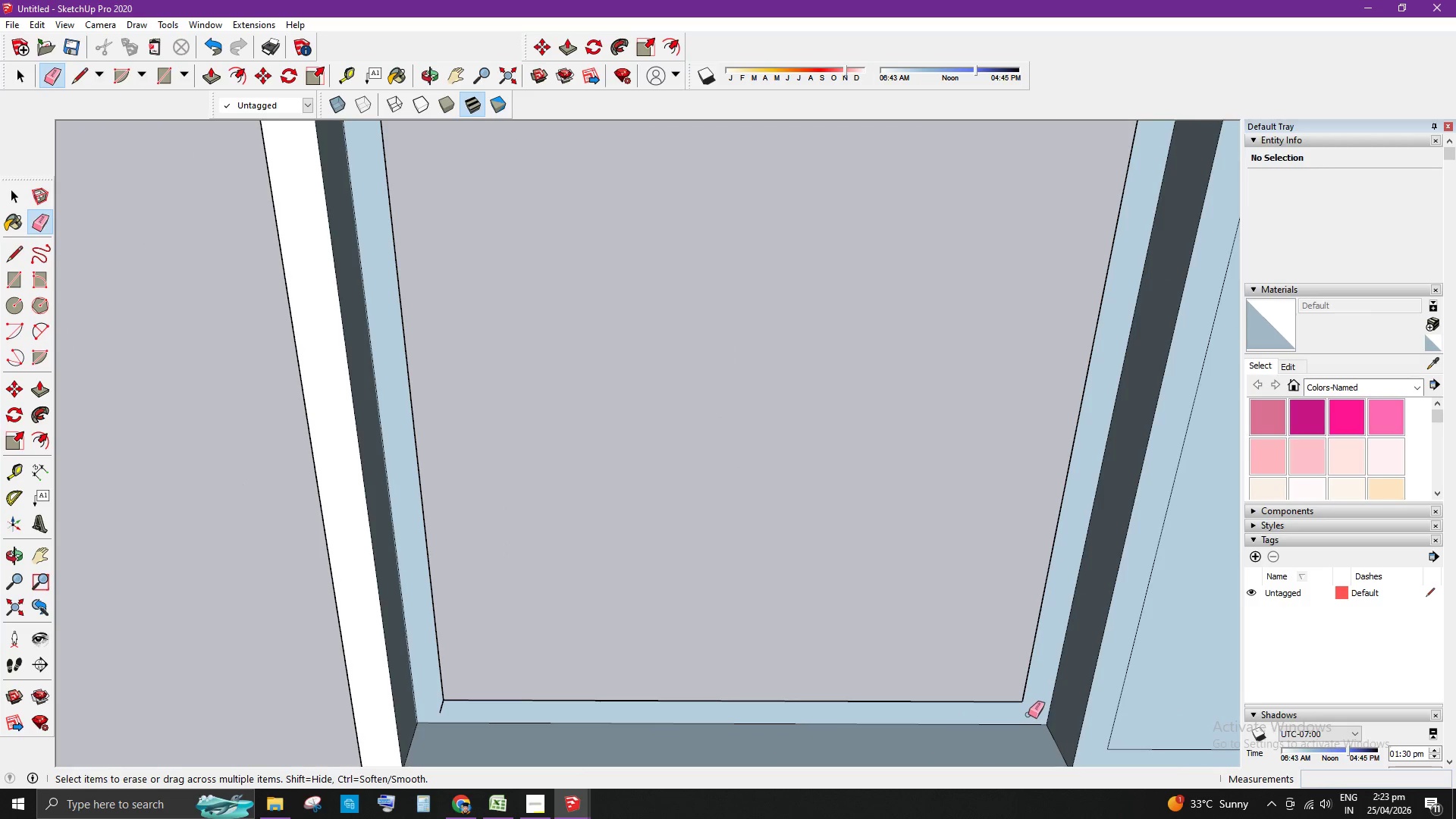 
scroll: coordinate [1029, 711], scroll_direction: down, amount: 4.0
 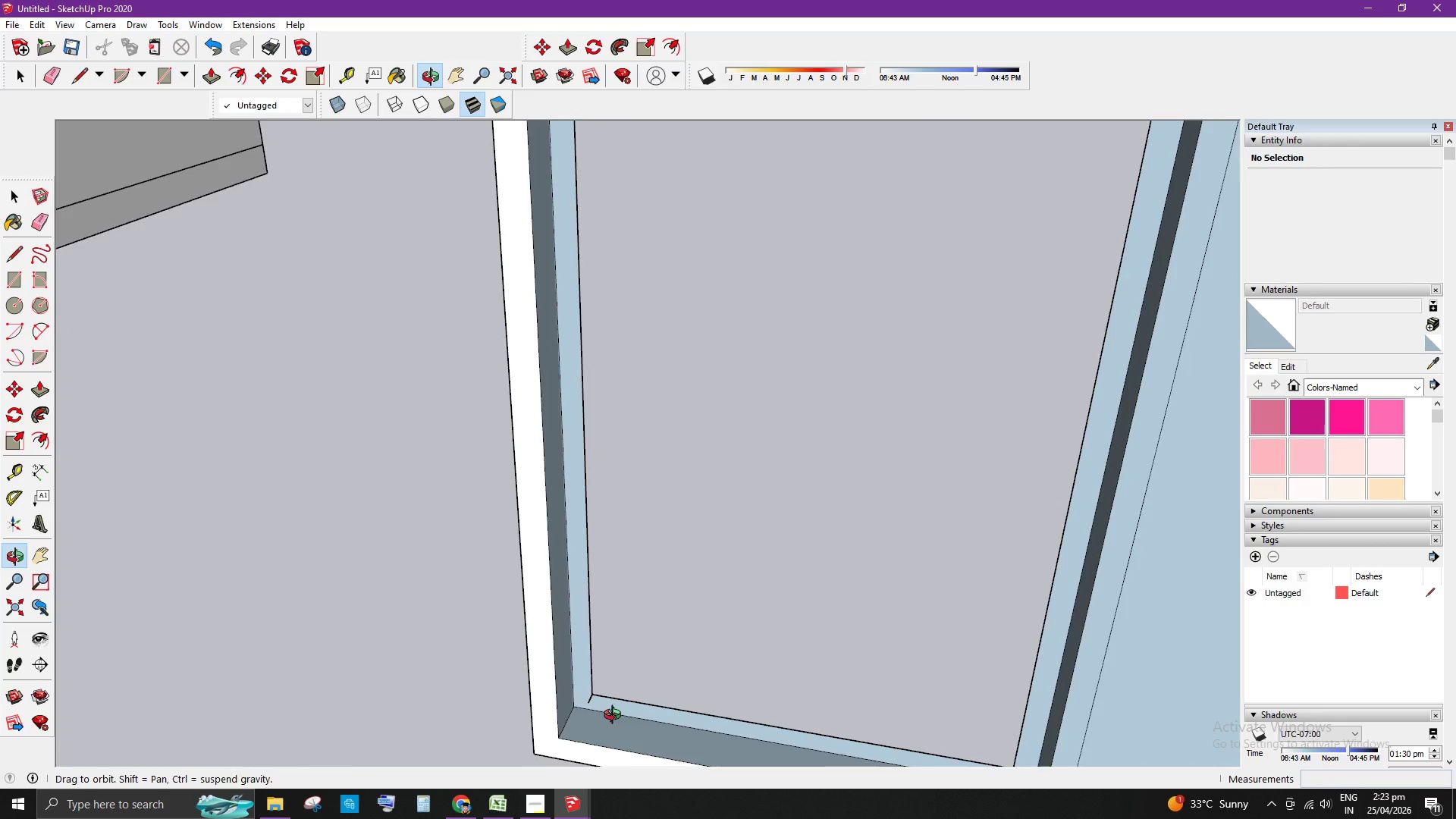 
scroll: coordinate [604, 708], scroll_direction: up, amount: 4.0
 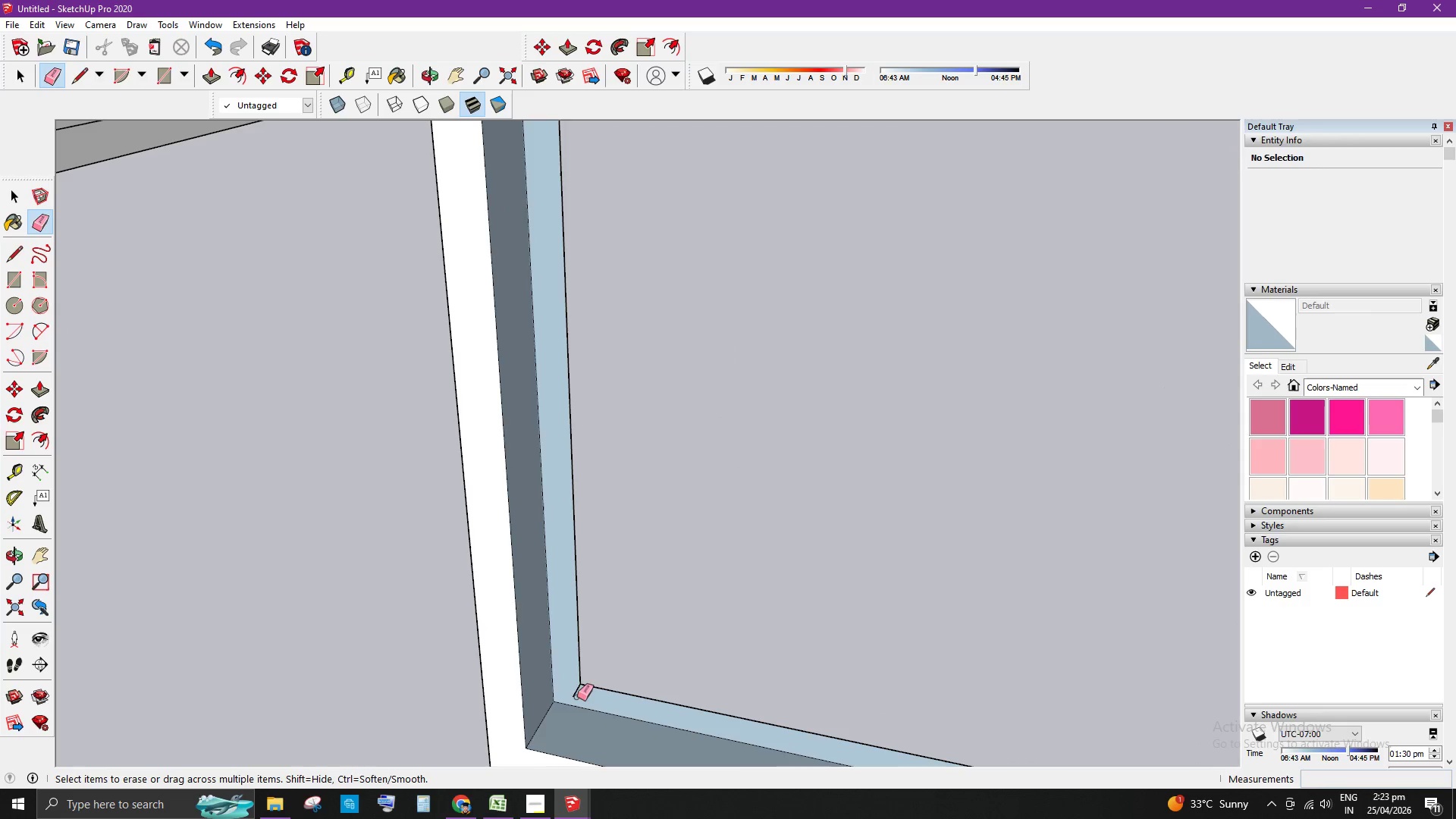 
left_click([575, 692])
 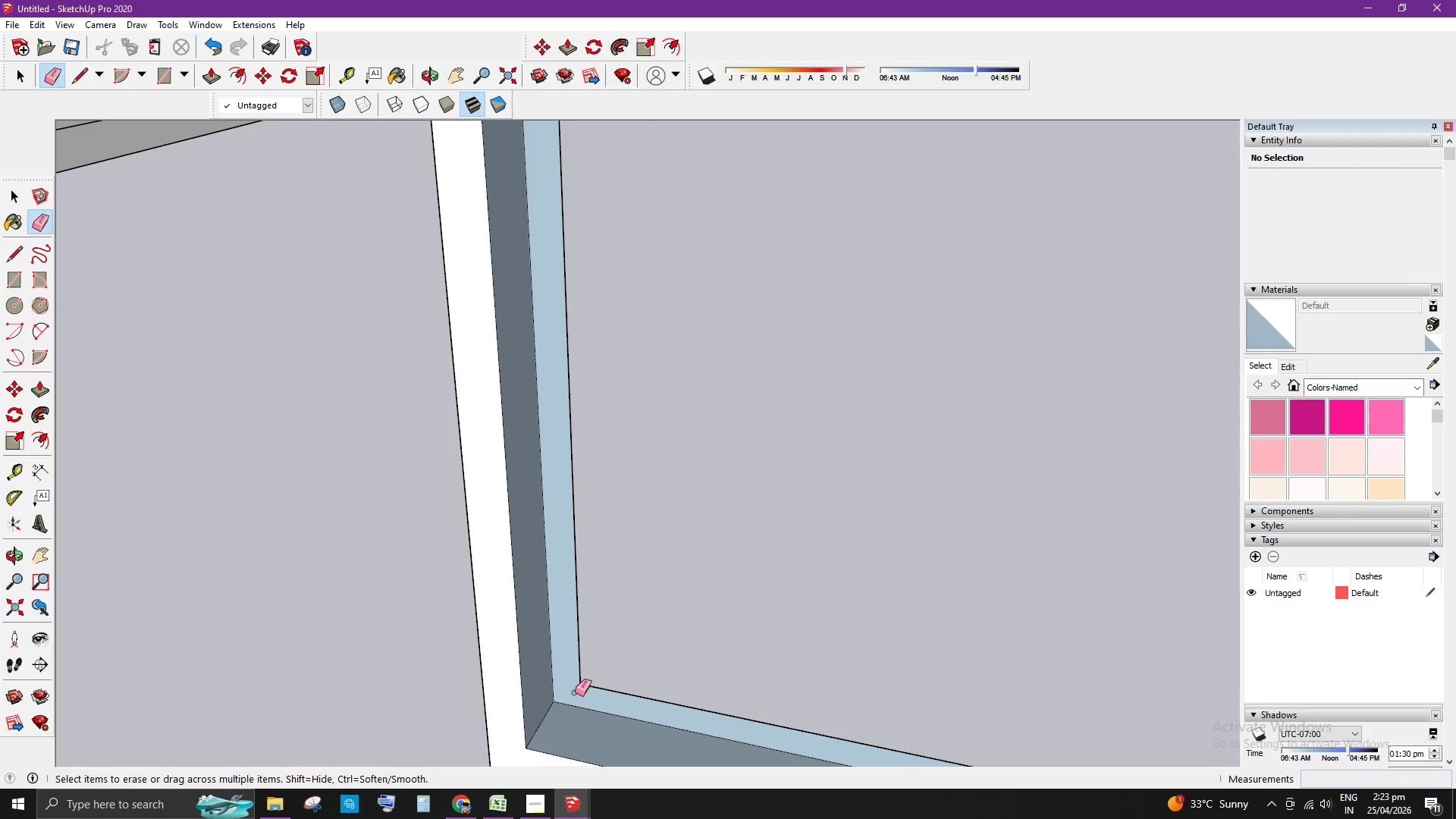 
key(Space)
 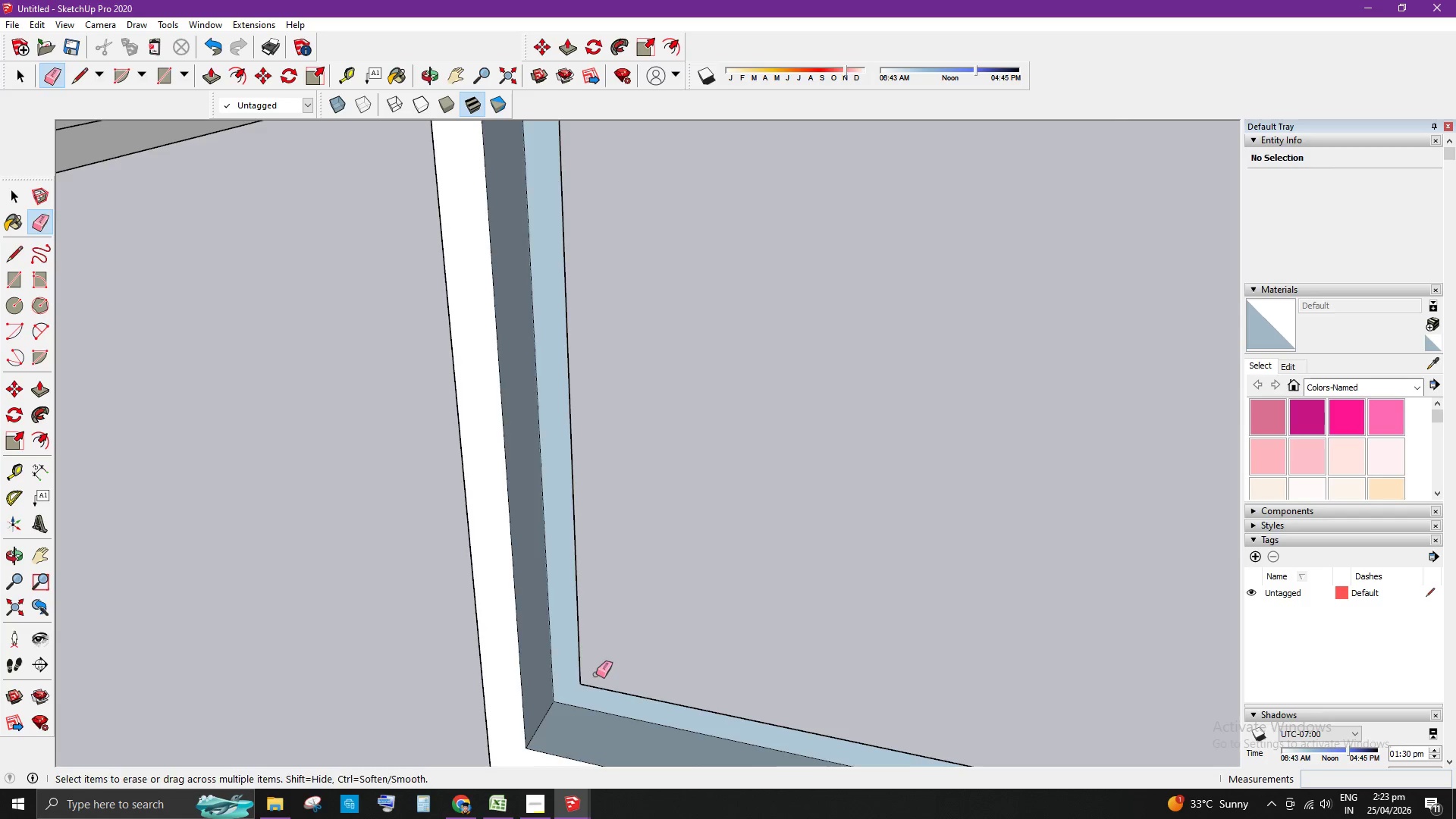 
scroll: coordinate [598, 673], scroll_direction: down, amount: 4.0
 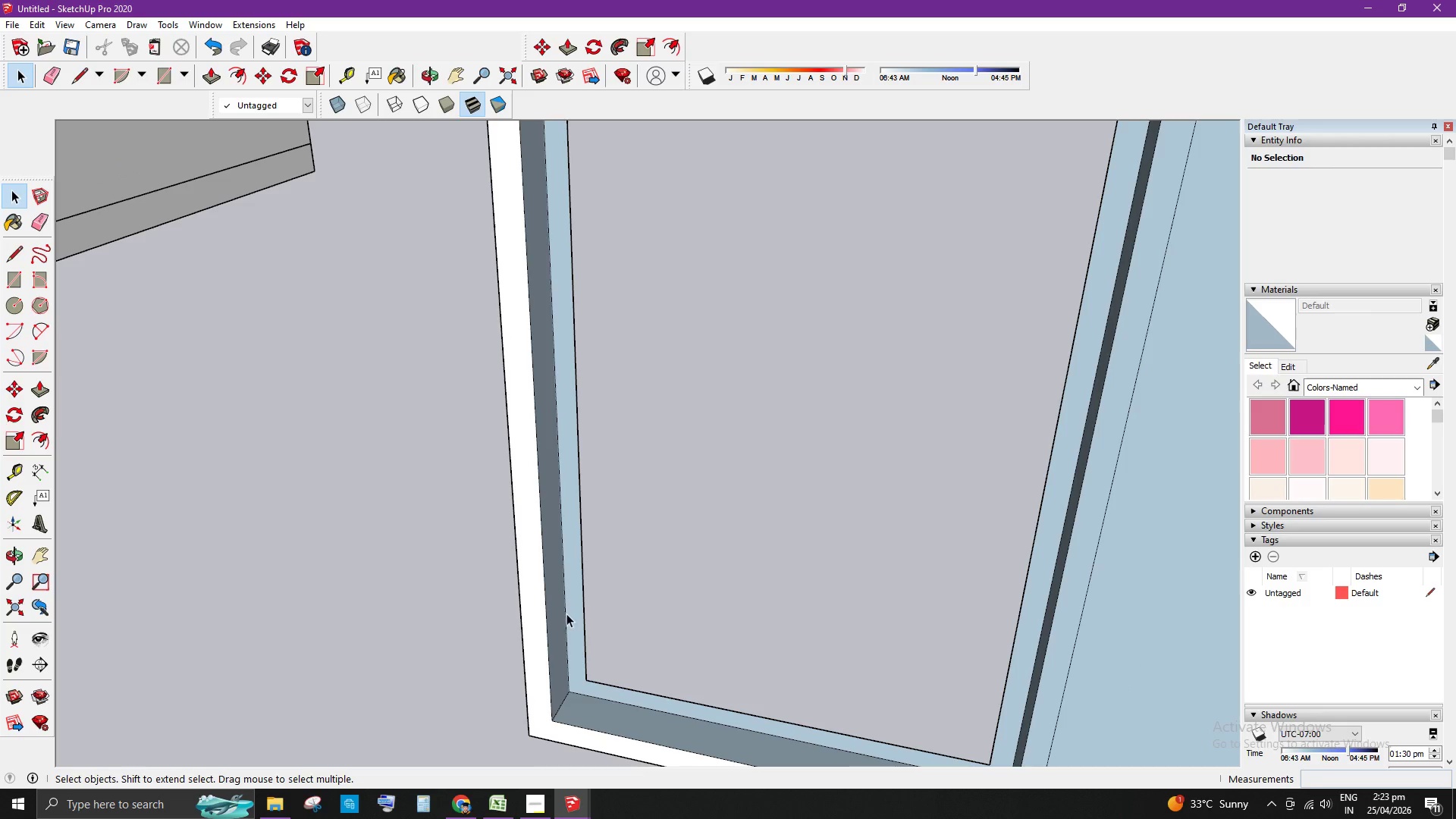 
left_click([574, 607])
 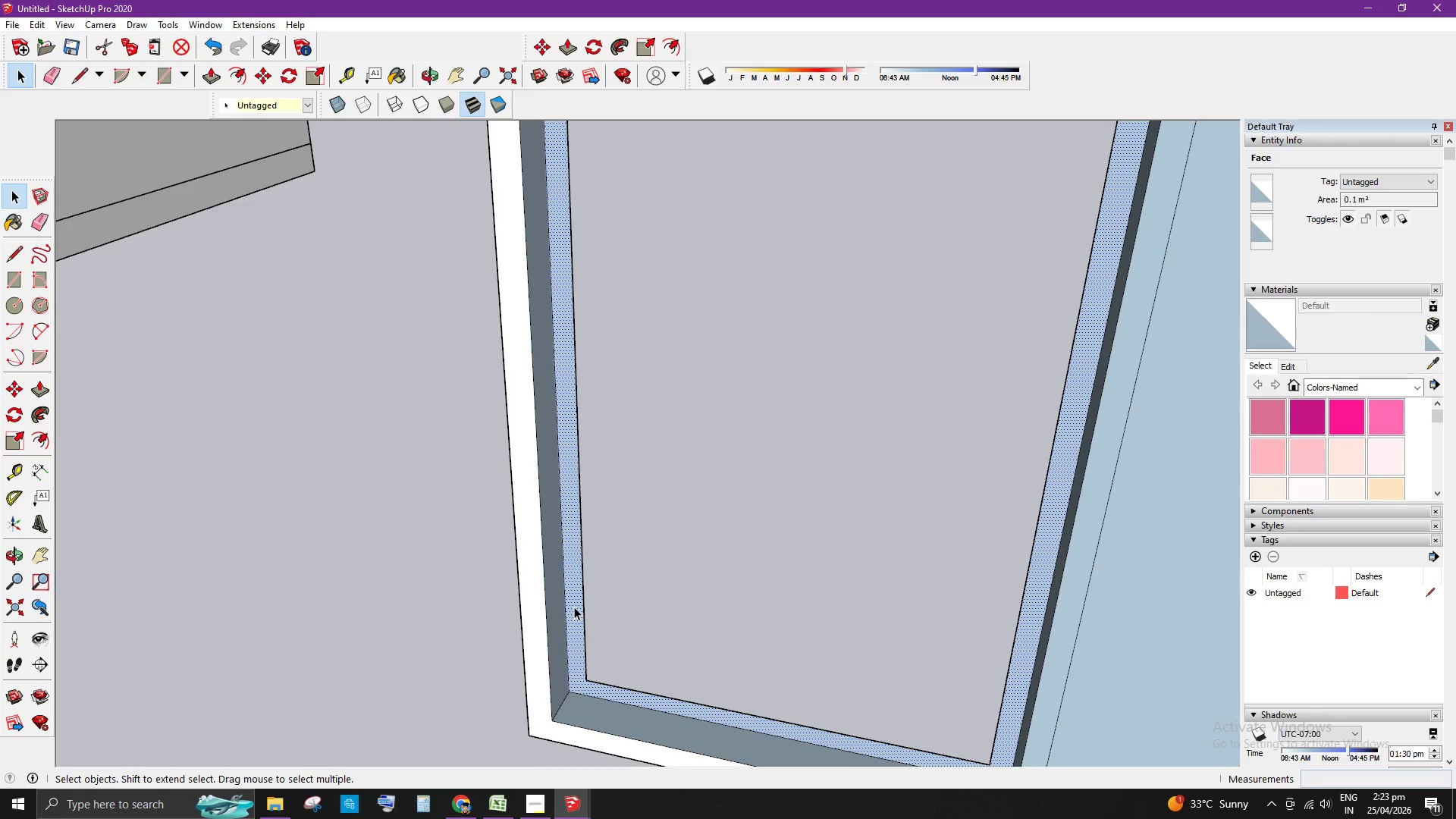 
key(P)
 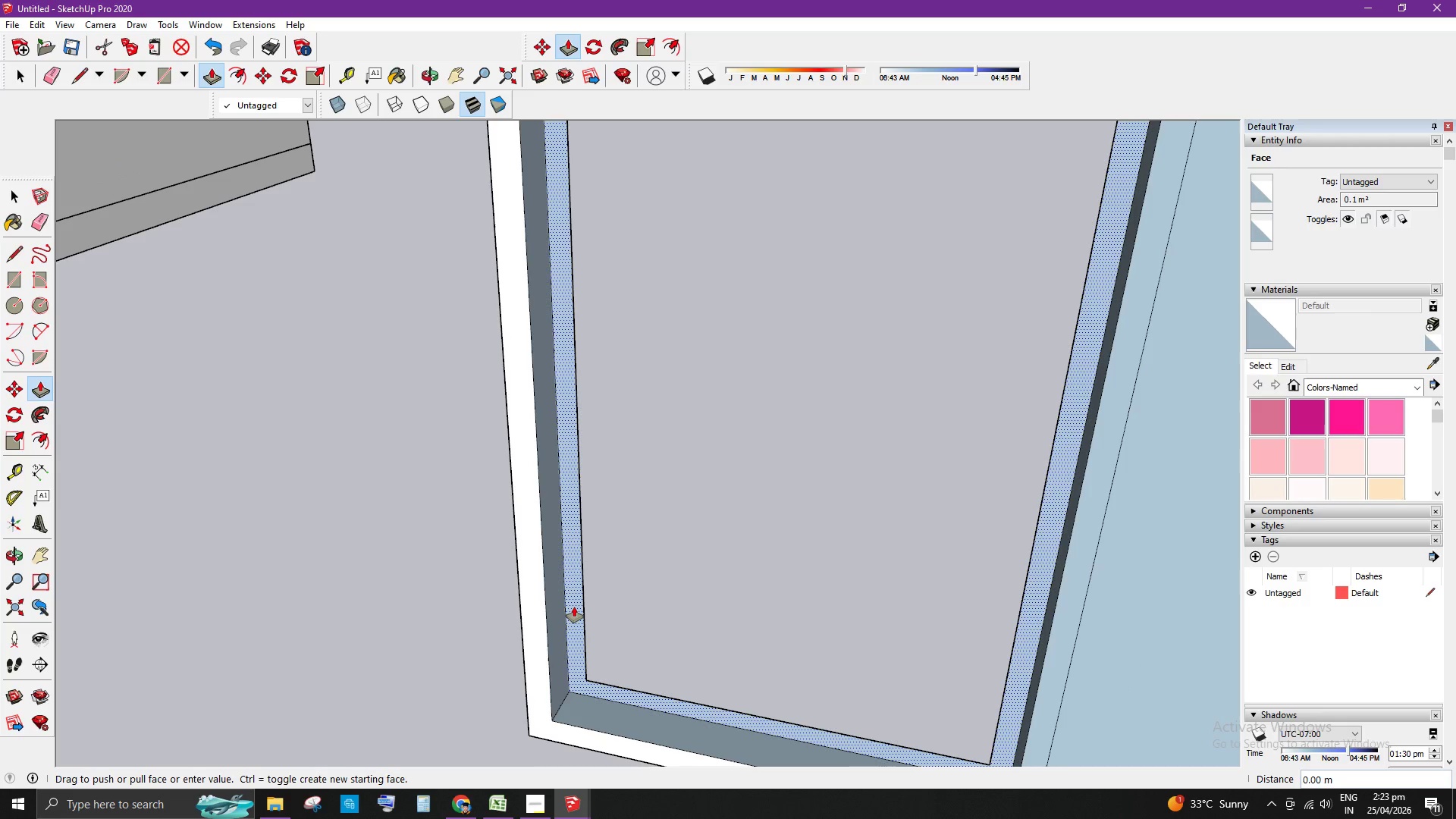 
left_click_drag(start_coordinate=[574, 607], to_coordinate=[573, 610])
 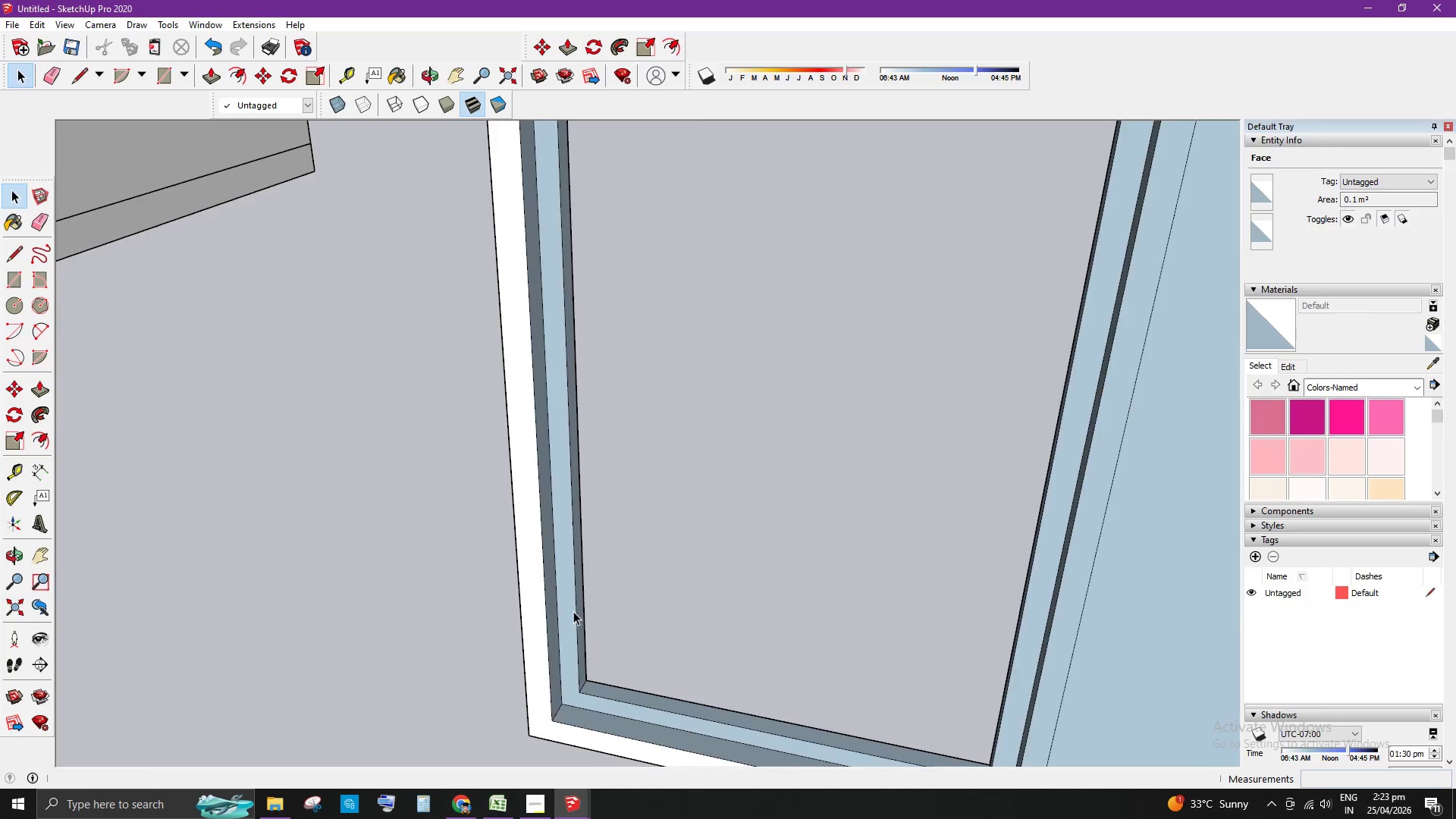 
key(NumpadDecimal)
 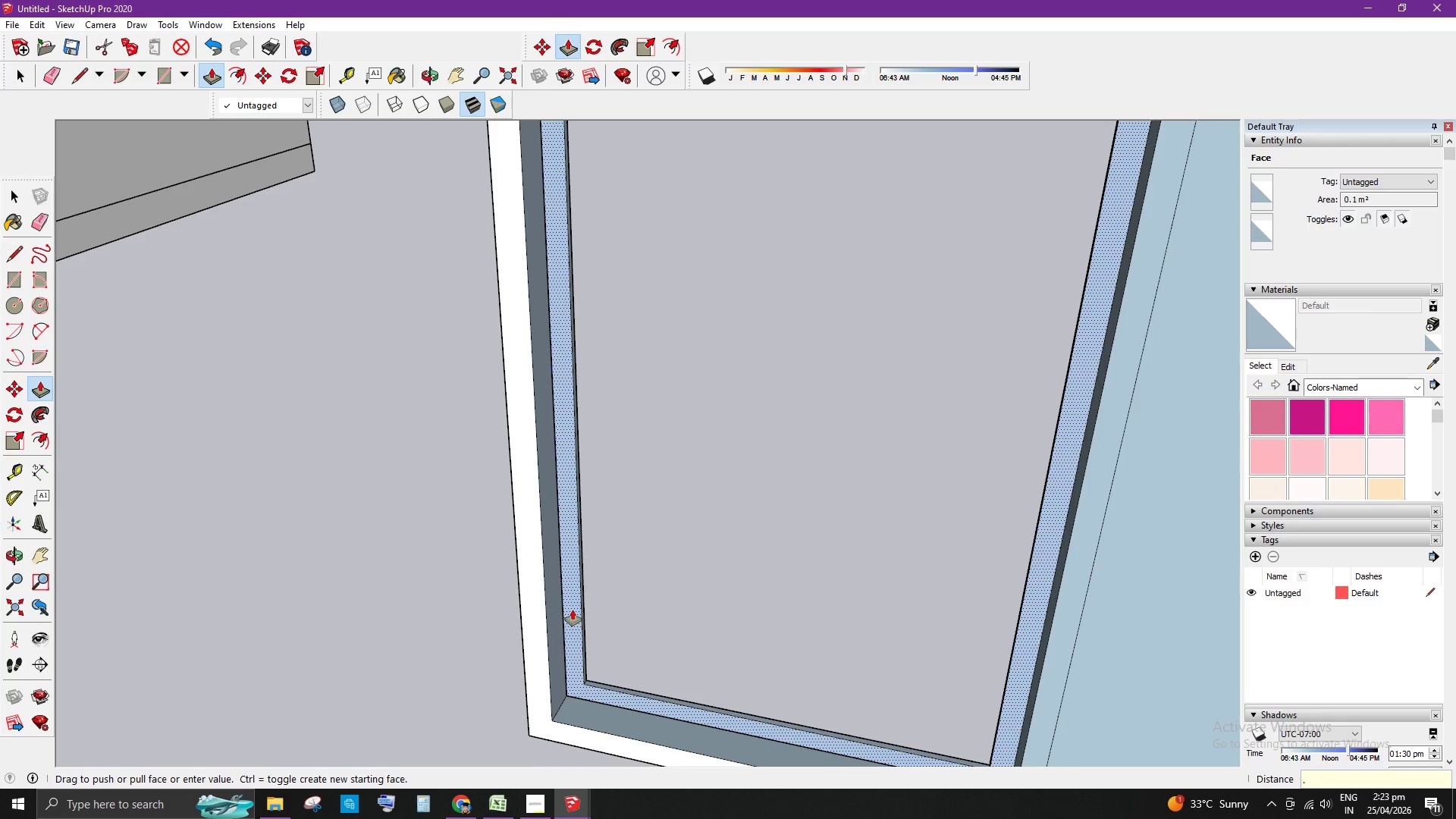 
key(Numpad0)
 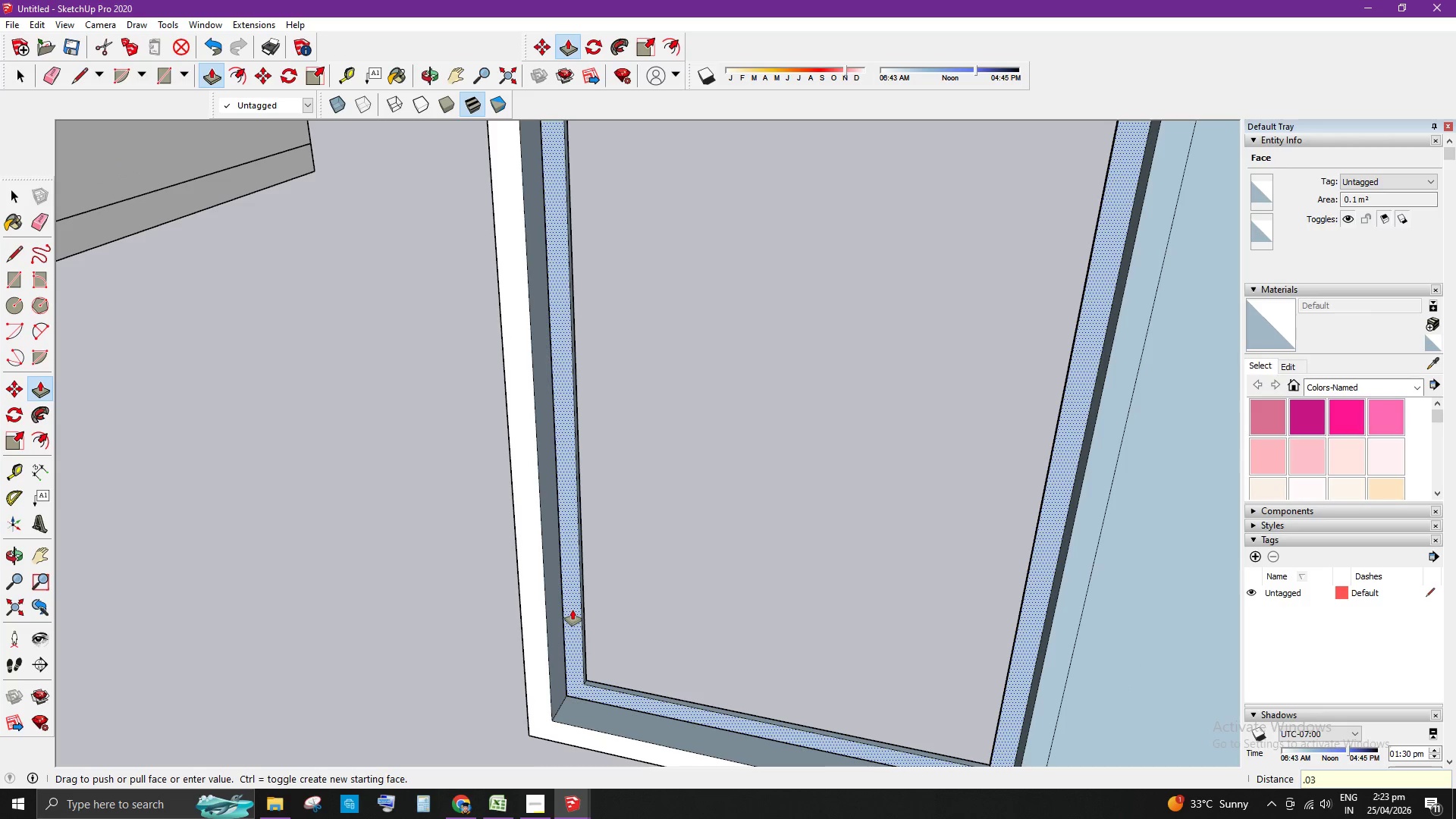 
key(Numpad3)
 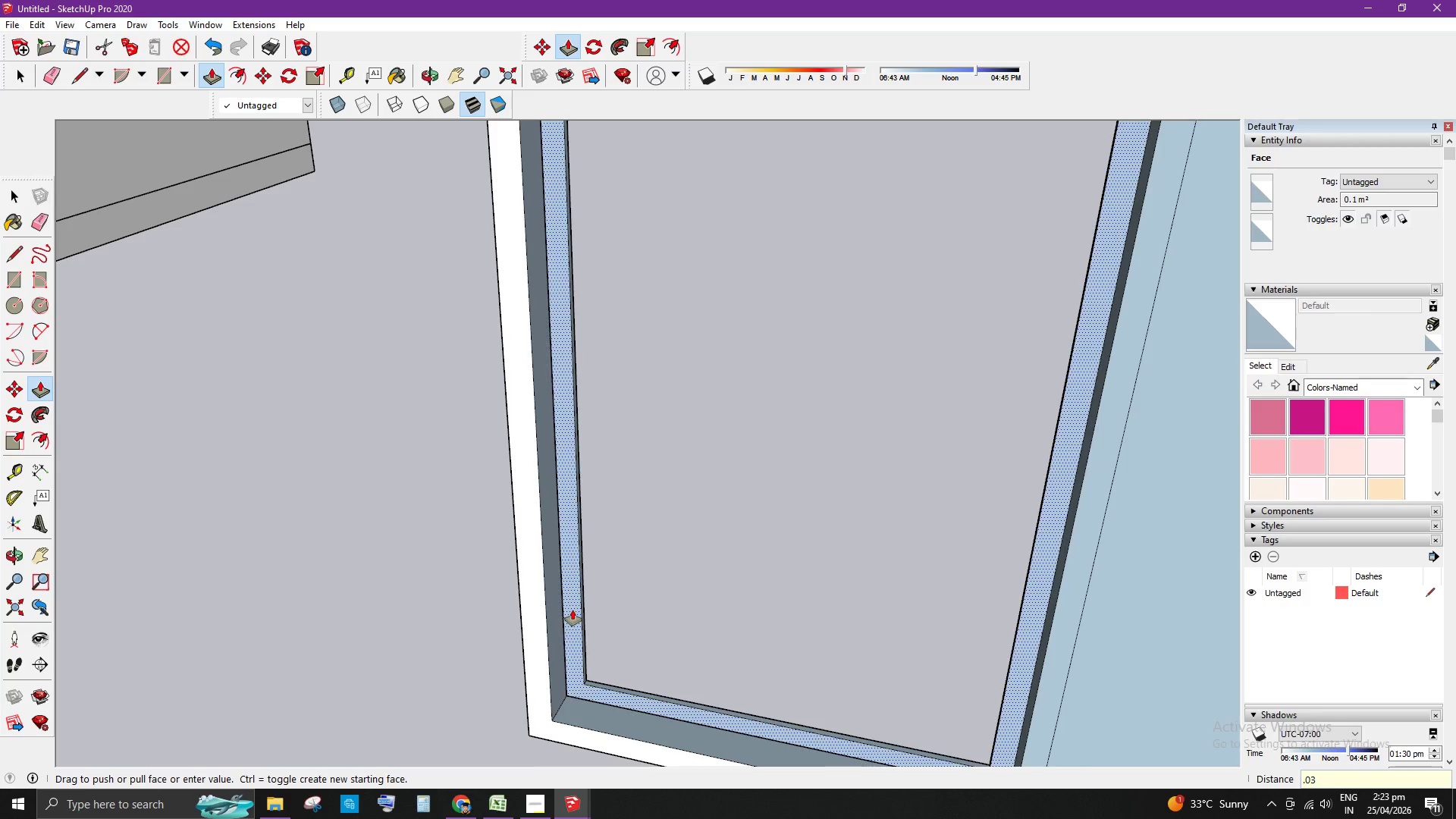 
key(Enter)
 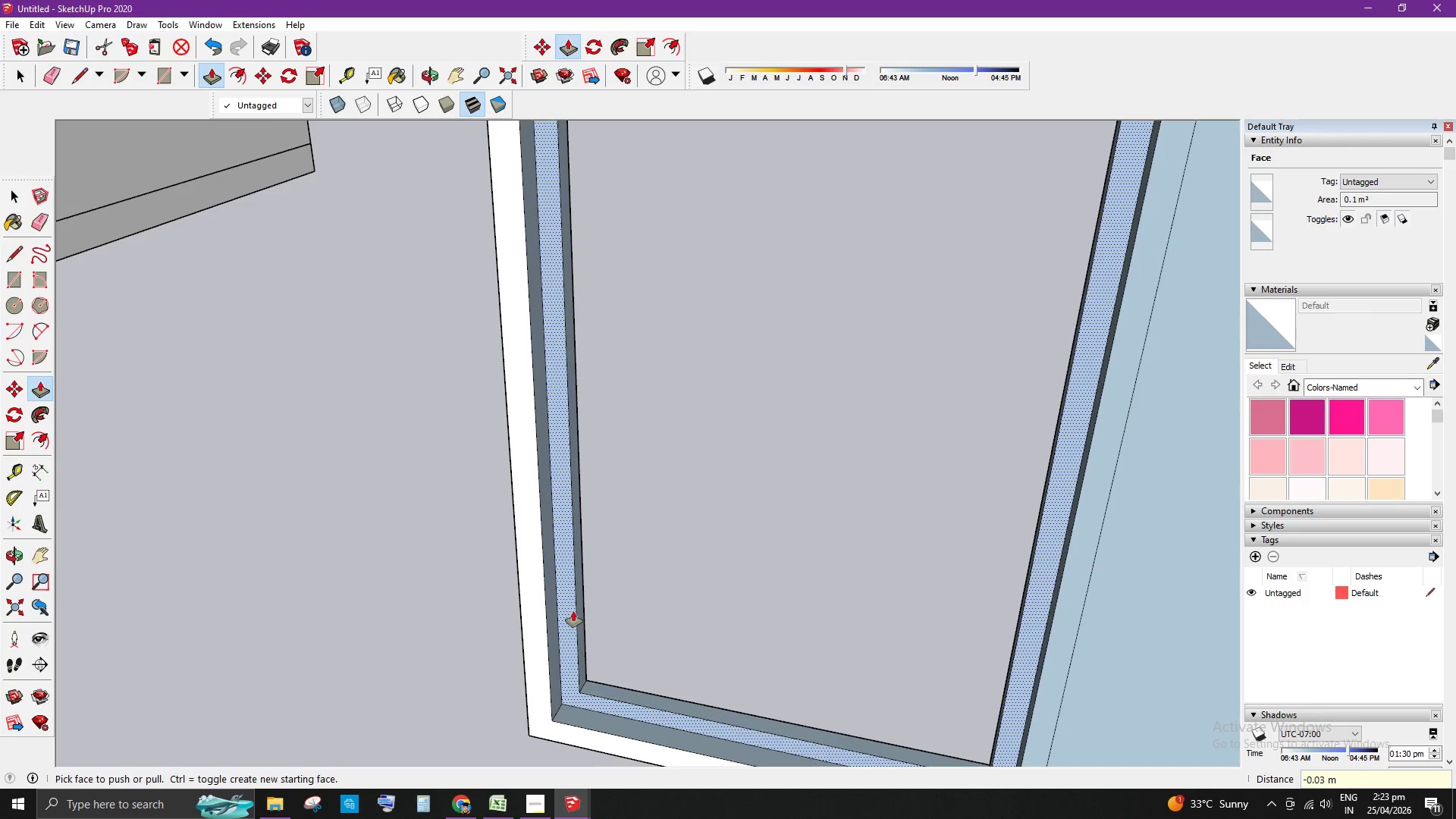 
key(Space)
 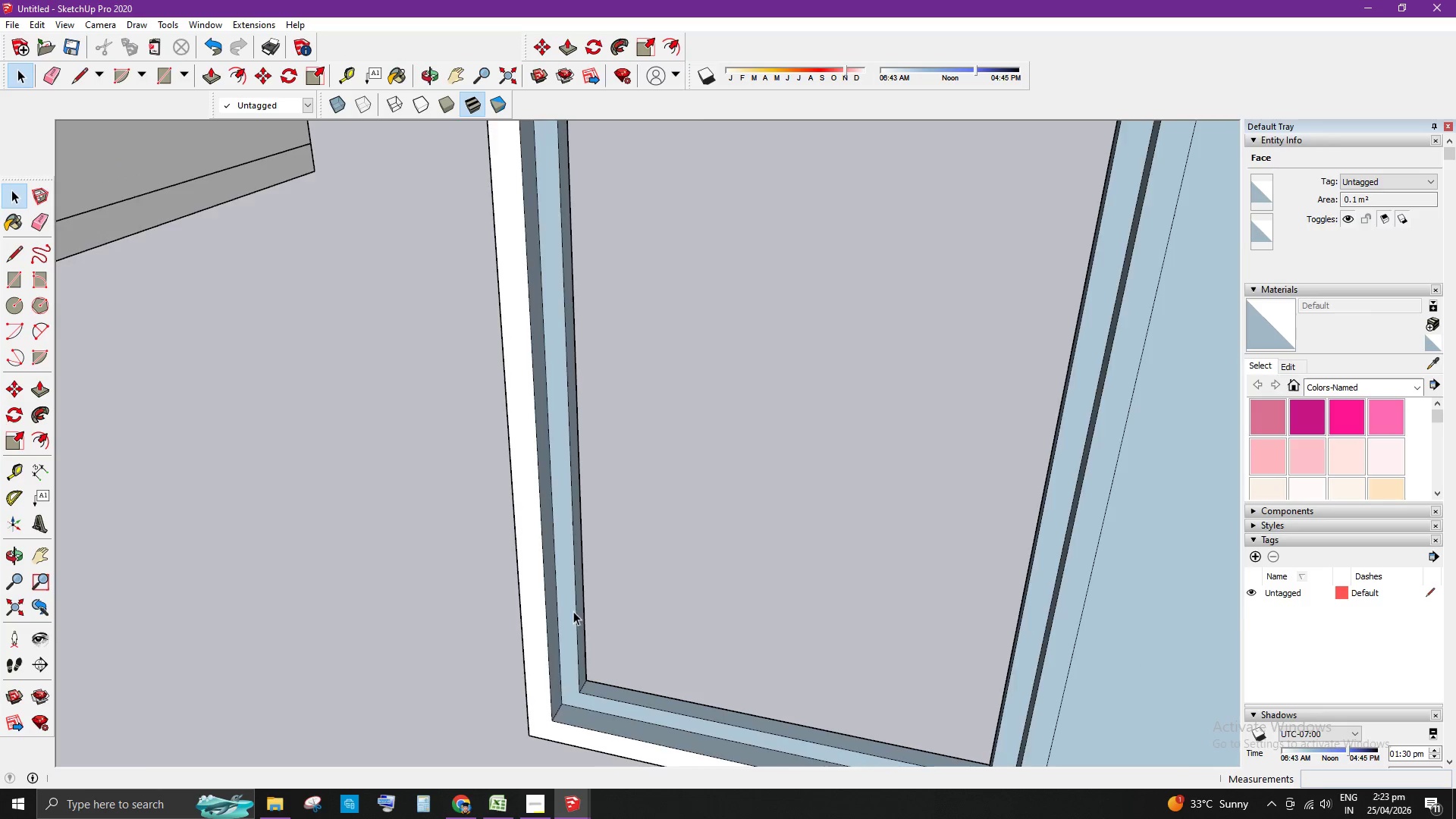 
scroll: coordinate [852, 601], scroll_direction: down, amount: 5.0
 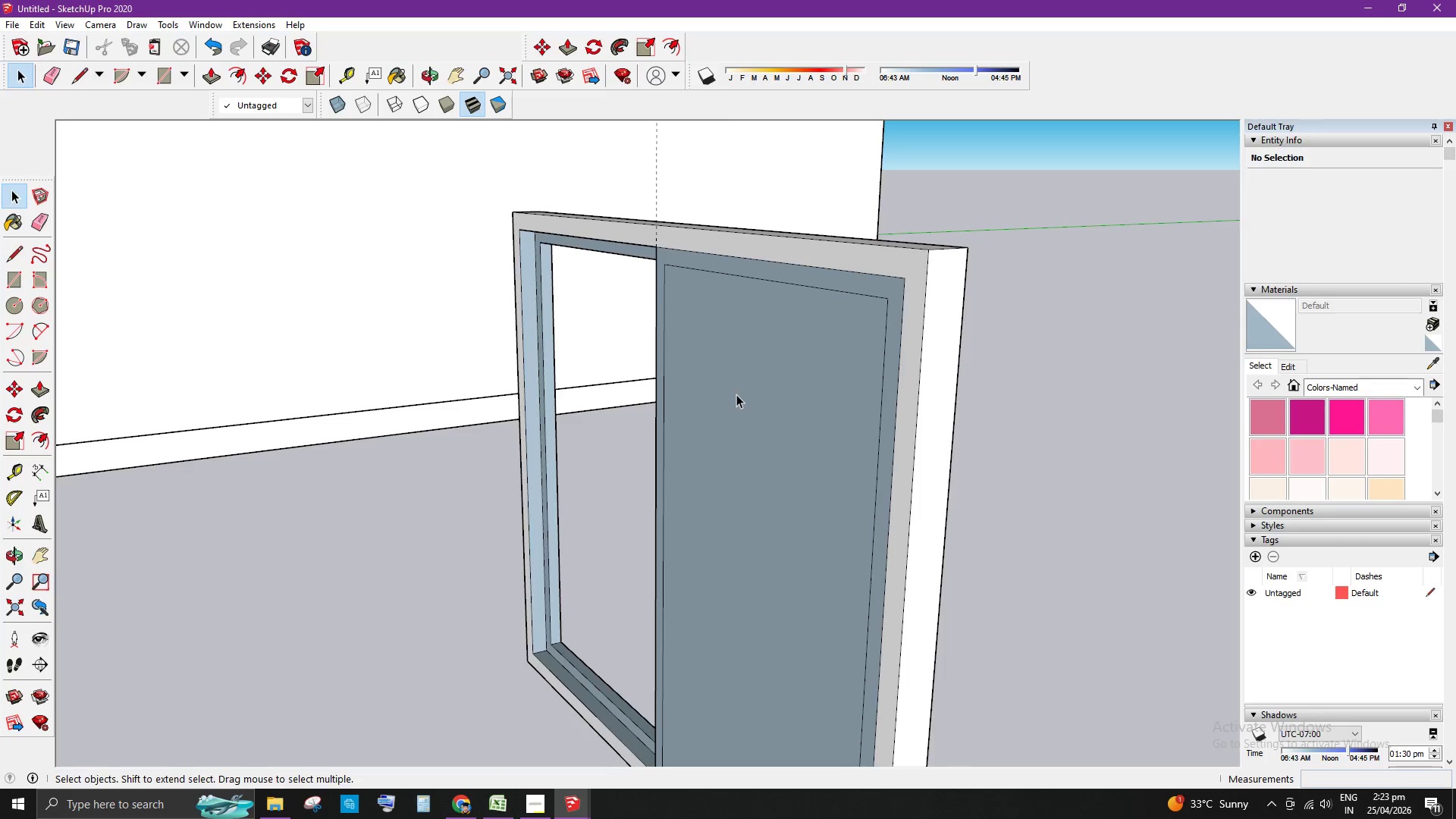 
left_click([934, 441])
 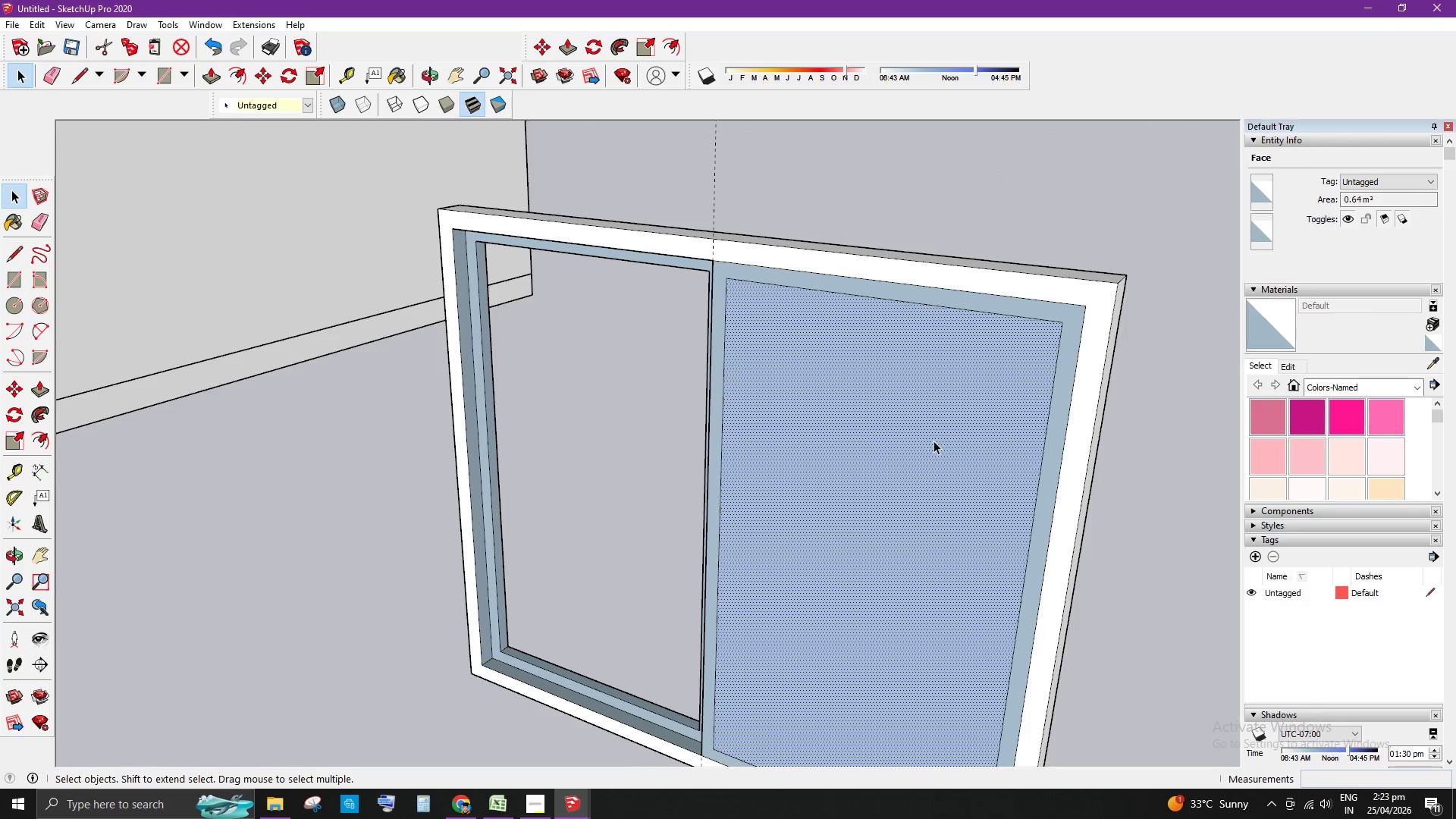 
key(Delete)
 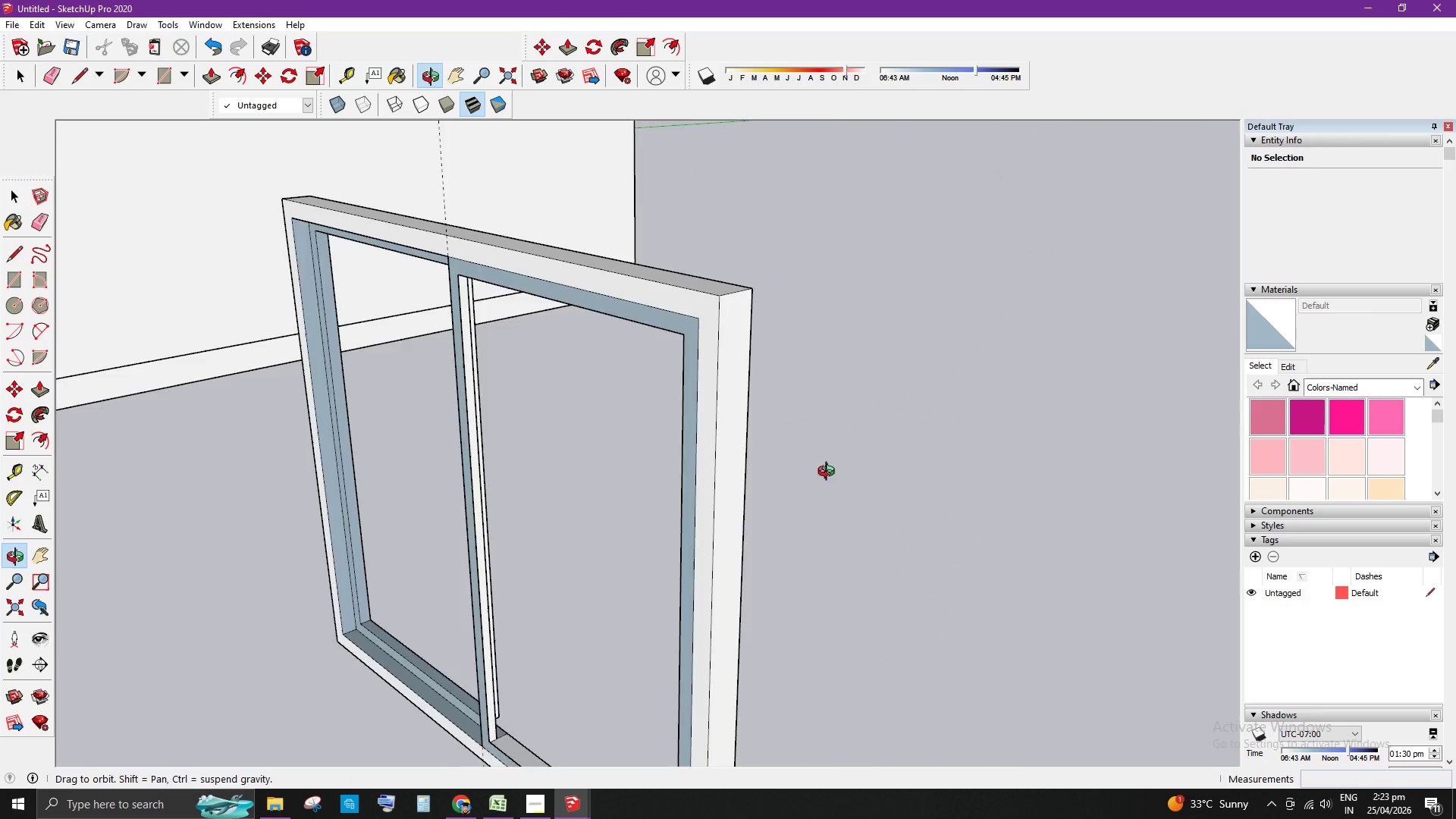 
scroll: coordinate [801, 469], scroll_direction: down, amount: 8.0
 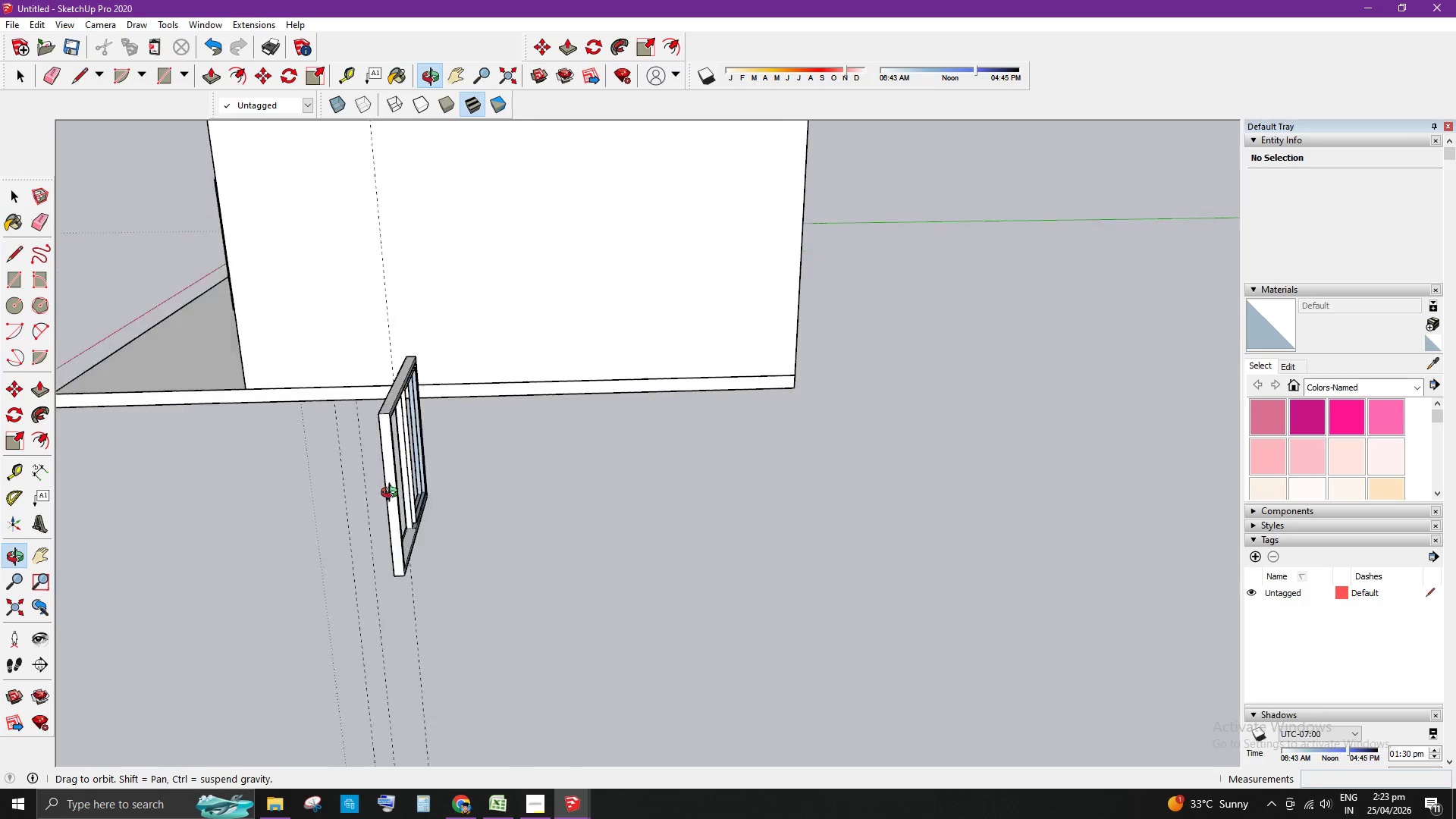 
scroll: coordinate [507, 281], scroll_direction: up, amount: 15.0
 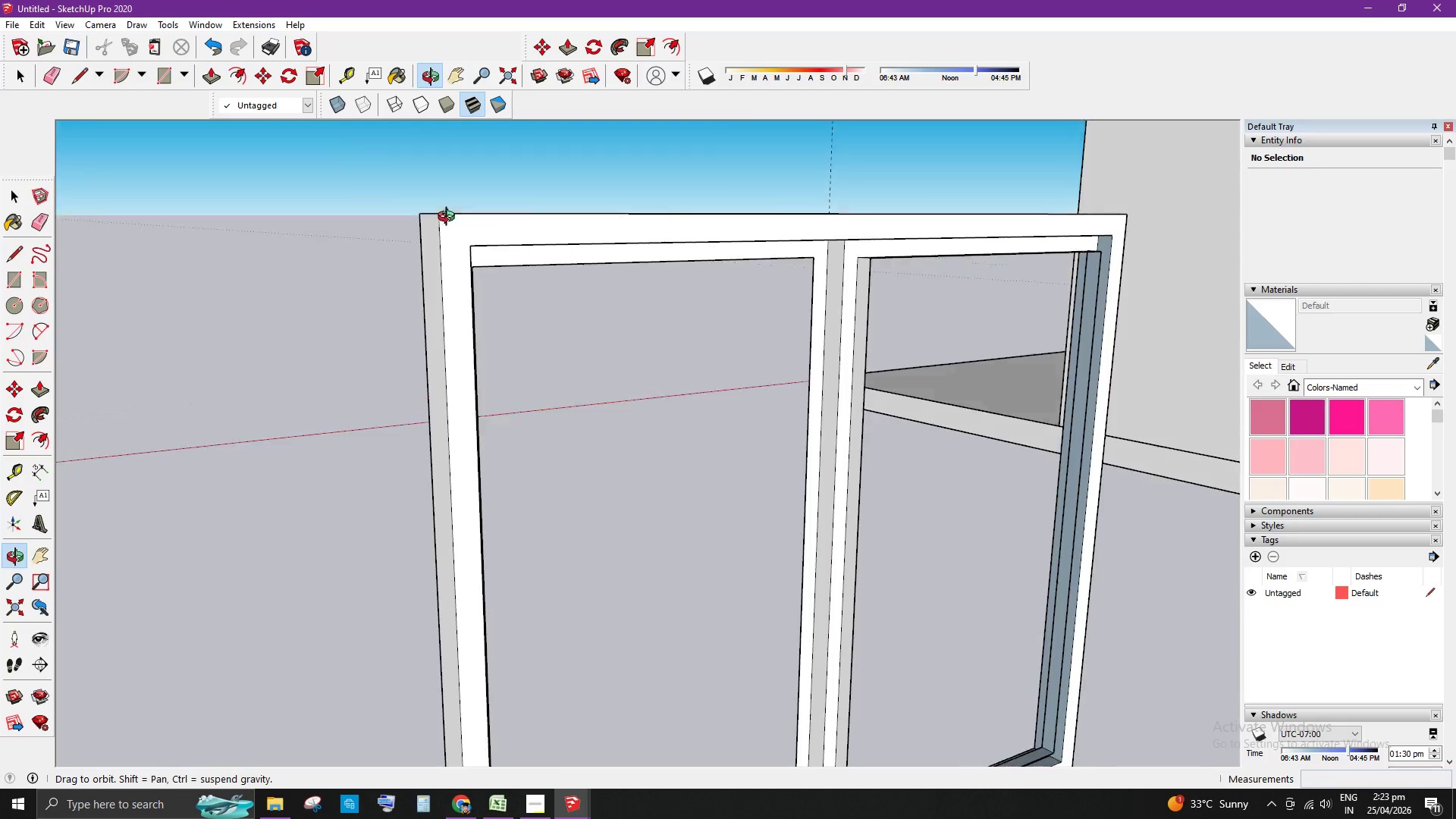 
scroll: coordinate [469, 149], scroll_direction: down, amount: 1.0
 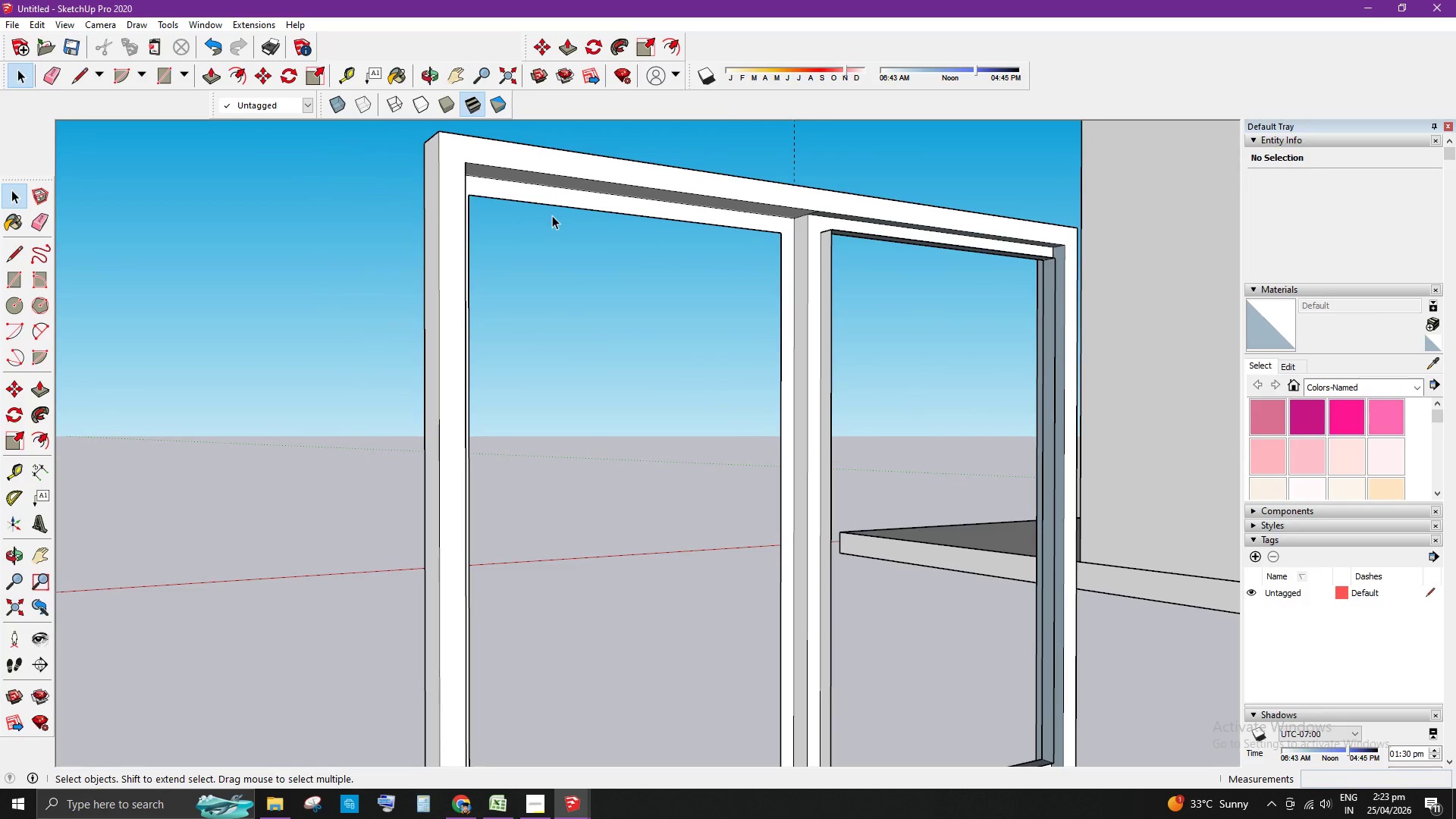 
scroll: coordinate [657, 202], scroll_direction: up, amount: 4.0
 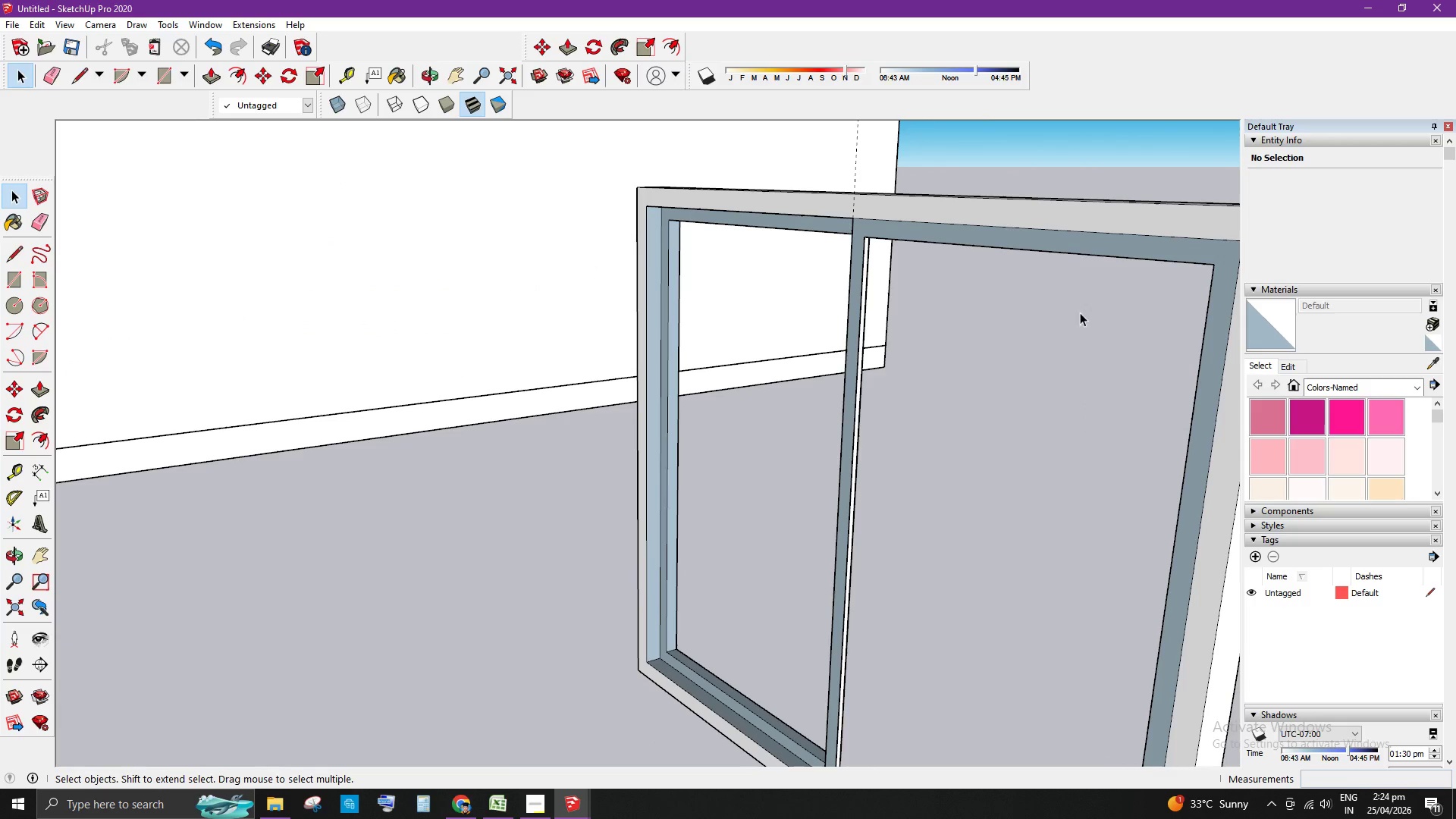 
wait(6.03)
 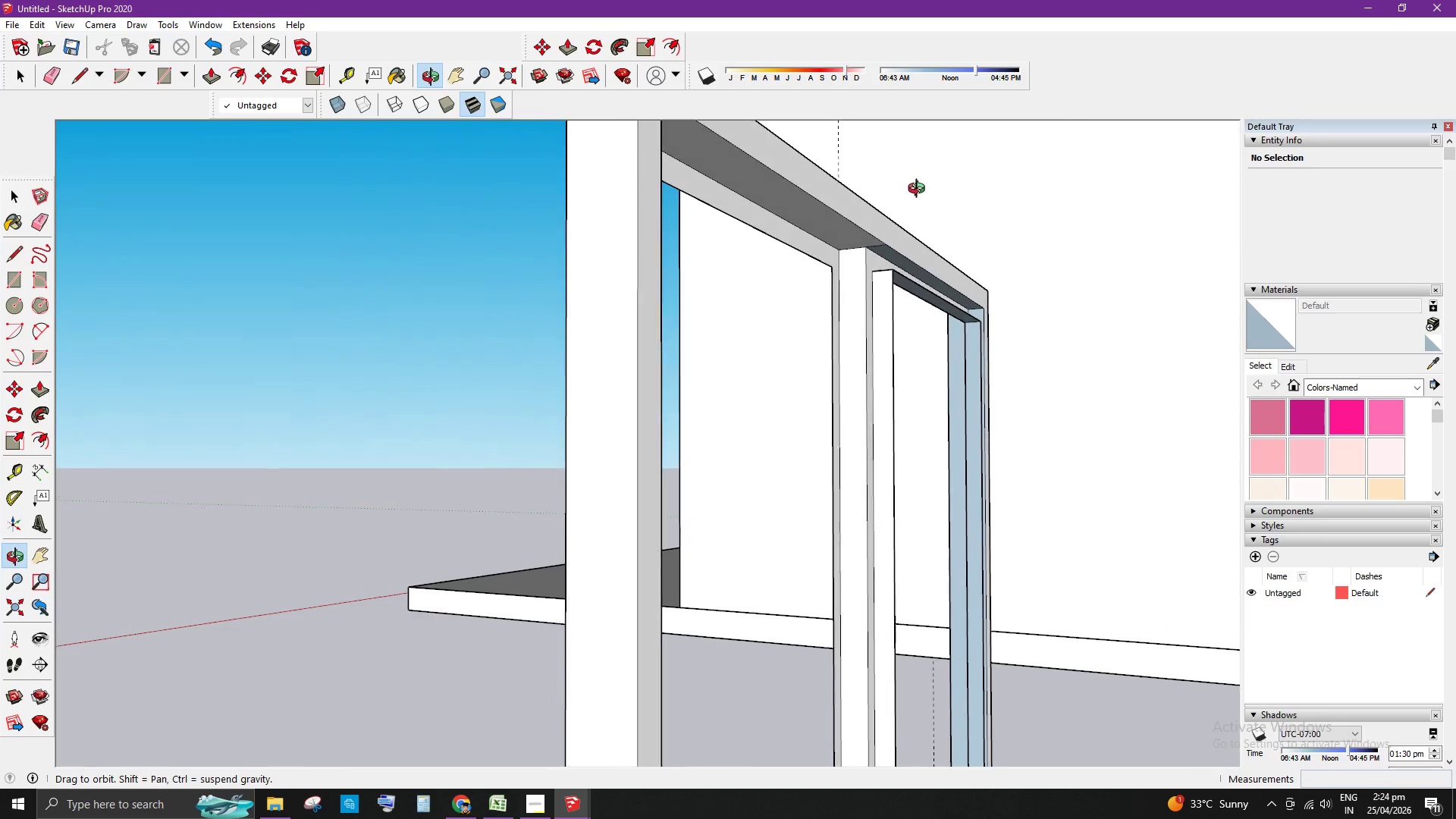 
scroll: coordinate [616, 730], scroll_direction: up, amount: 10.0
 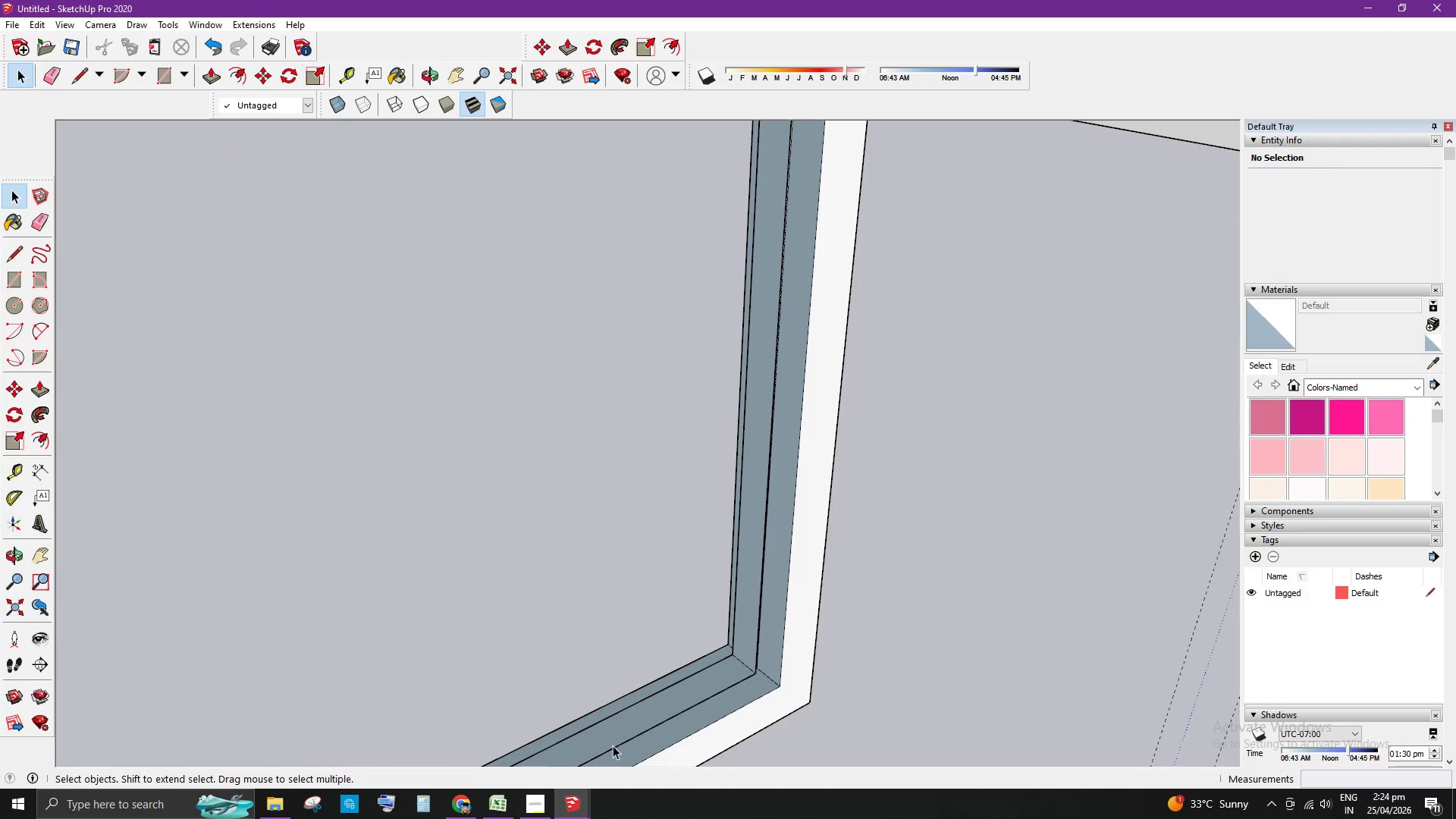 
key(T)
 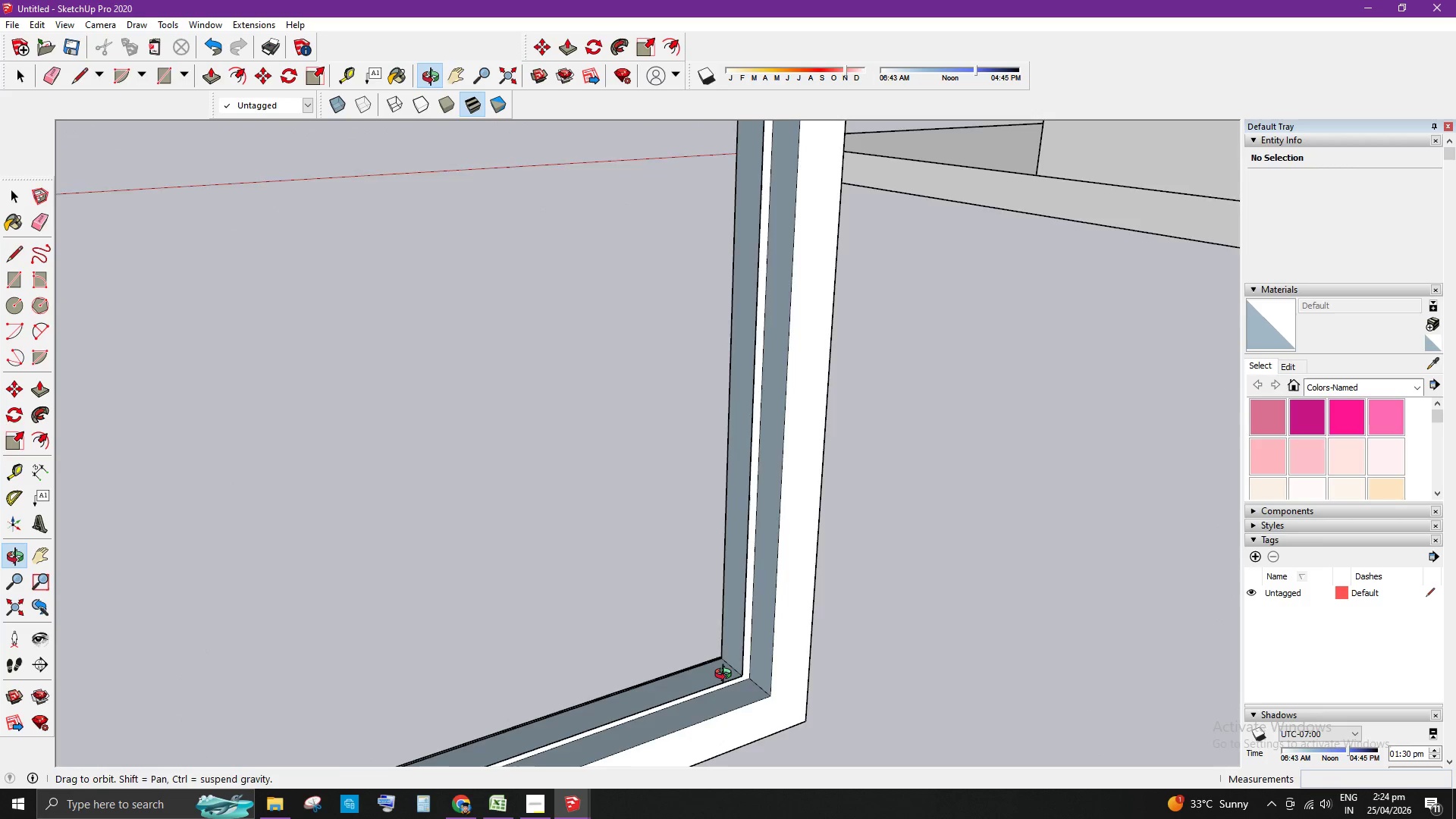 
key(Space)
 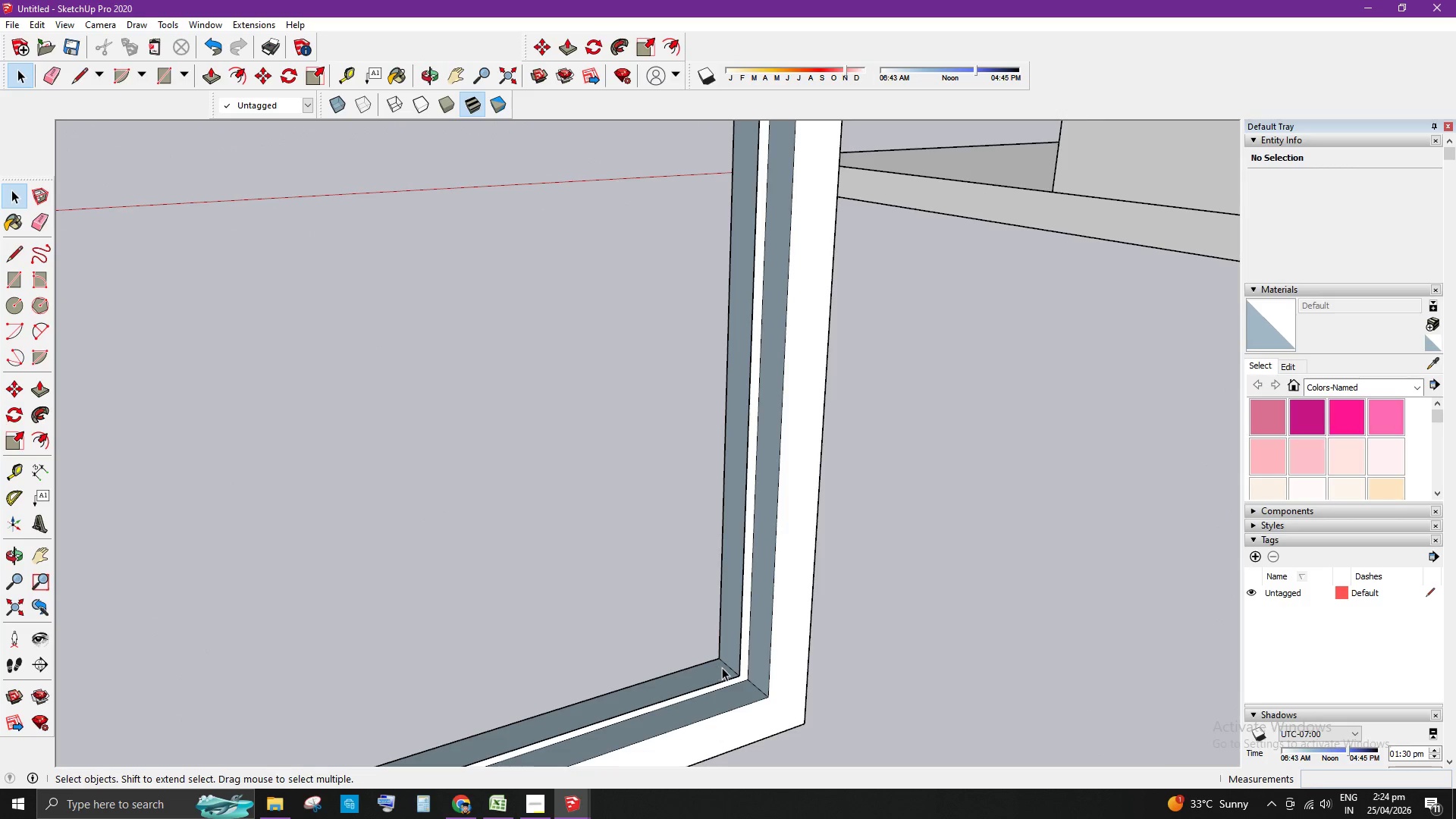 
key(L)
 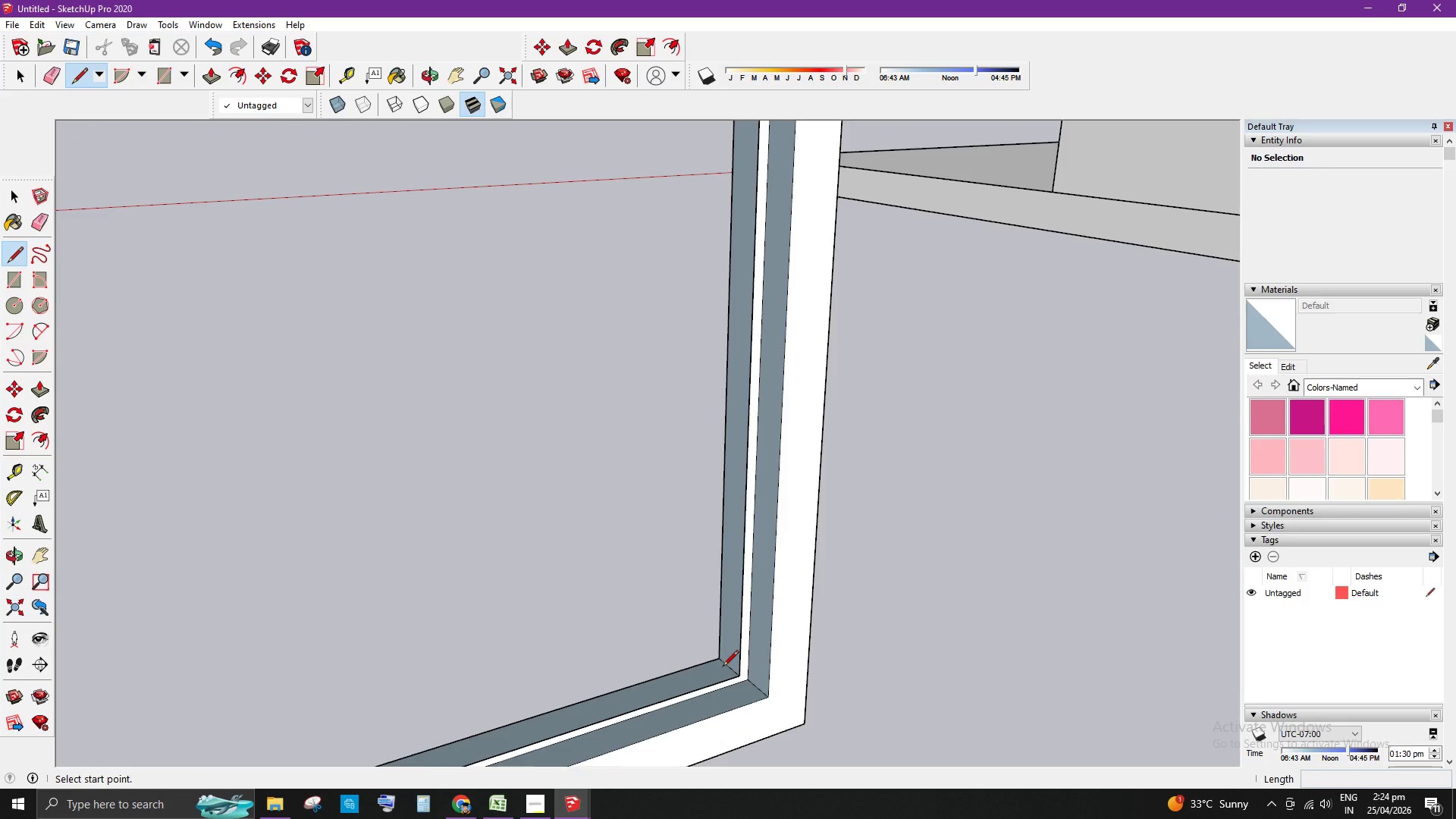 
key(Enter)
 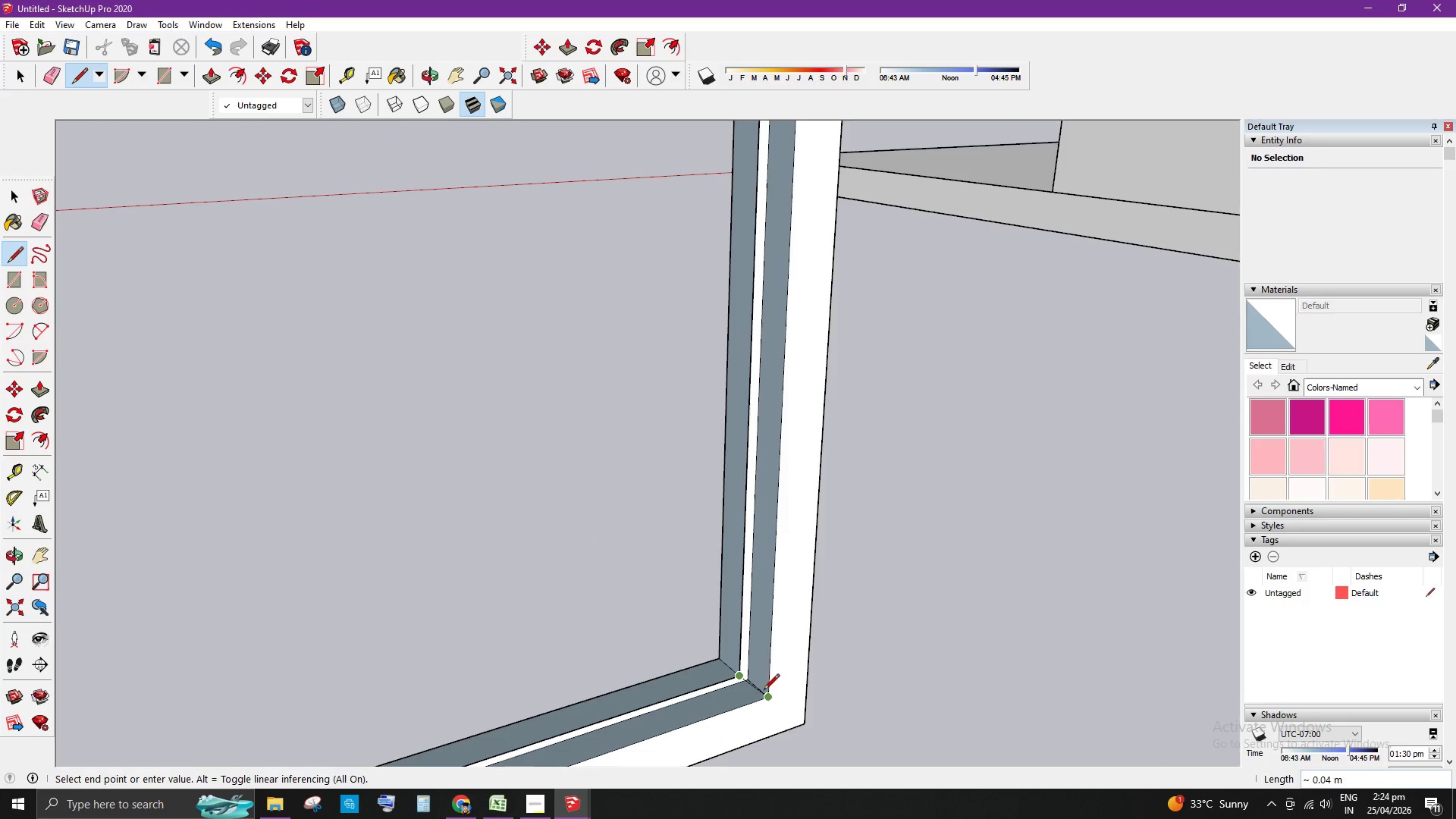 
left_click([768, 697])
 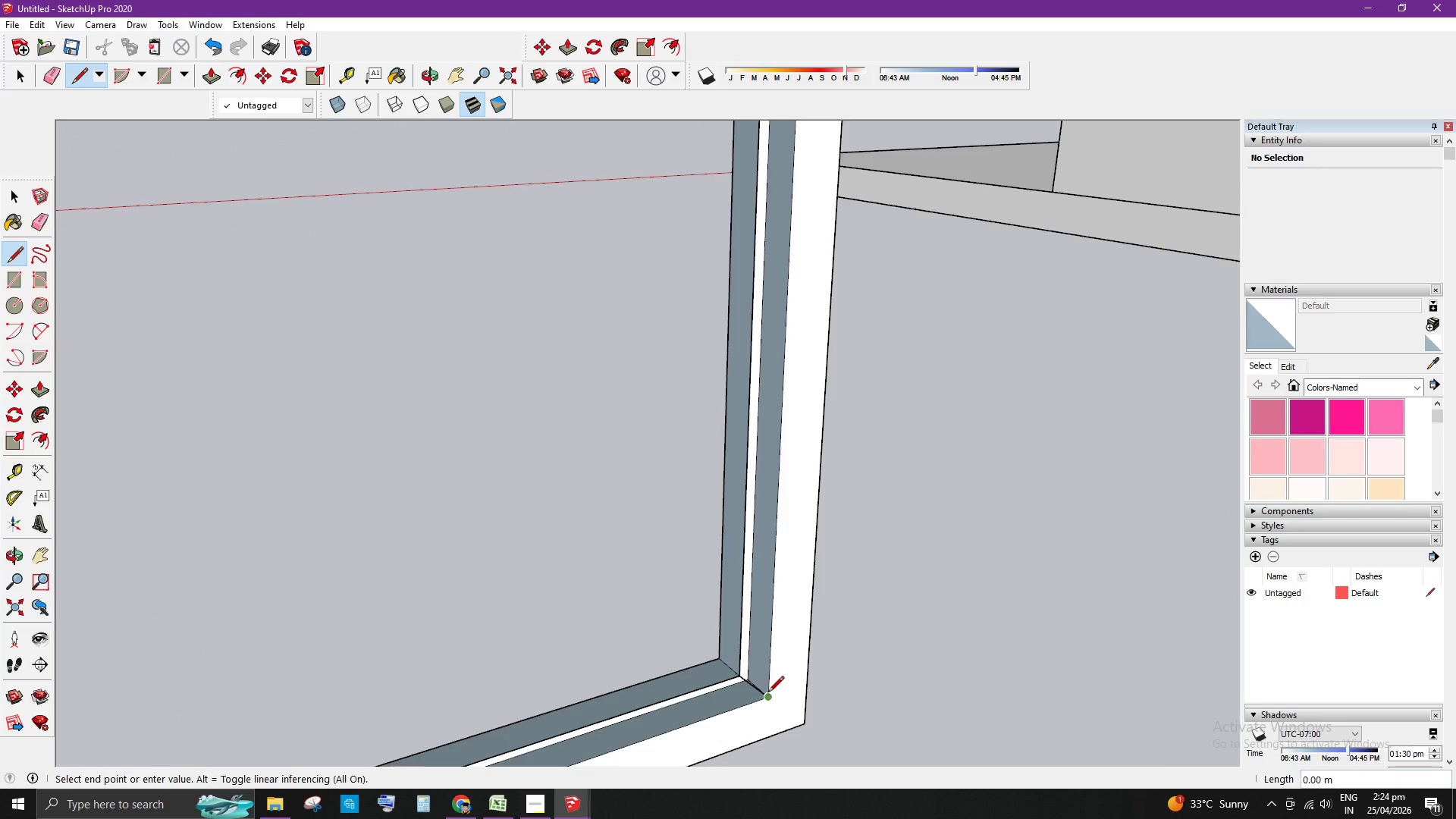 
key(Space)
 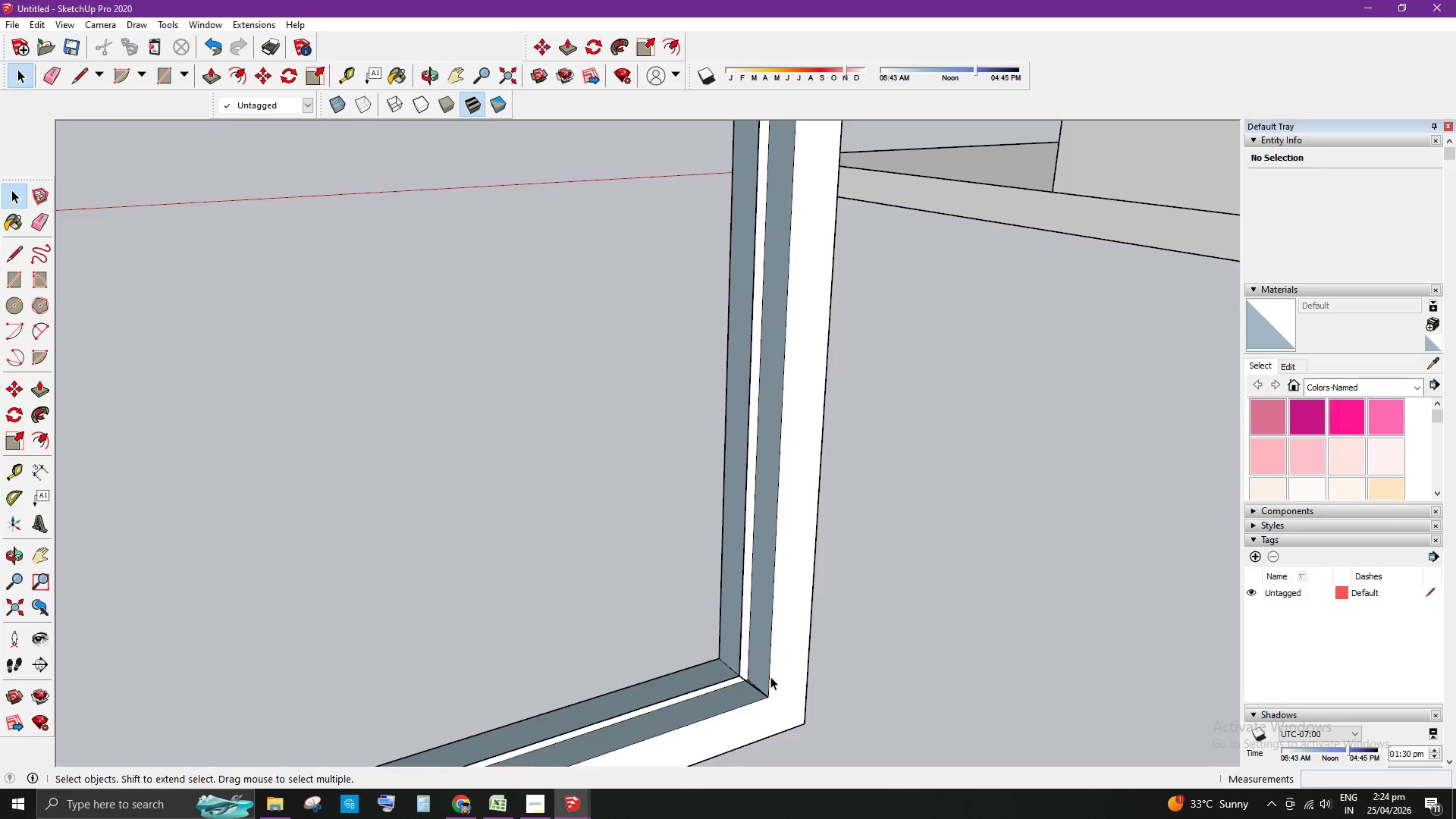 
scroll: coordinate [767, 657], scroll_direction: down, amount: 2.0
 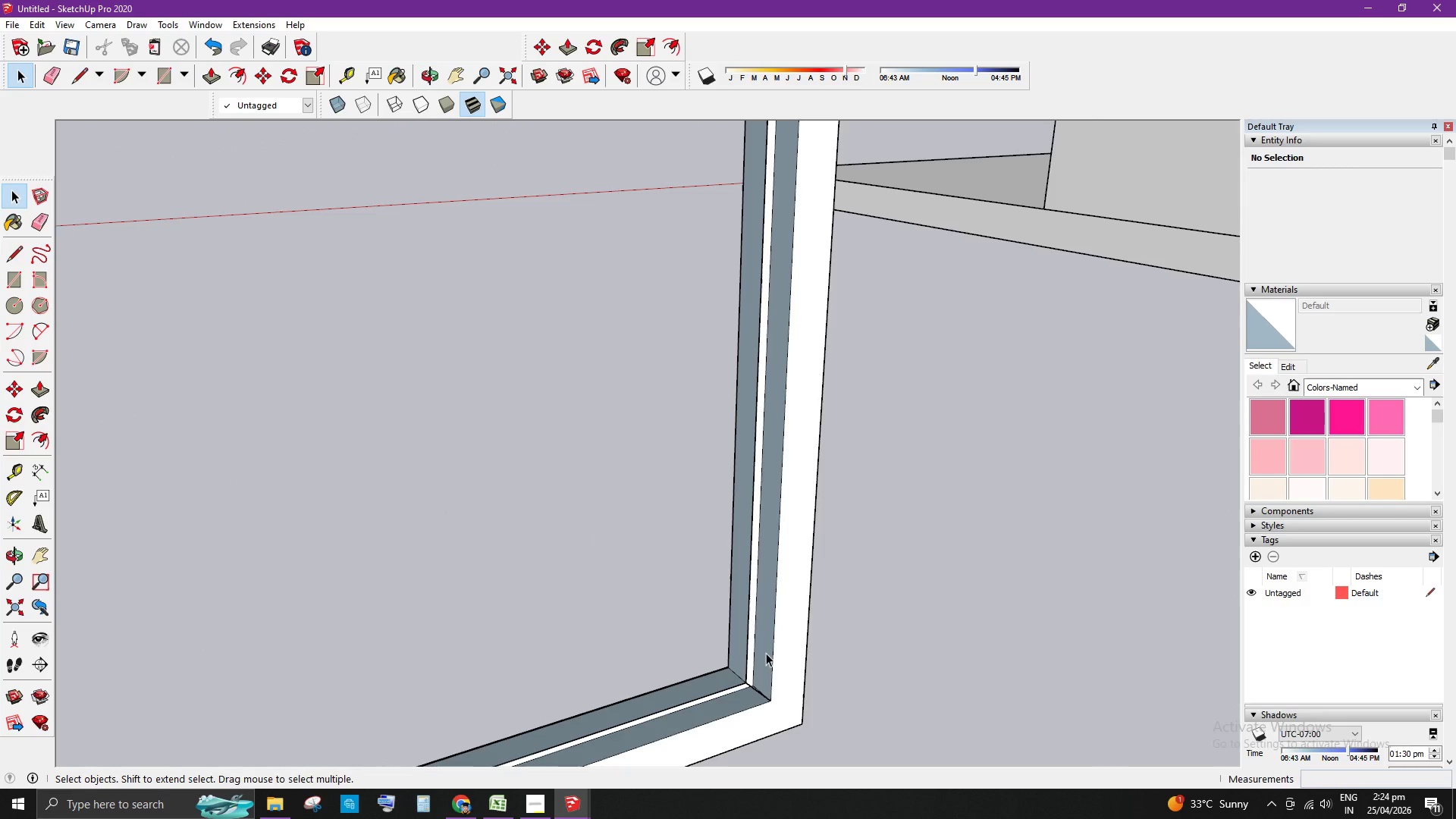 
key(L)
 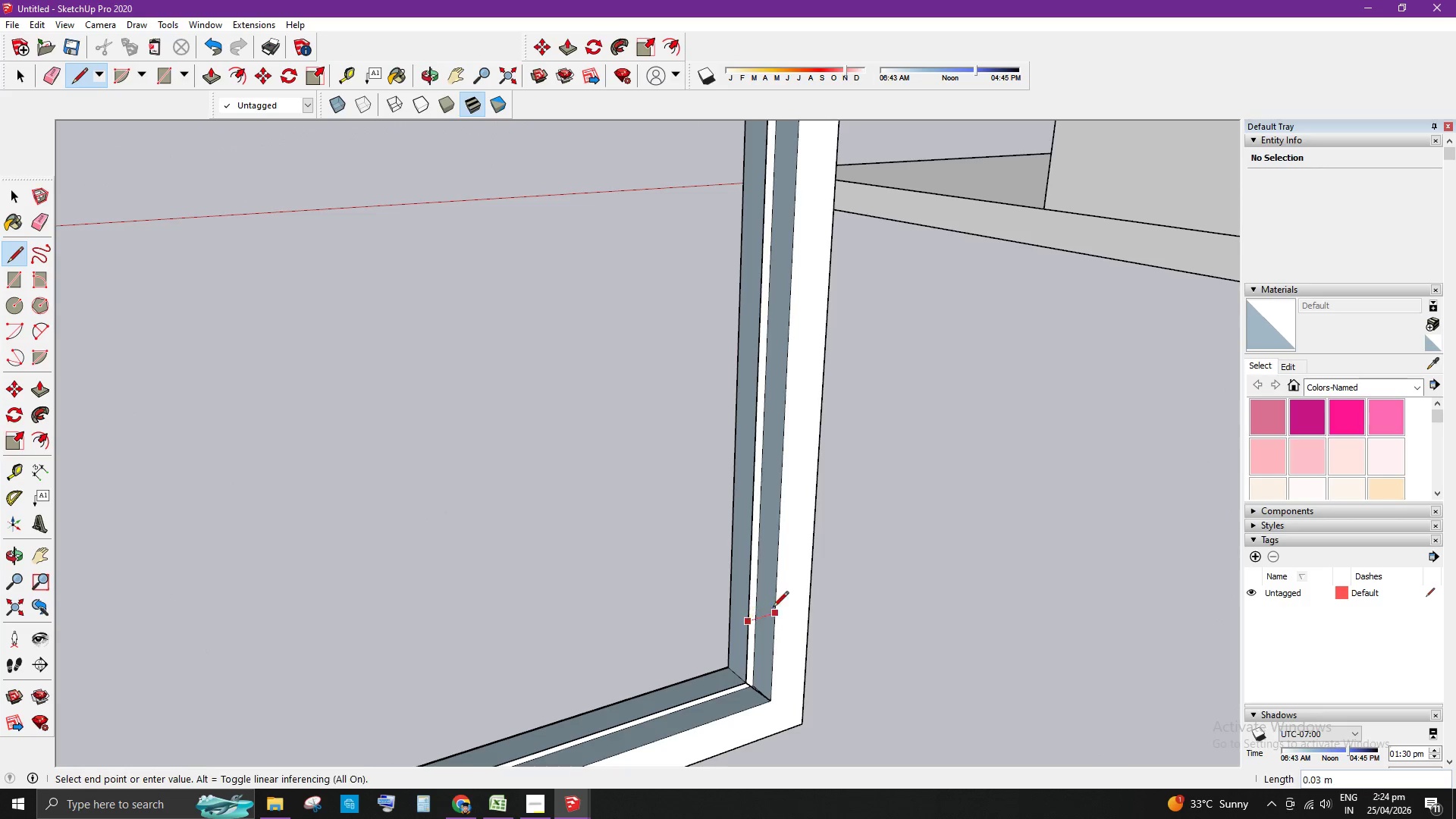 
left_click([778, 607])
 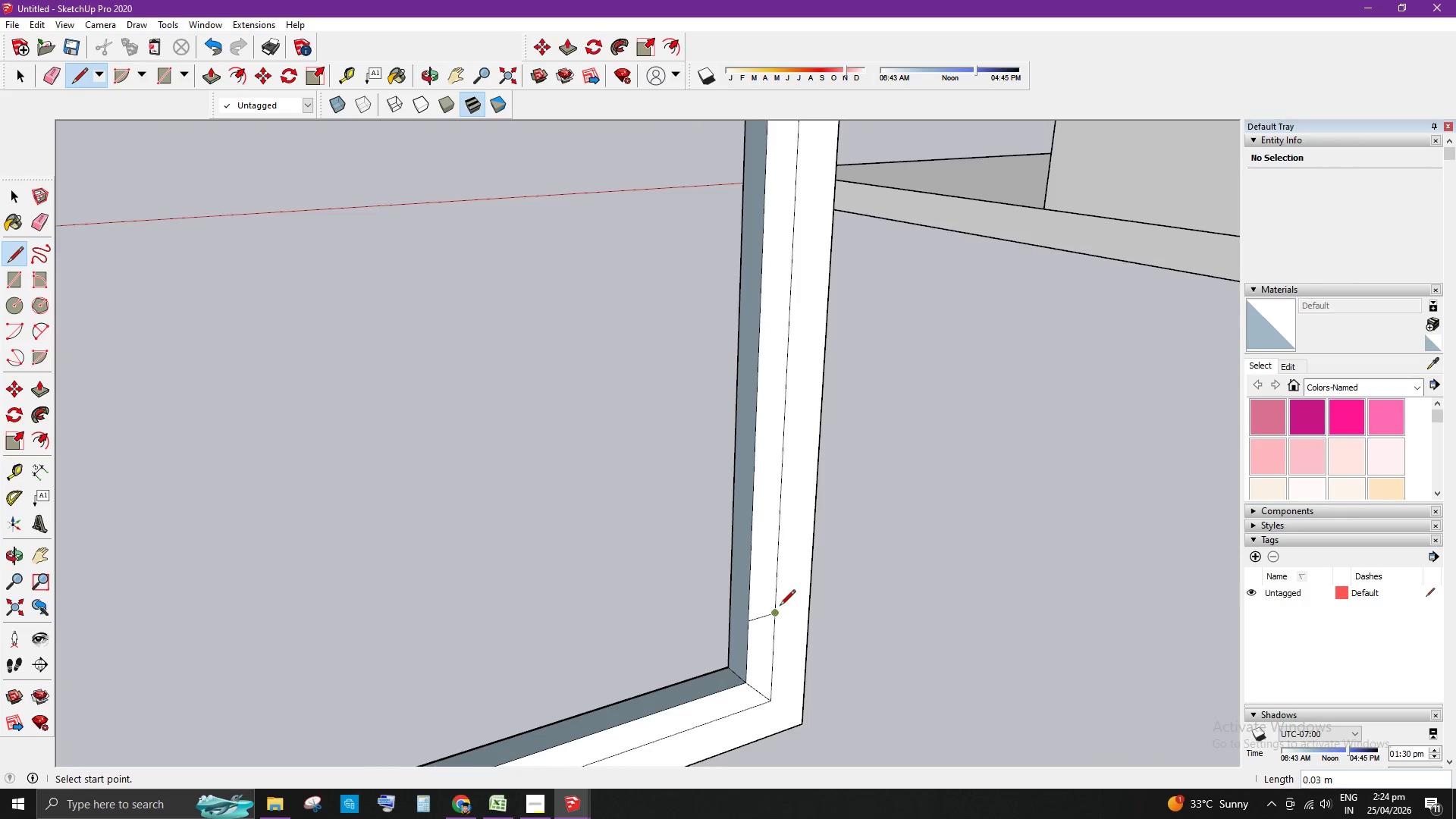 
key(Space)
 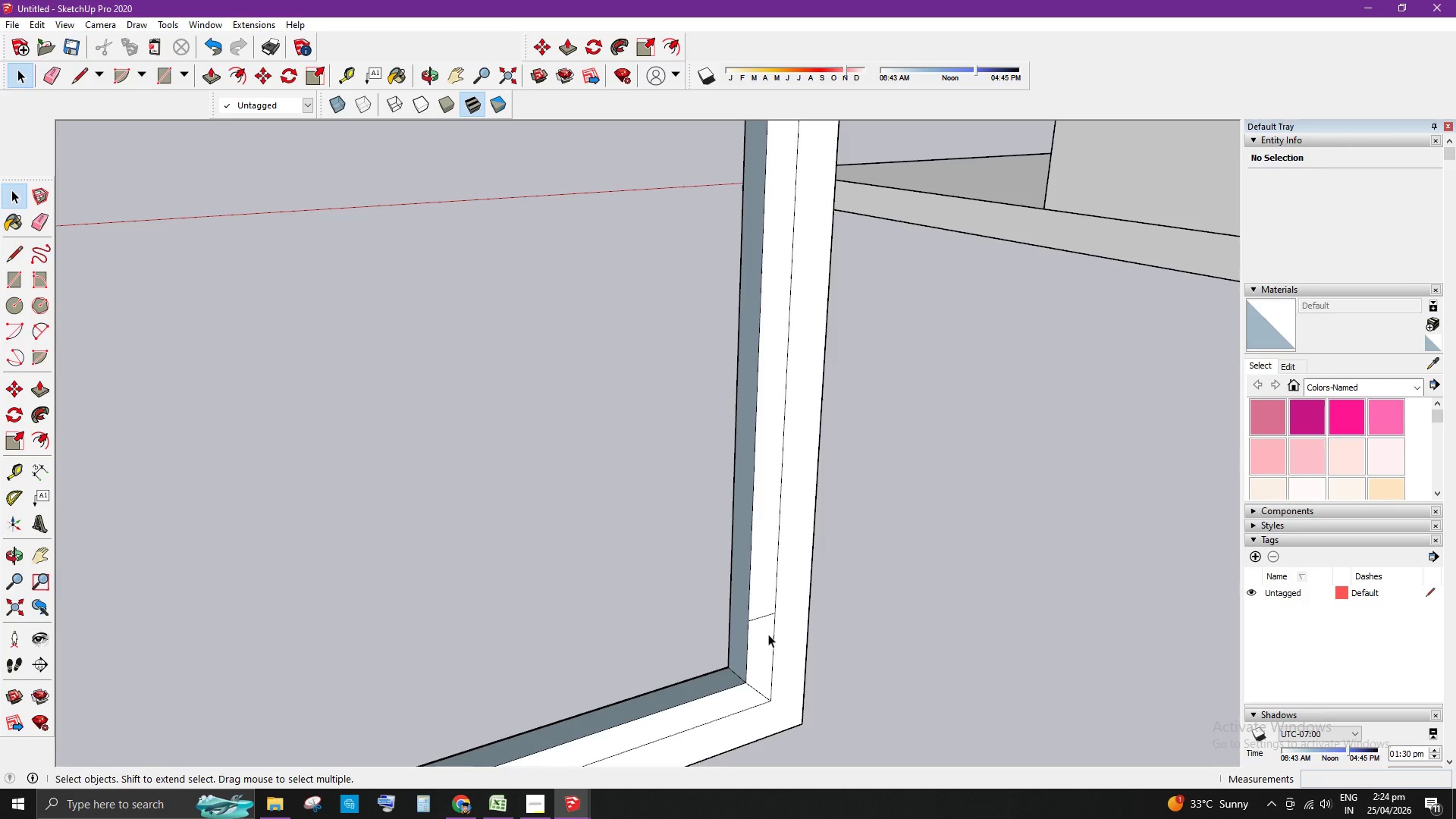 
key(E)
 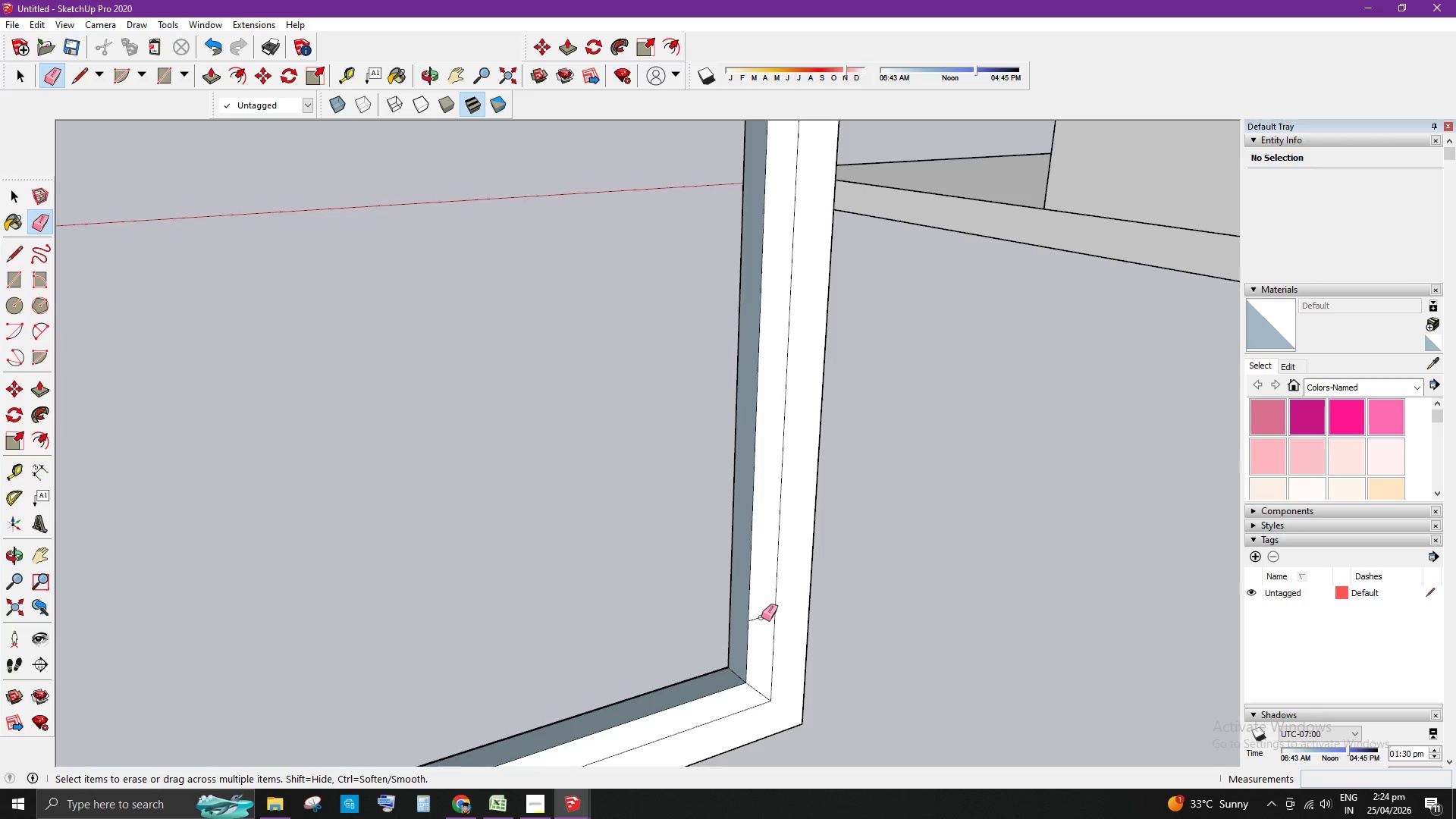 
left_click_drag(start_coordinate=[761, 617], to_coordinate=[761, 625])
 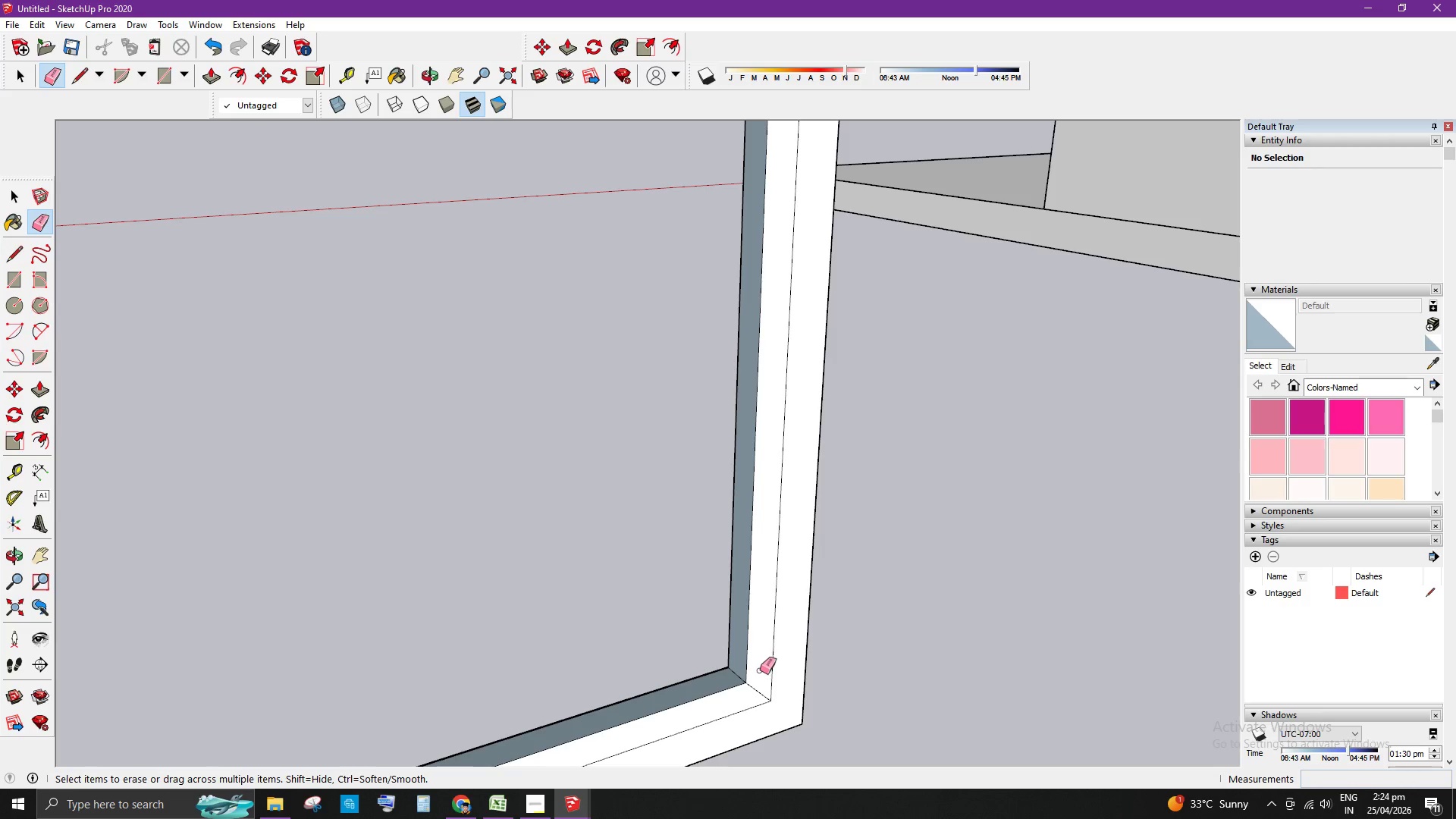 
left_click_drag(start_coordinate=[758, 682], to_coordinate=[755, 691])
 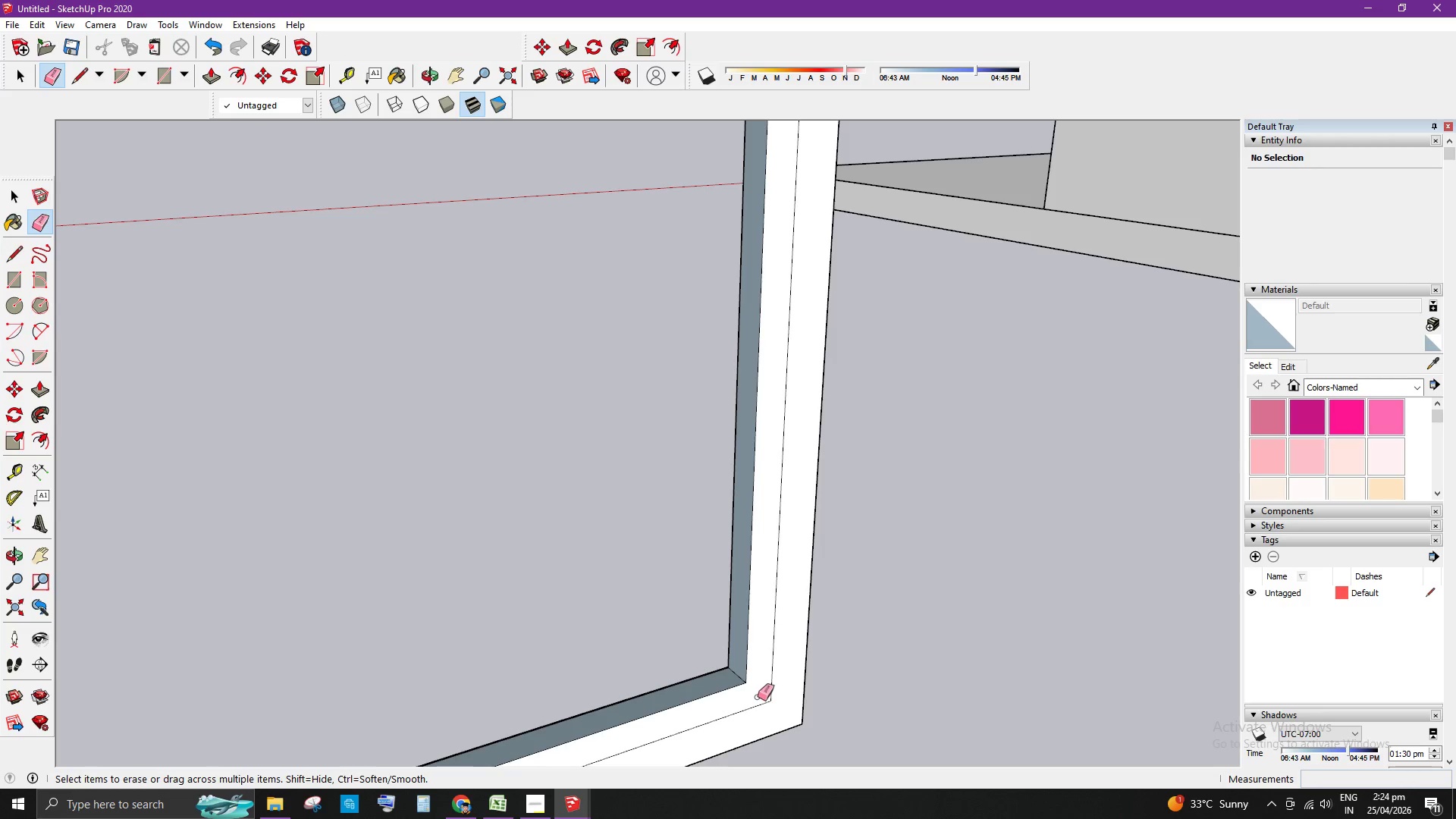 
key(Space)
 